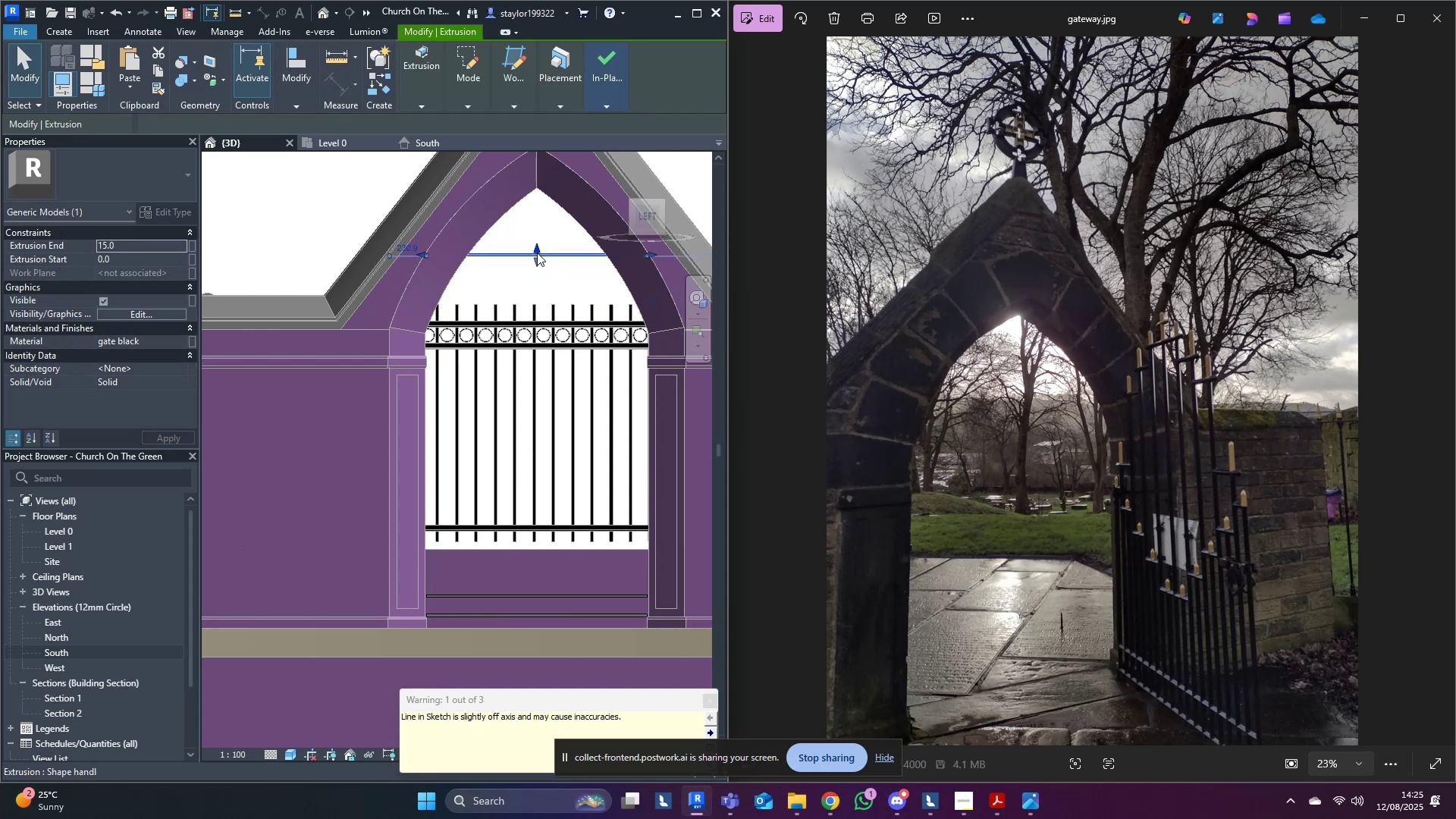 
key(Shift+ArrowUp)
 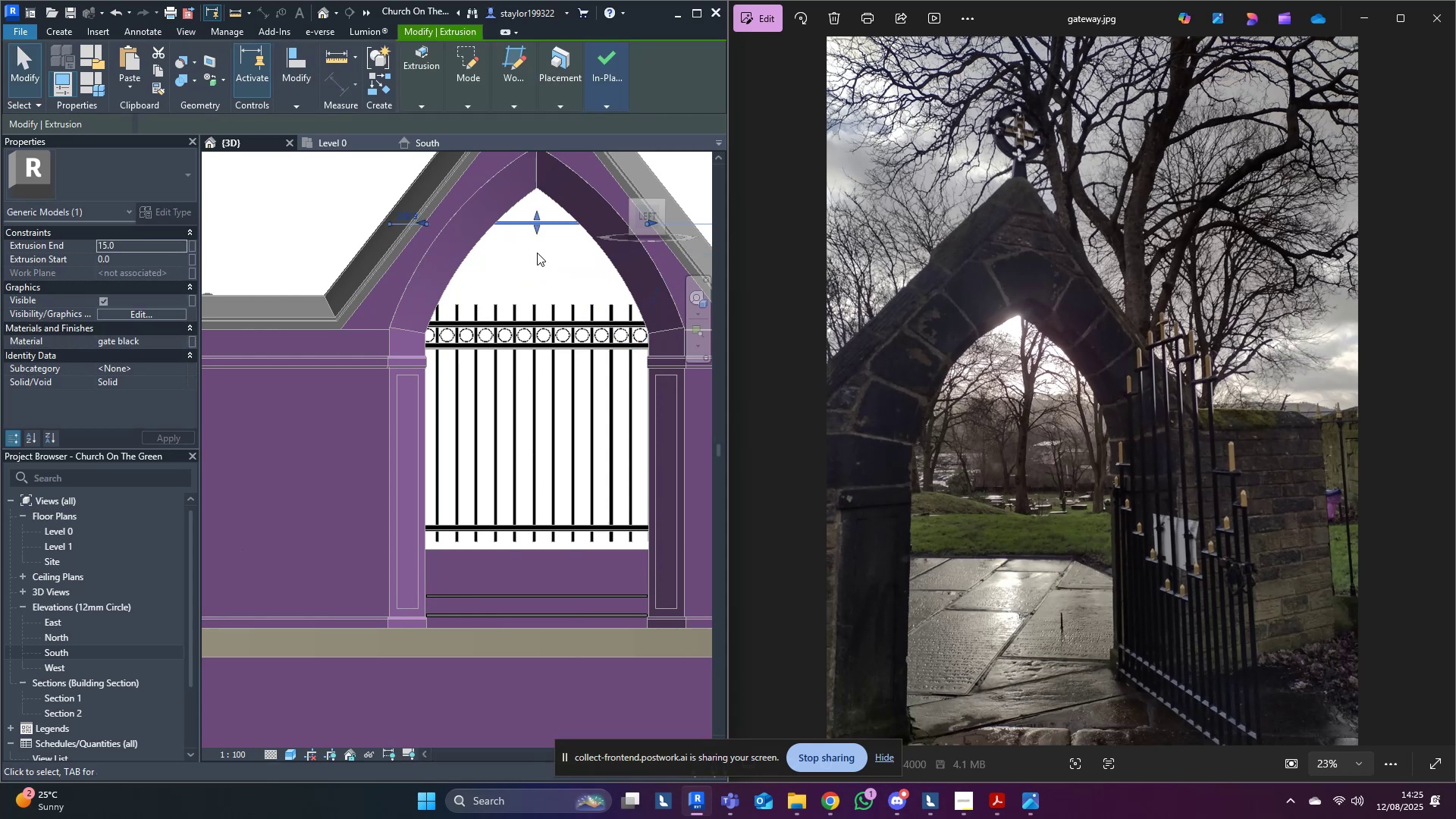 
key(ArrowDown)
 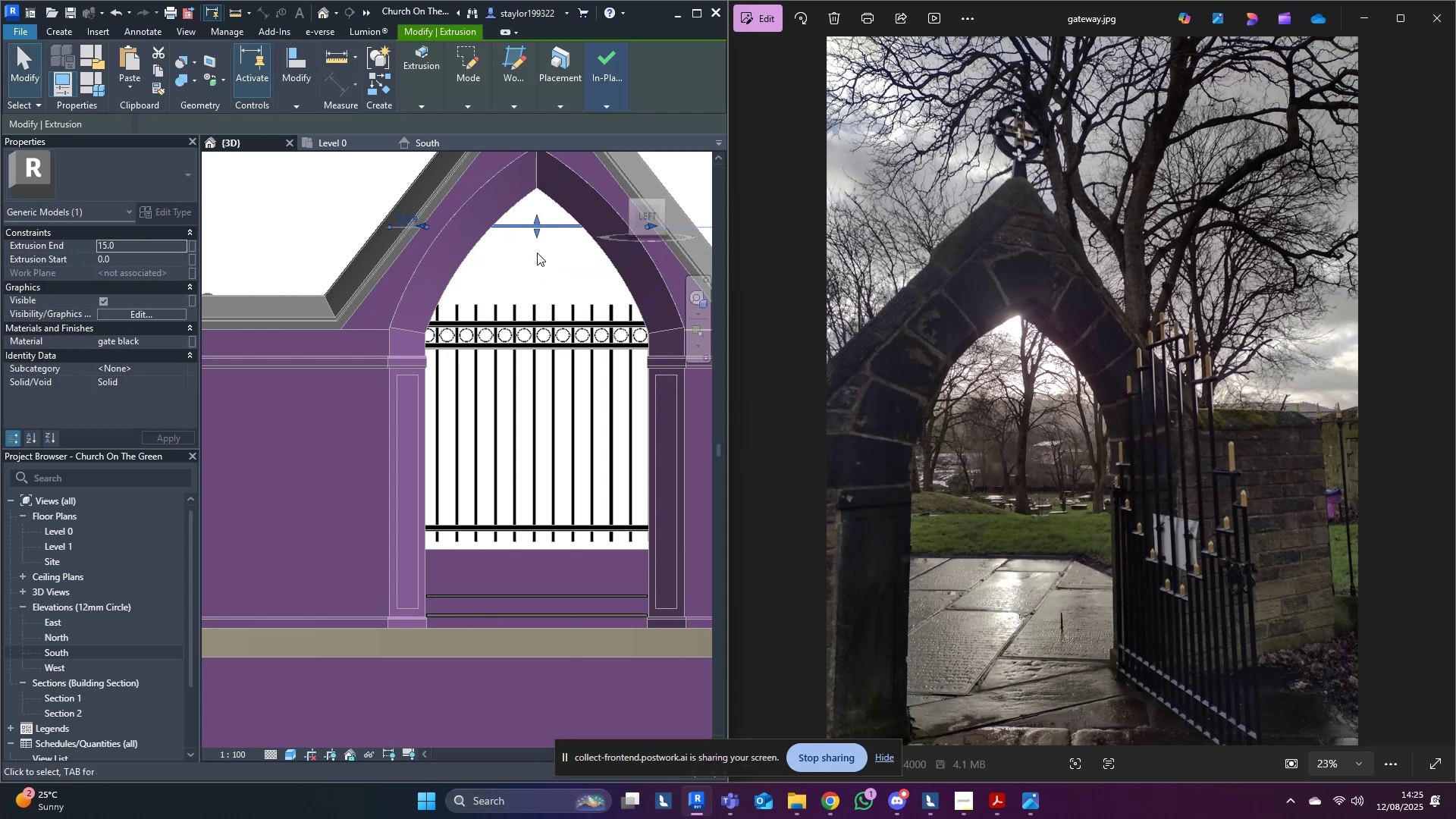 
key(ArrowDown)
 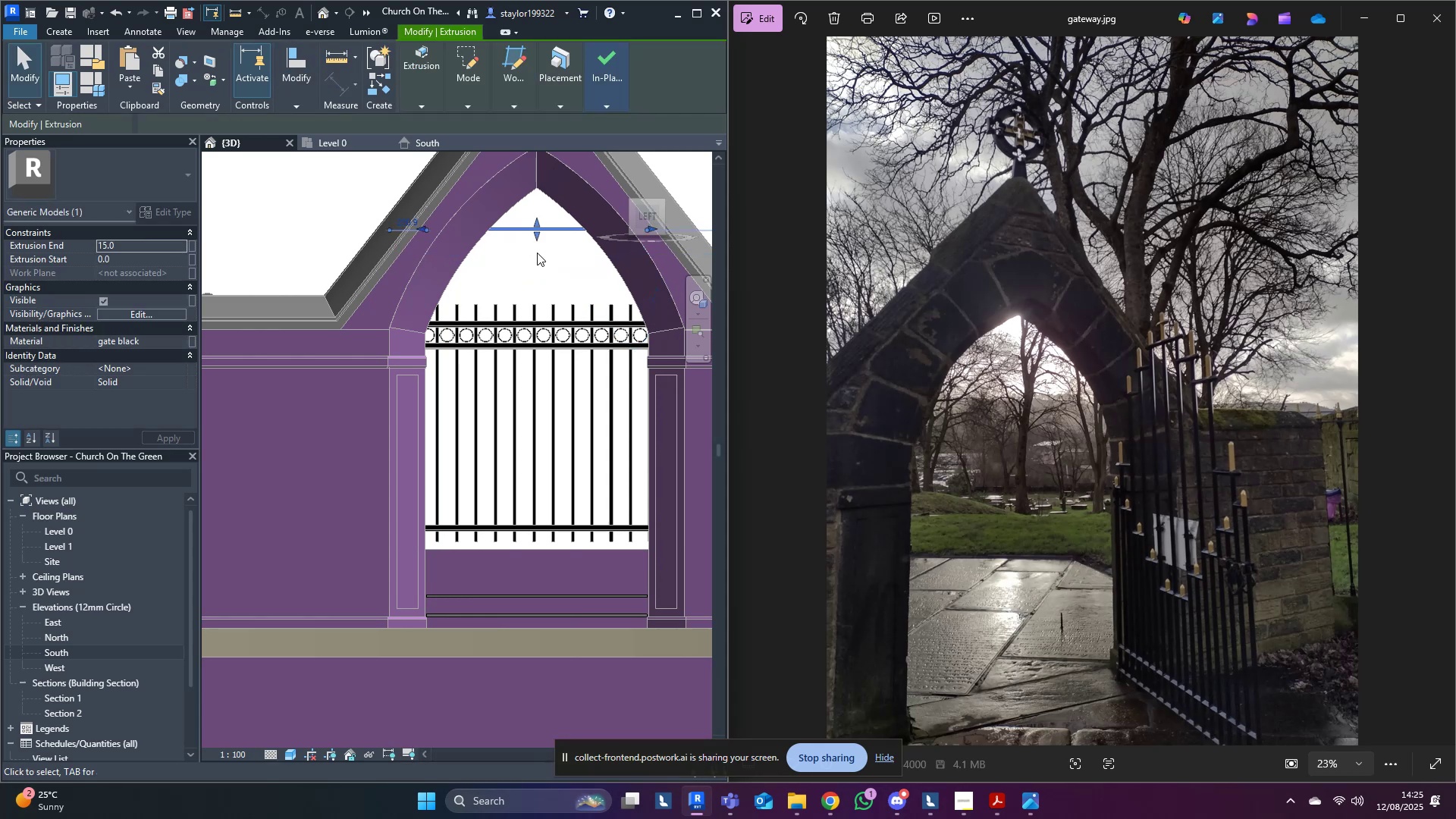 
key(ArrowDown)
 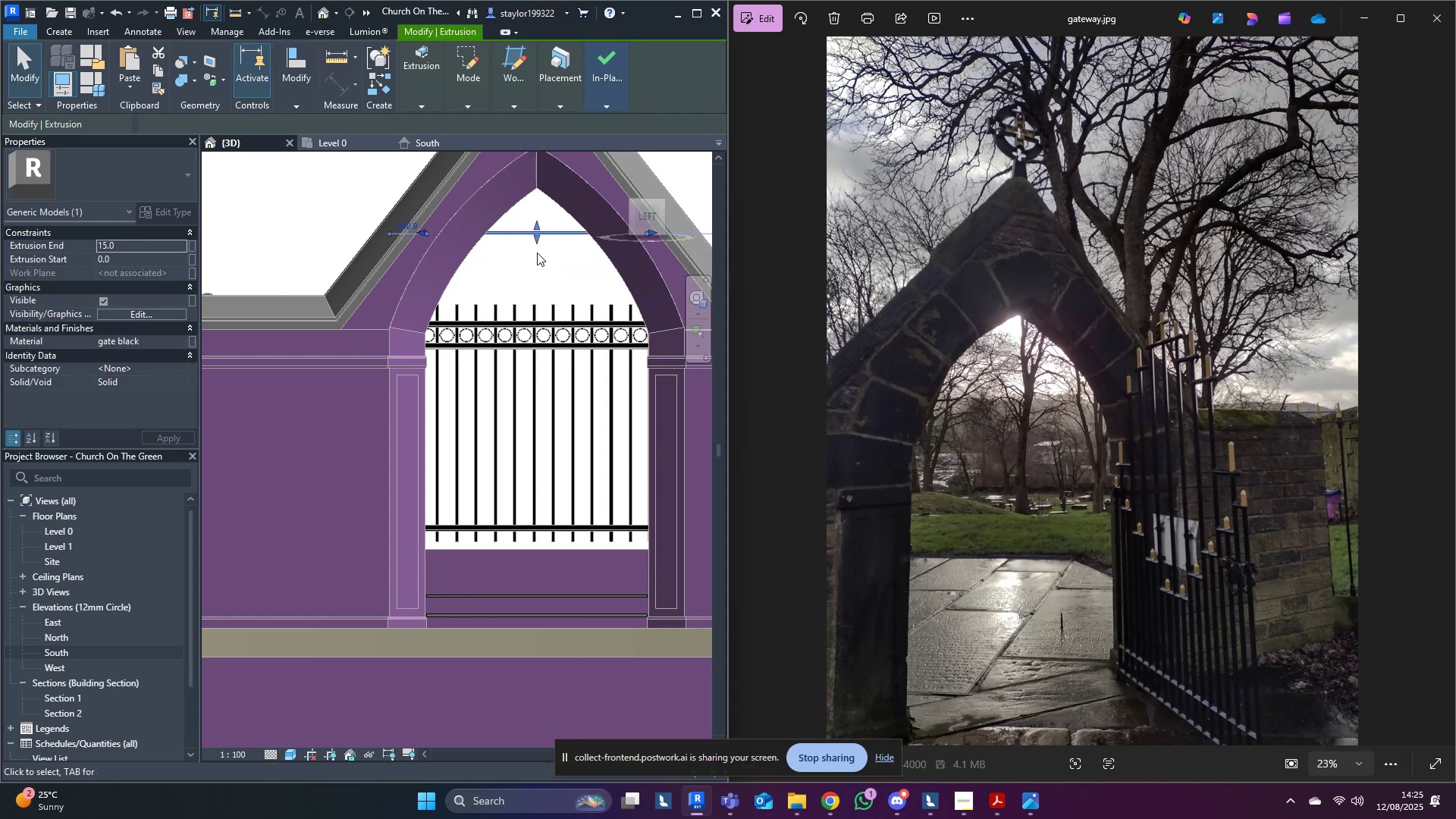 
key(ArrowDown)
 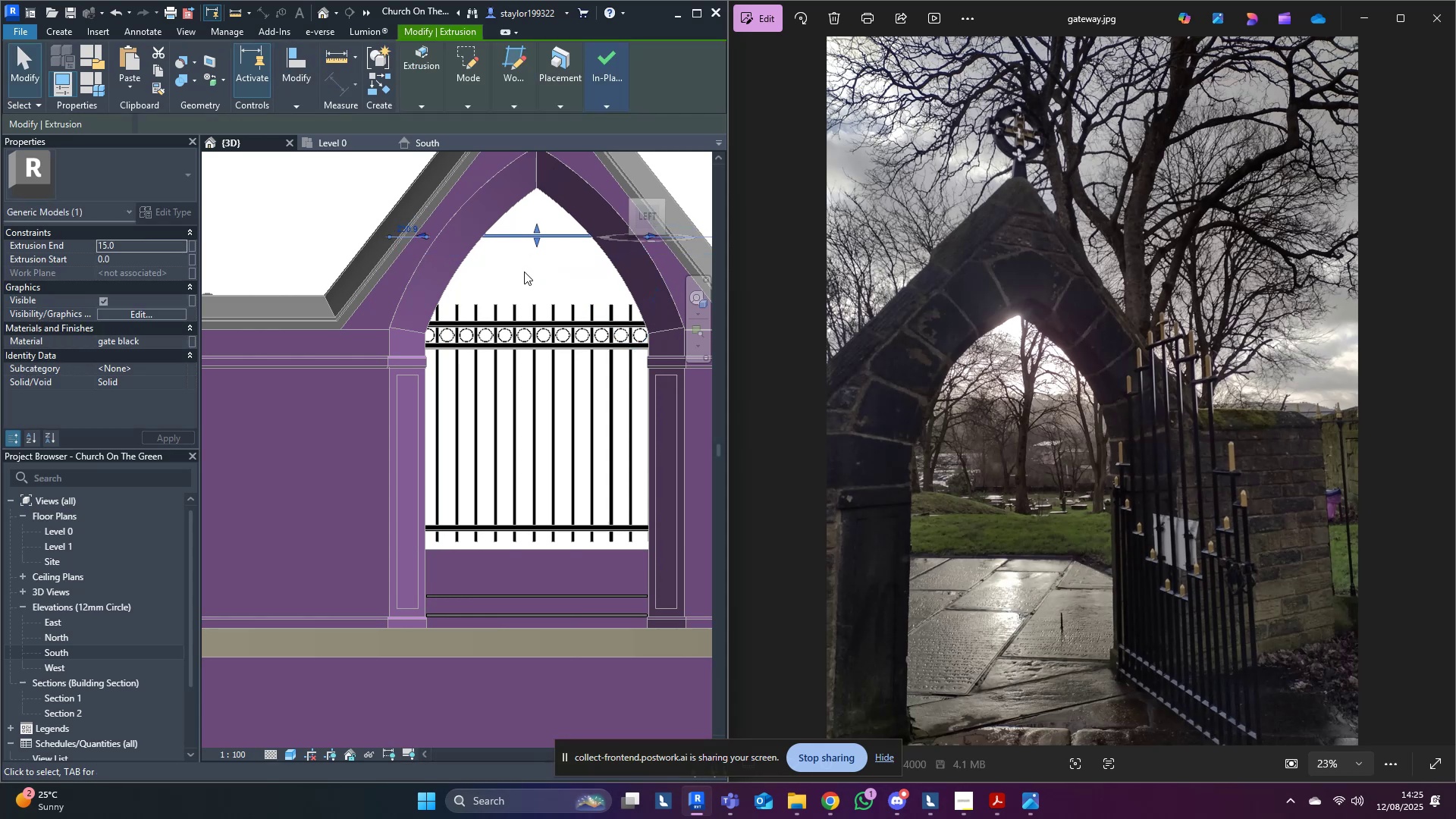 
hold_key(key=ShiftLeft, duration=0.75)
 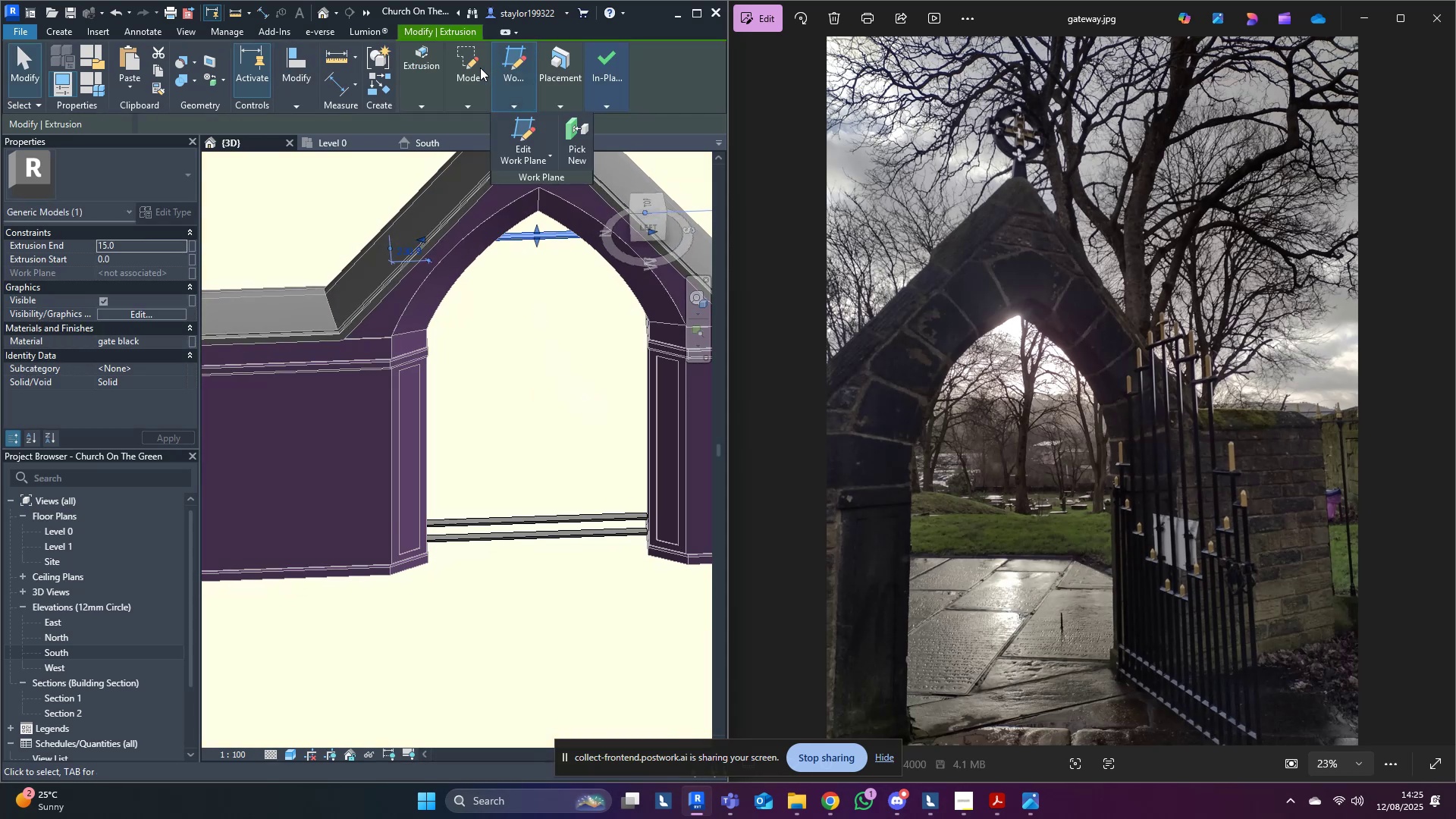 
left_click([468, 61])
 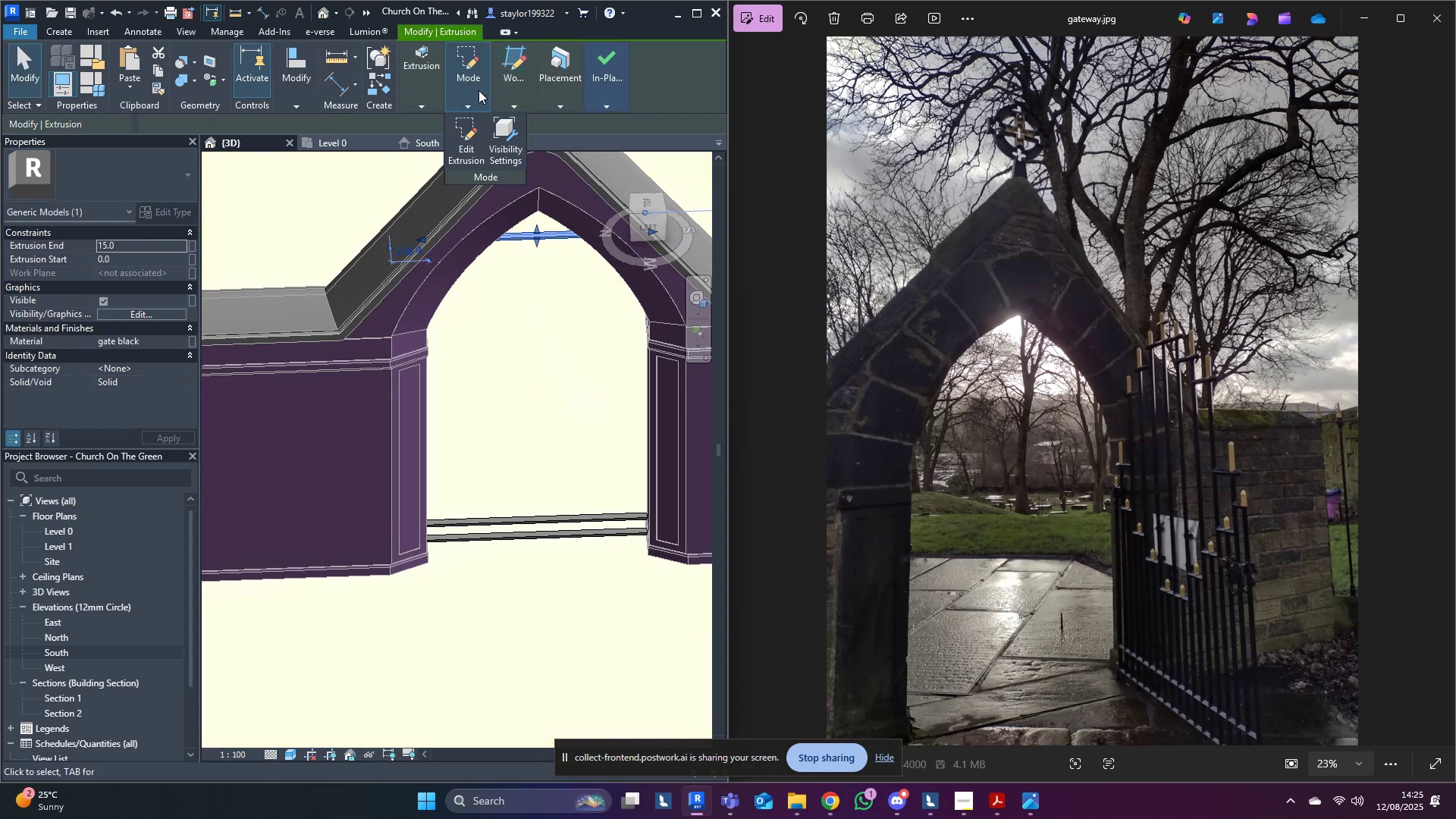 
left_click([466, 135])
 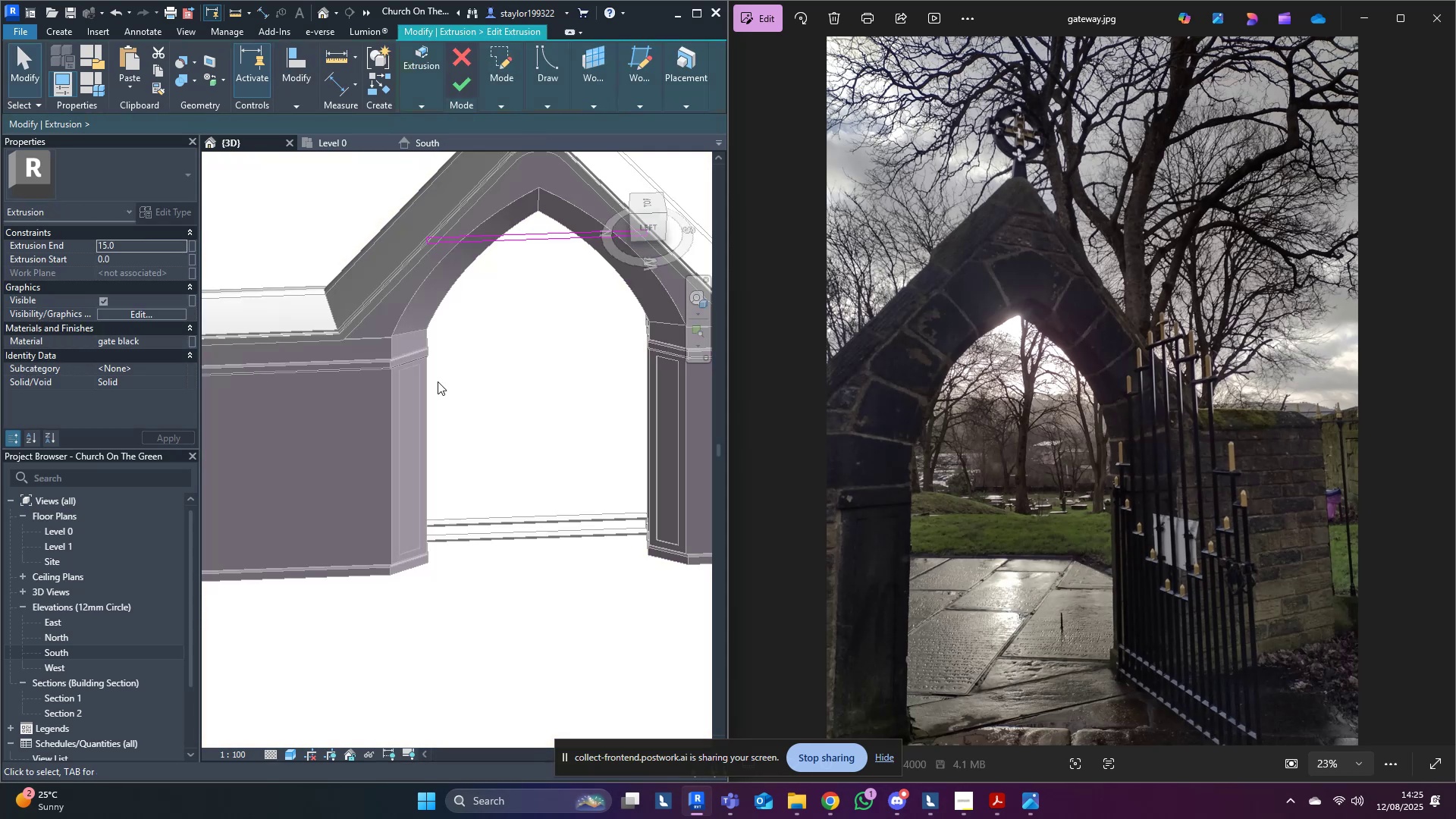 
hold_key(key=ShiftLeft, duration=0.58)
 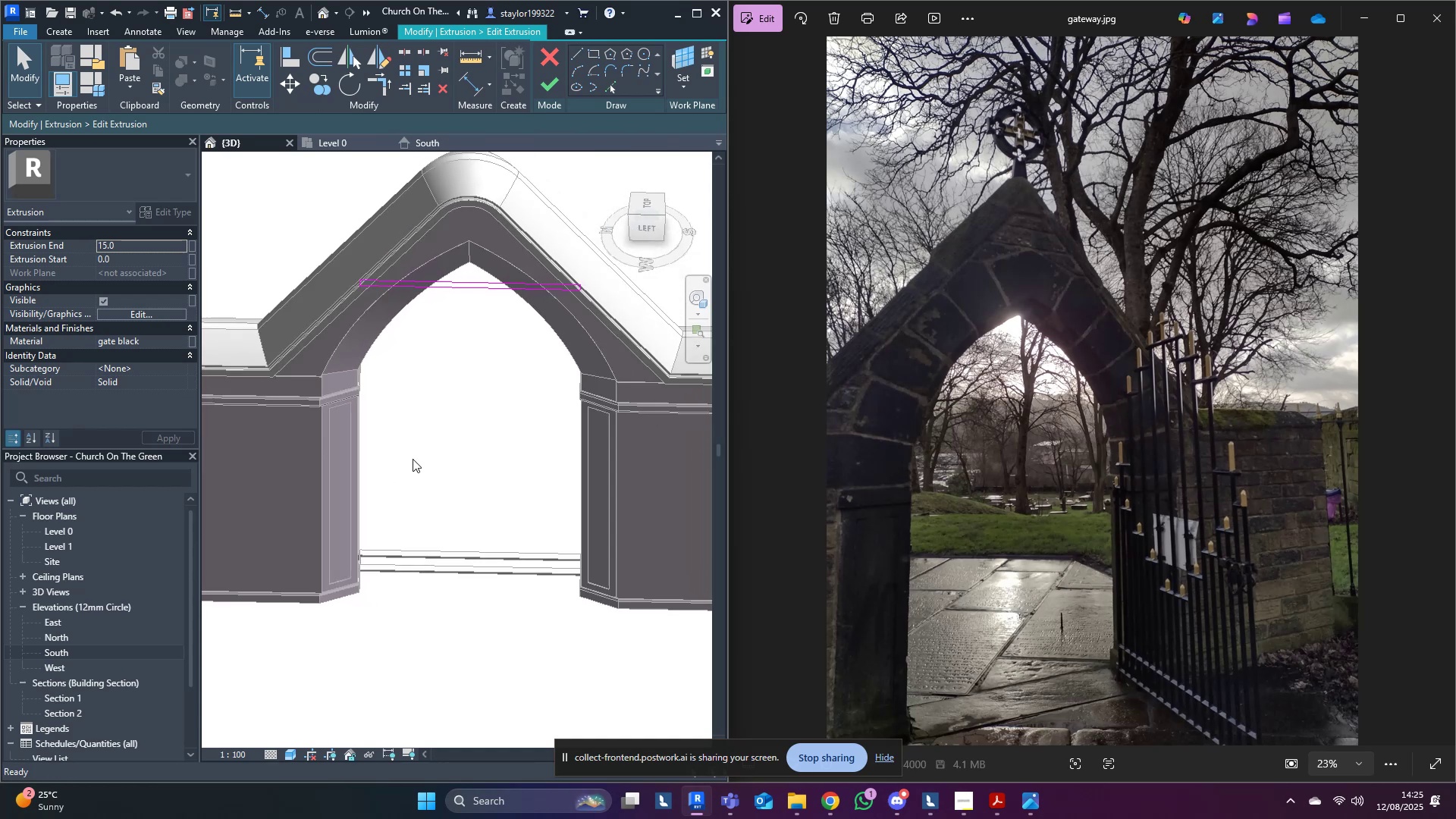 
type(of300)
 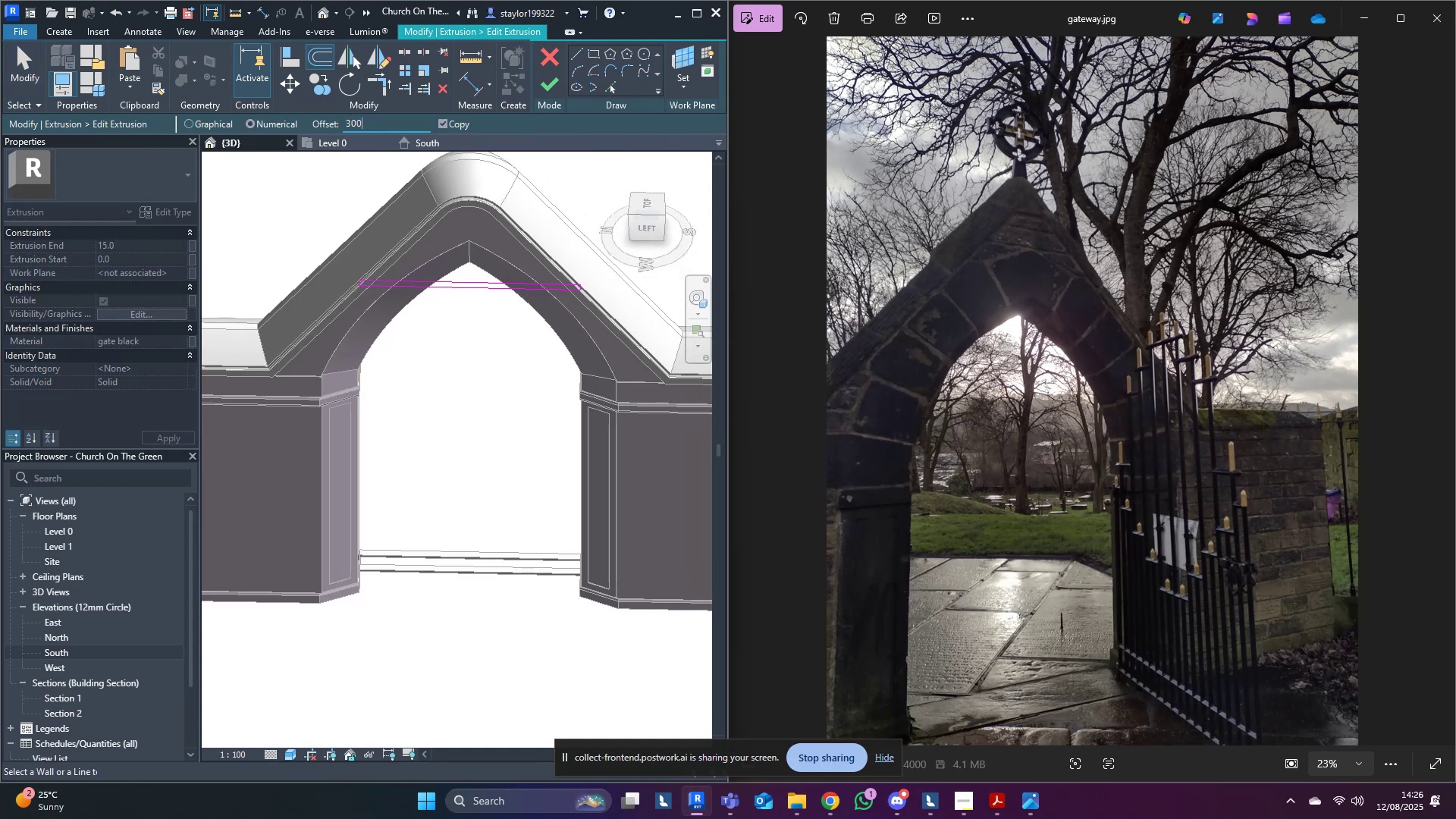 
key(Enter)
 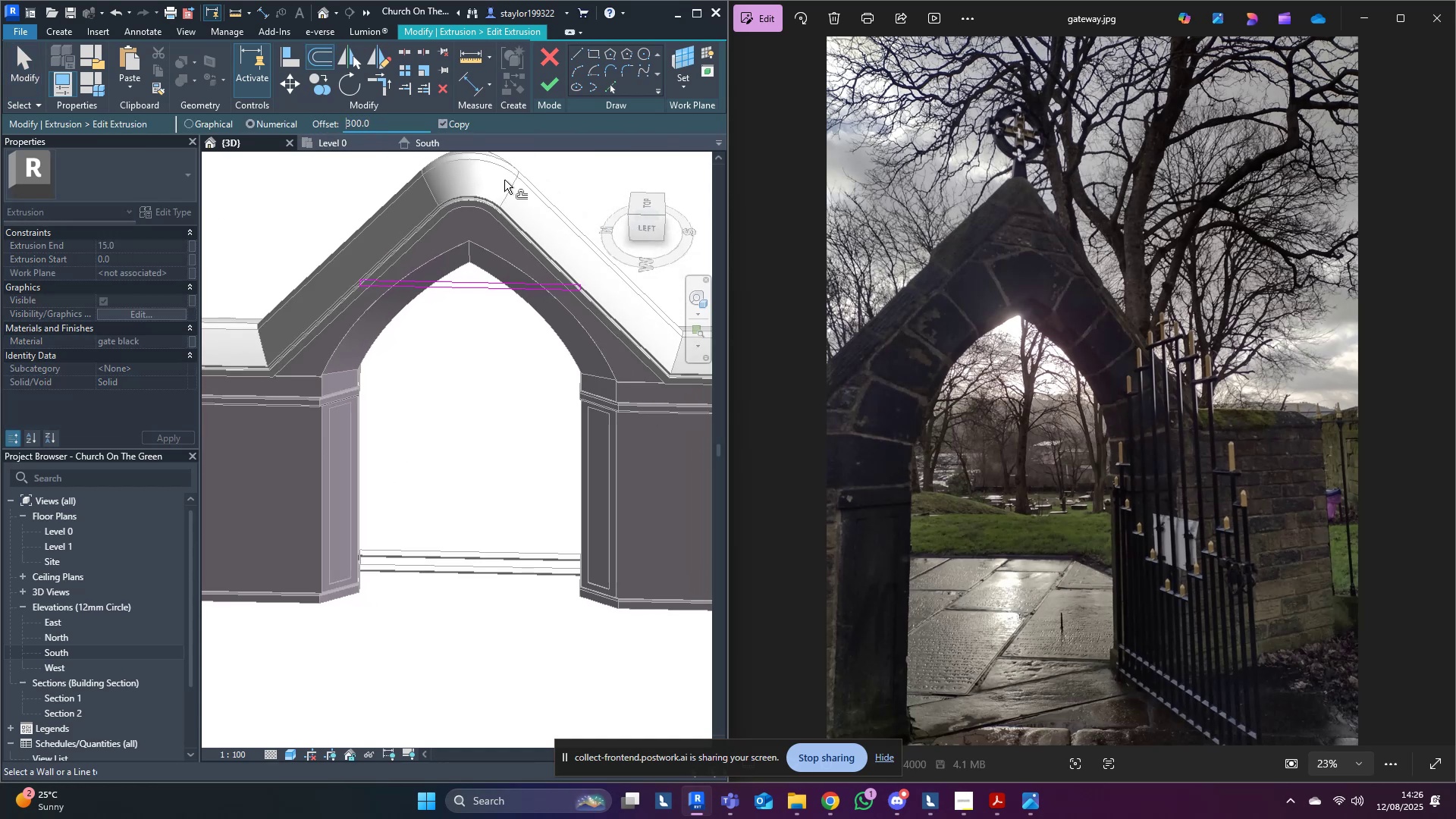 
scroll: coordinate [517, 339], scroll_direction: up, amount: 8.0
 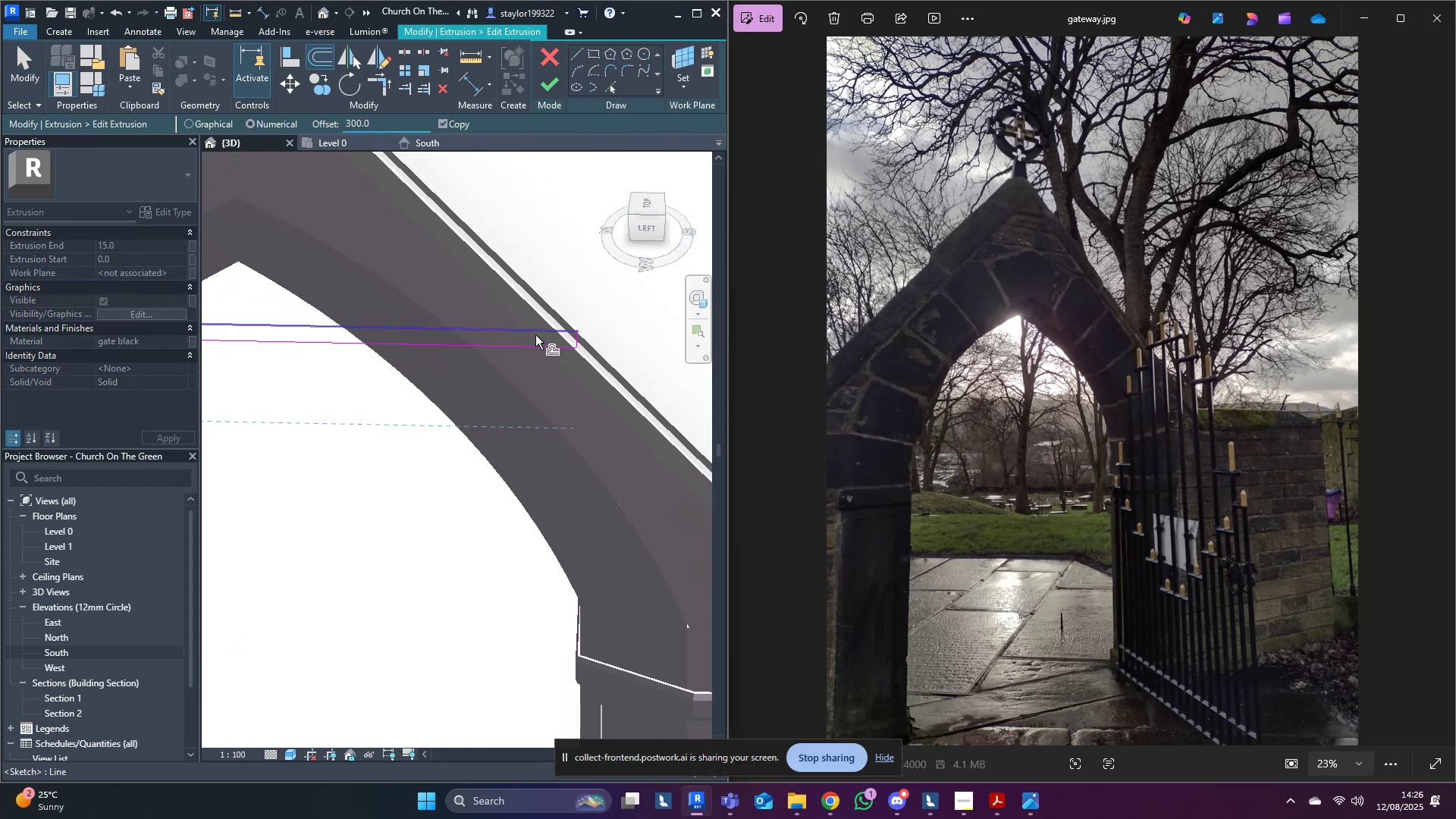 
hold_key(key=ControlLeft, duration=1.52)
 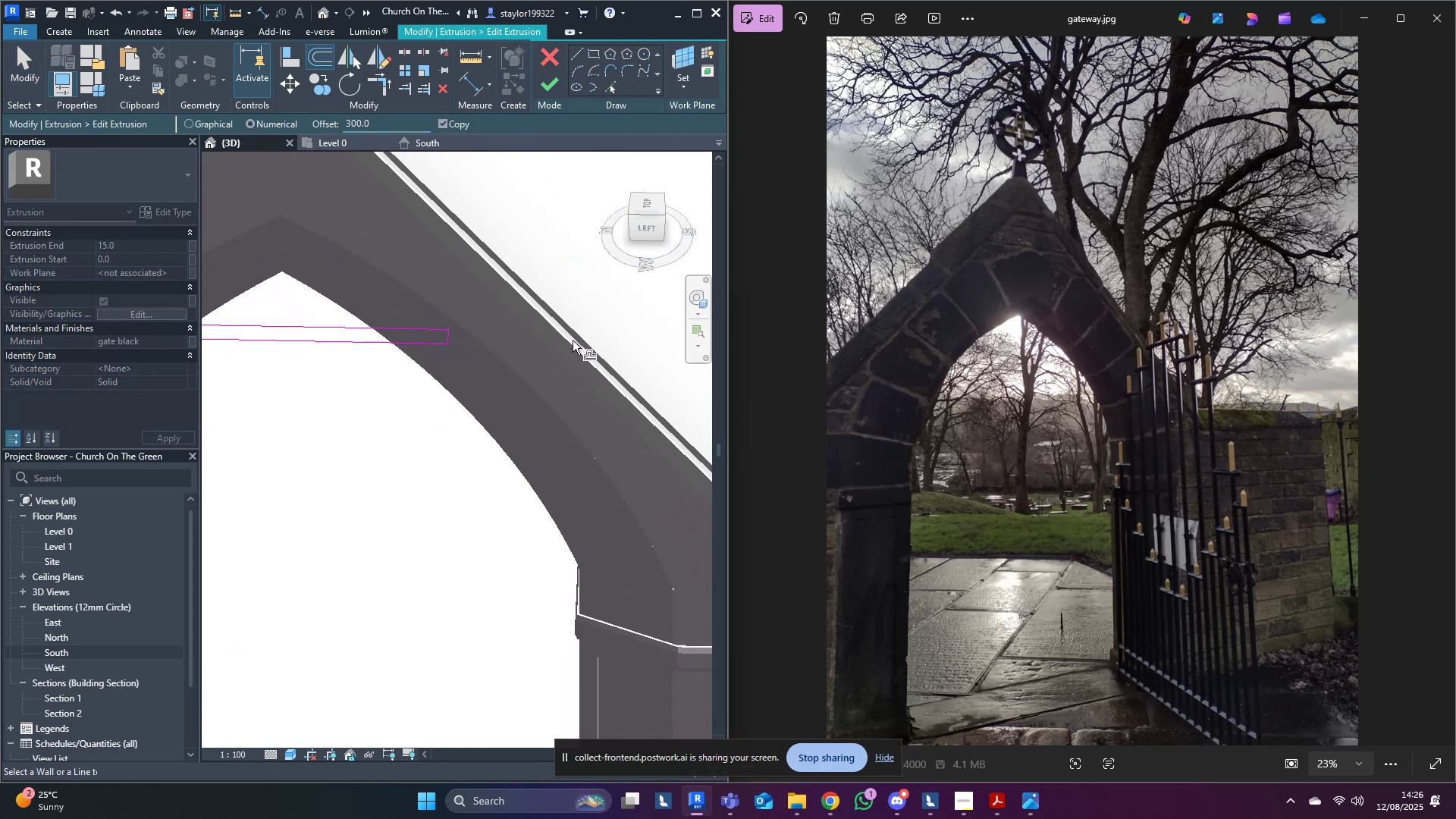 
hold_key(key=ControlLeft, duration=0.36)
left_click([573, 338])
 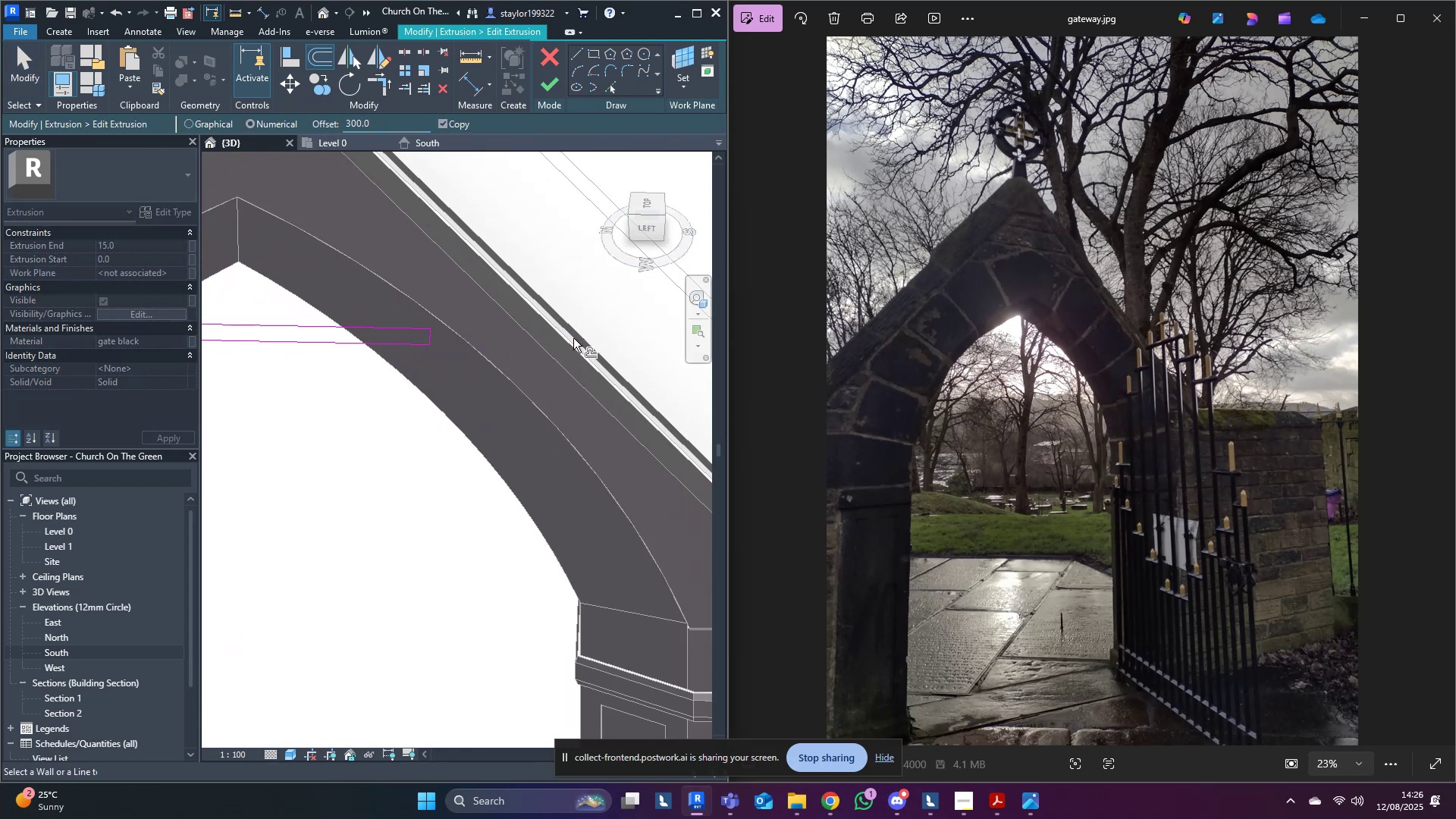 
scroll: coordinate [570, 343], scroll_direction: down, amount: 4.0
 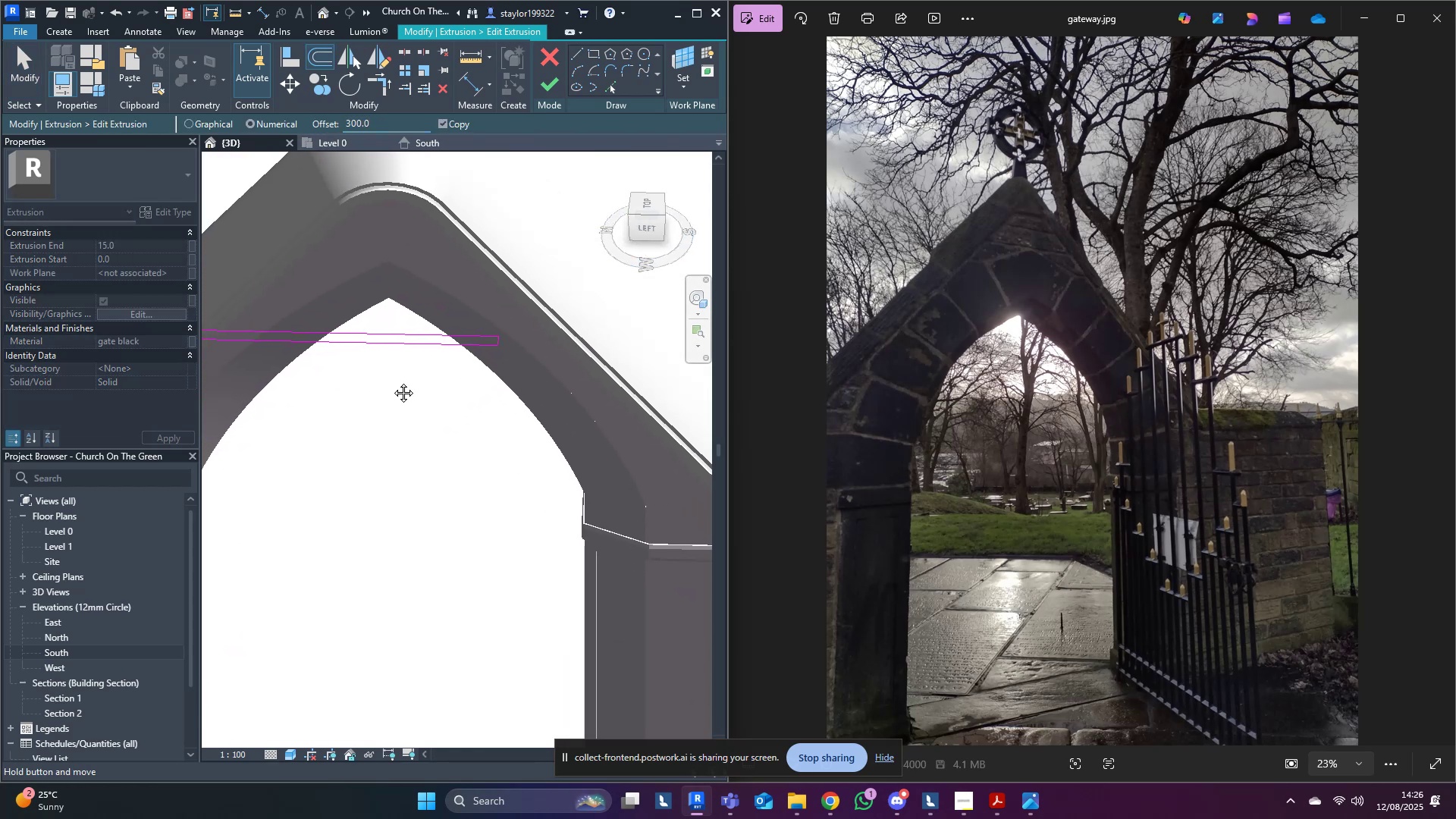 
hold_key(key=ShiftLeft, duration=0.72)
 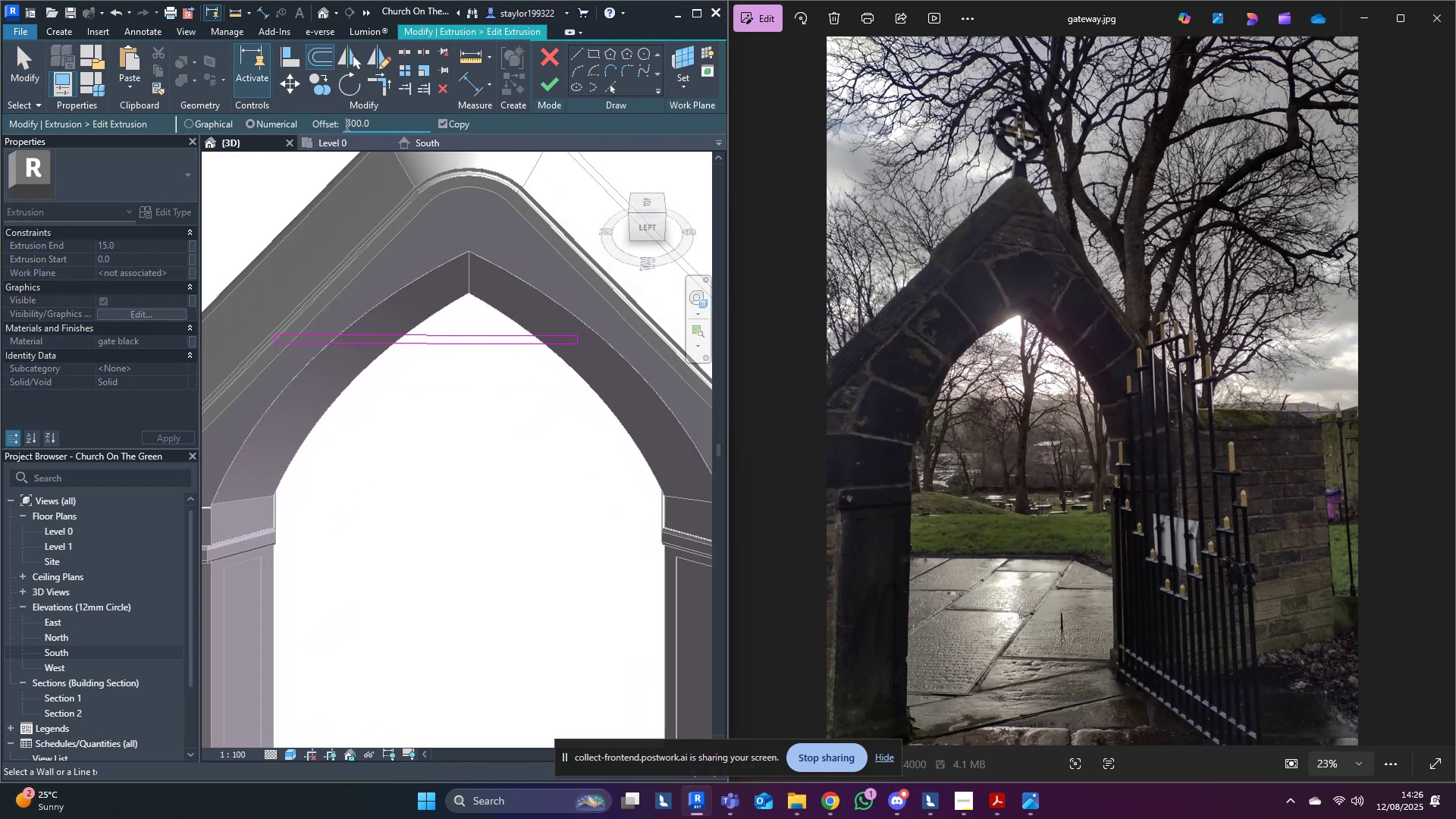 
key(2)
 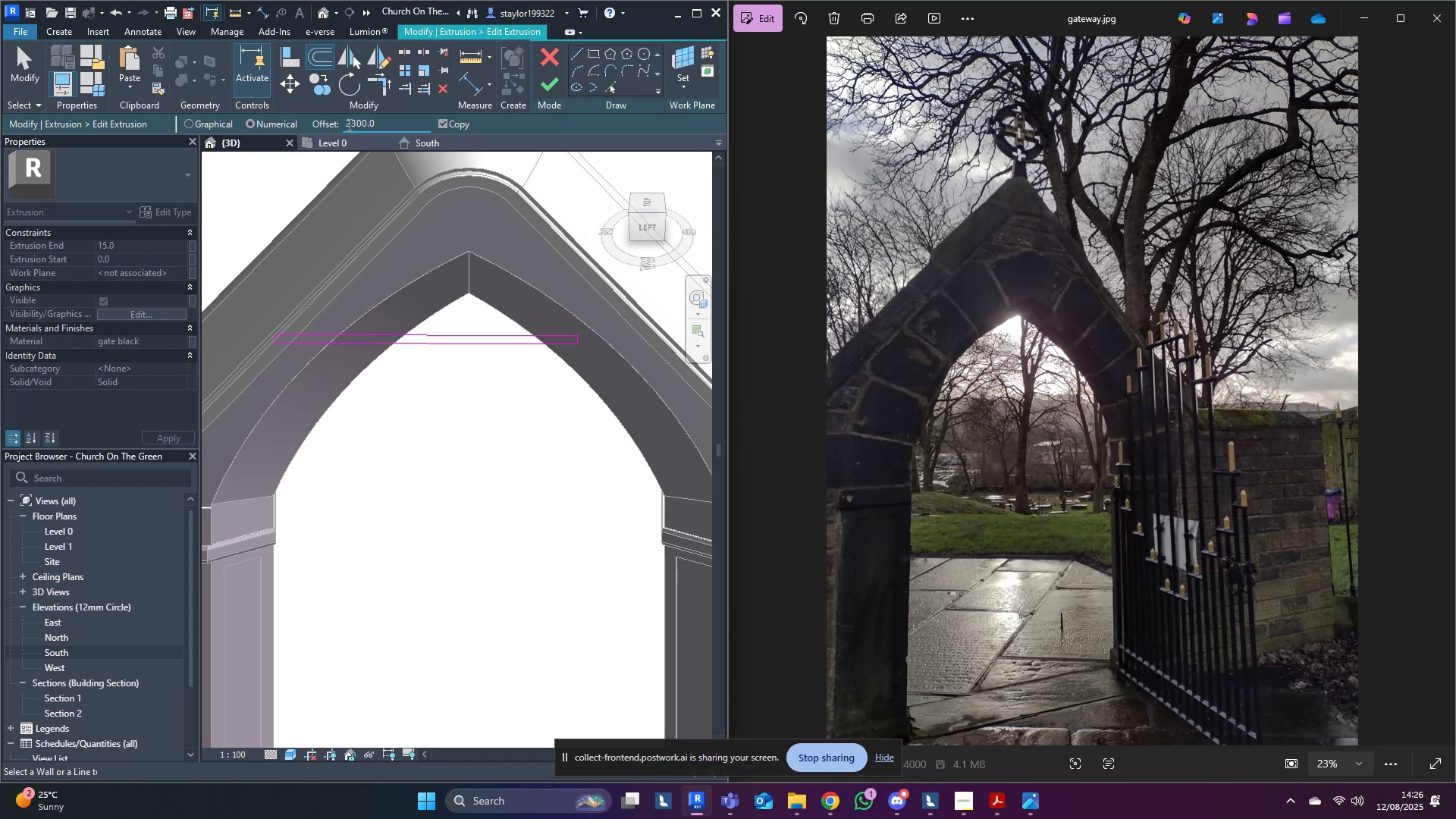 
key(Delete)
 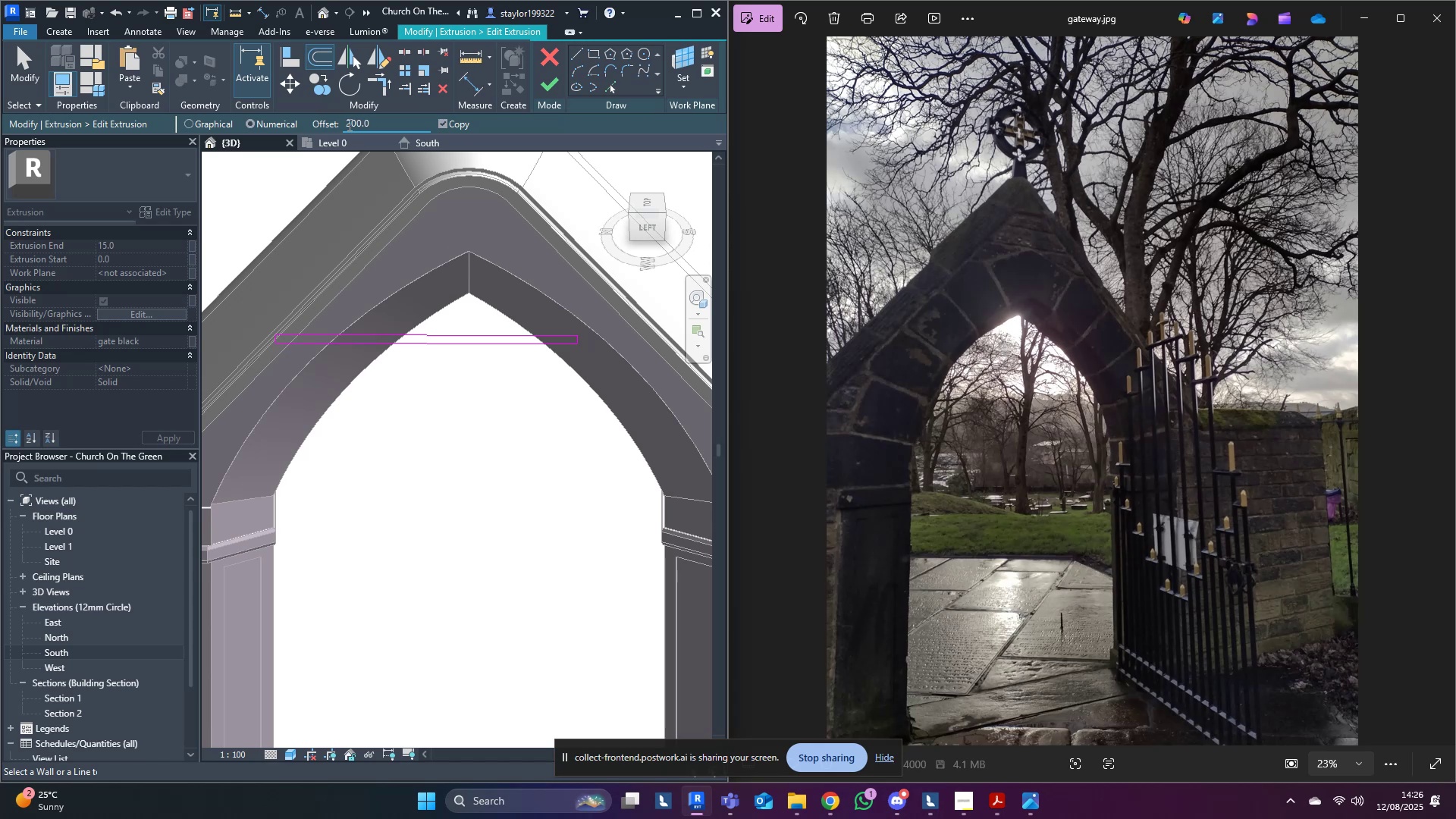 
key(Enter)
 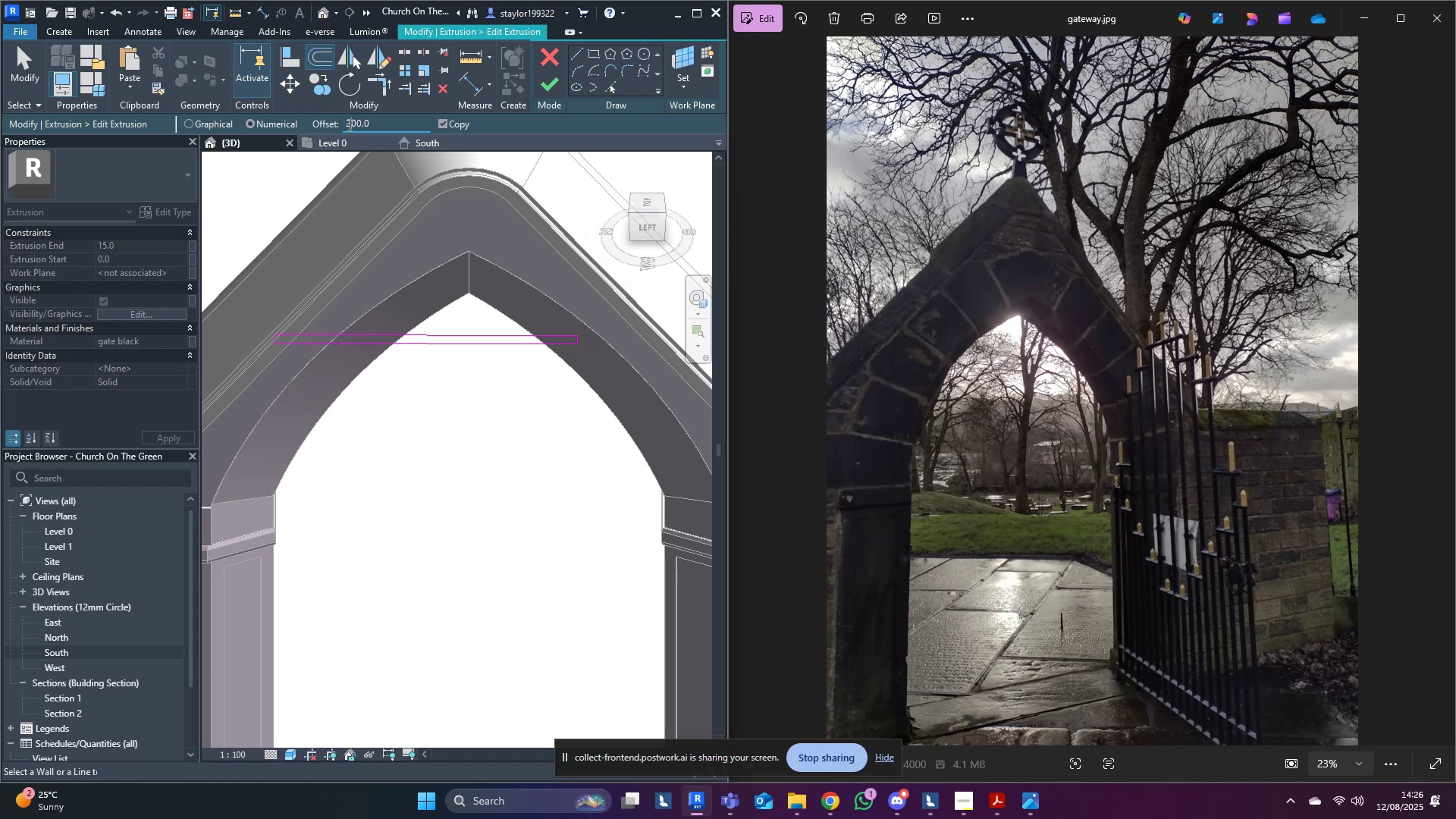 
scroll: coordinate [590, 353], scroll_direction: up, amount: 7.0
 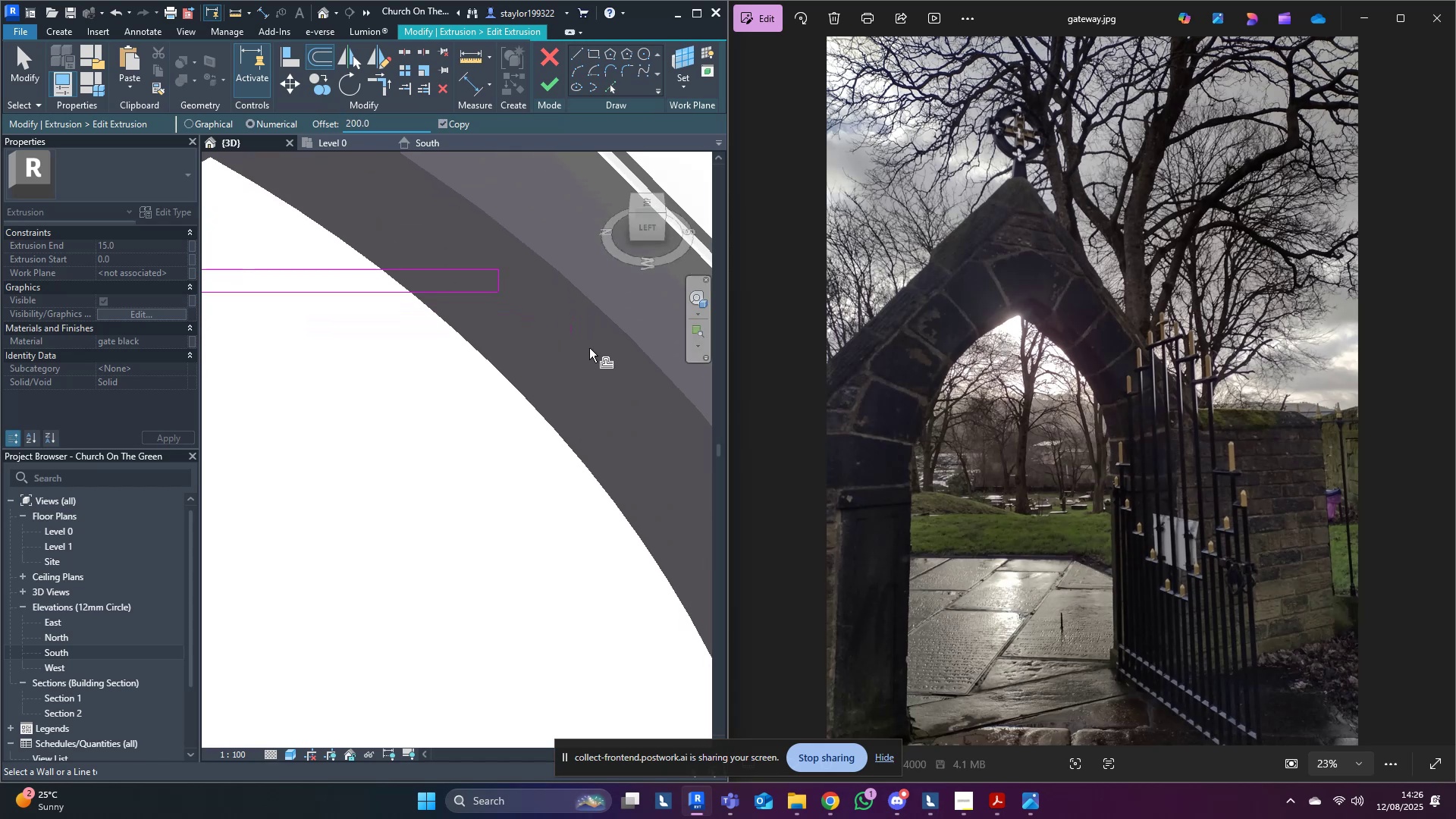 
hold_key(key=ControlLeft, duration=1.49)
left_click([494, 284])
 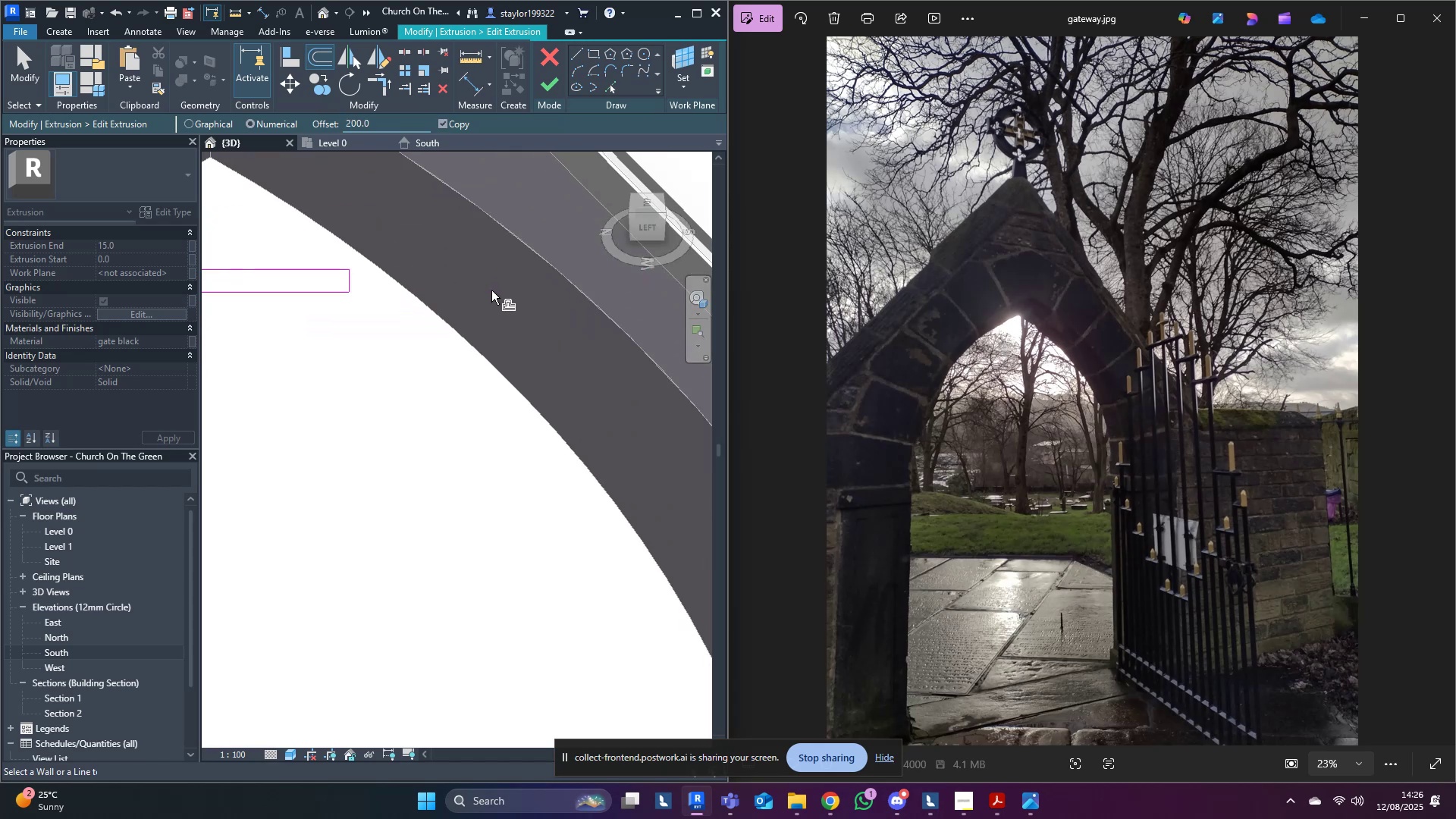 
scroll: coordinate [485, 335], scroll_direction: down, amount: 4.0
 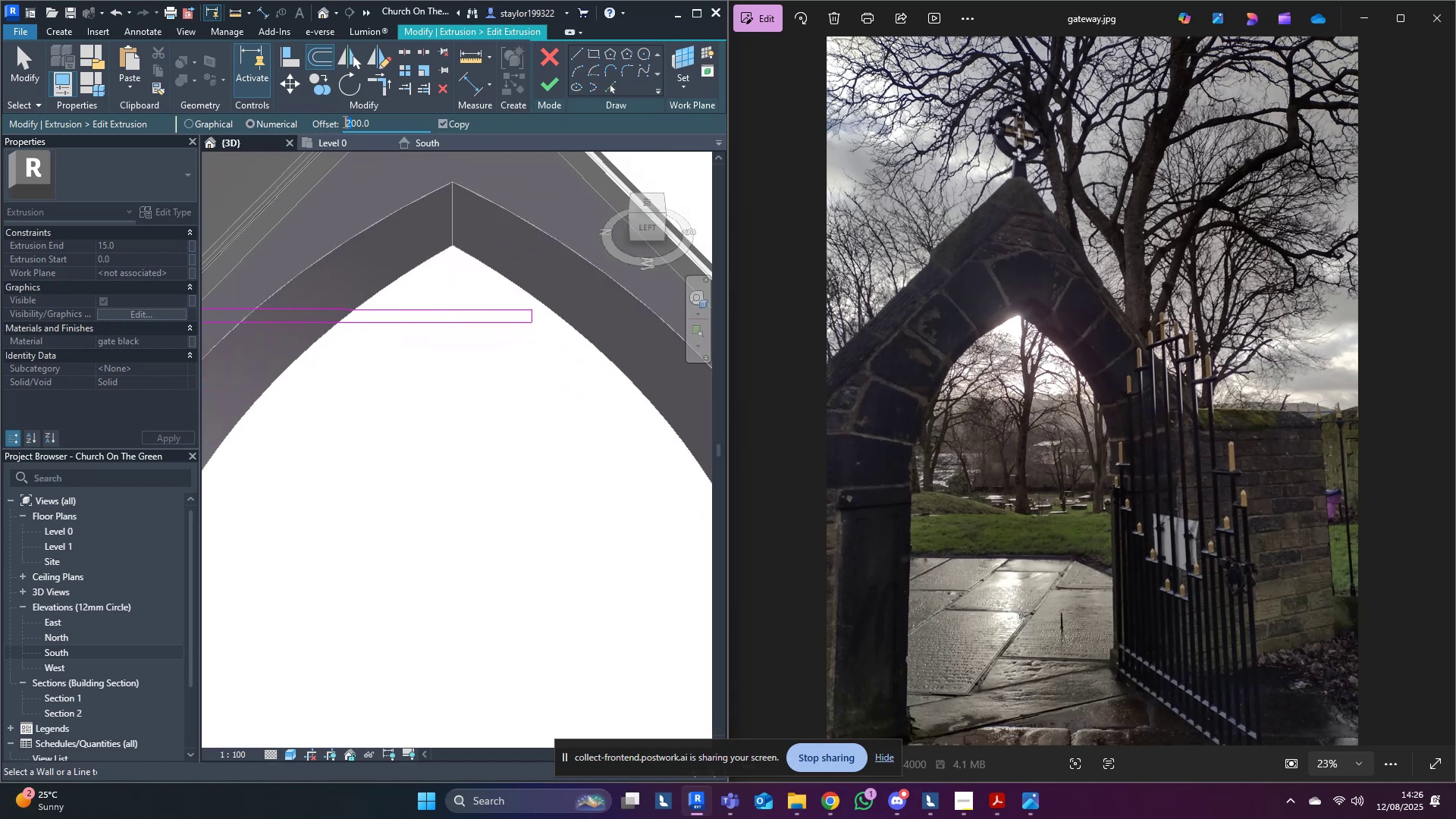 
key(5)
 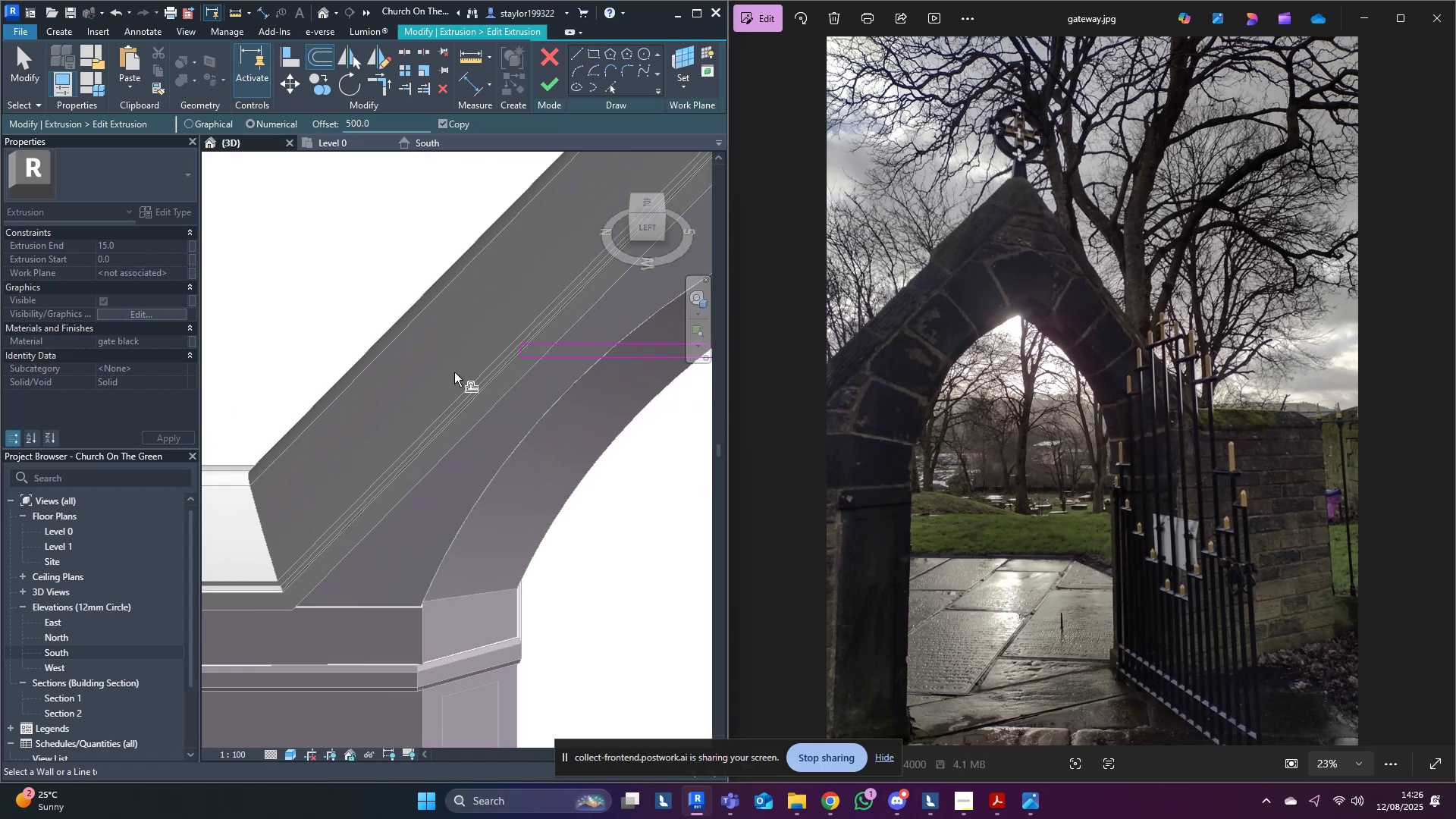 
scroll: coordinate [501, 344], scroll_direction: up, amount: 4.0
 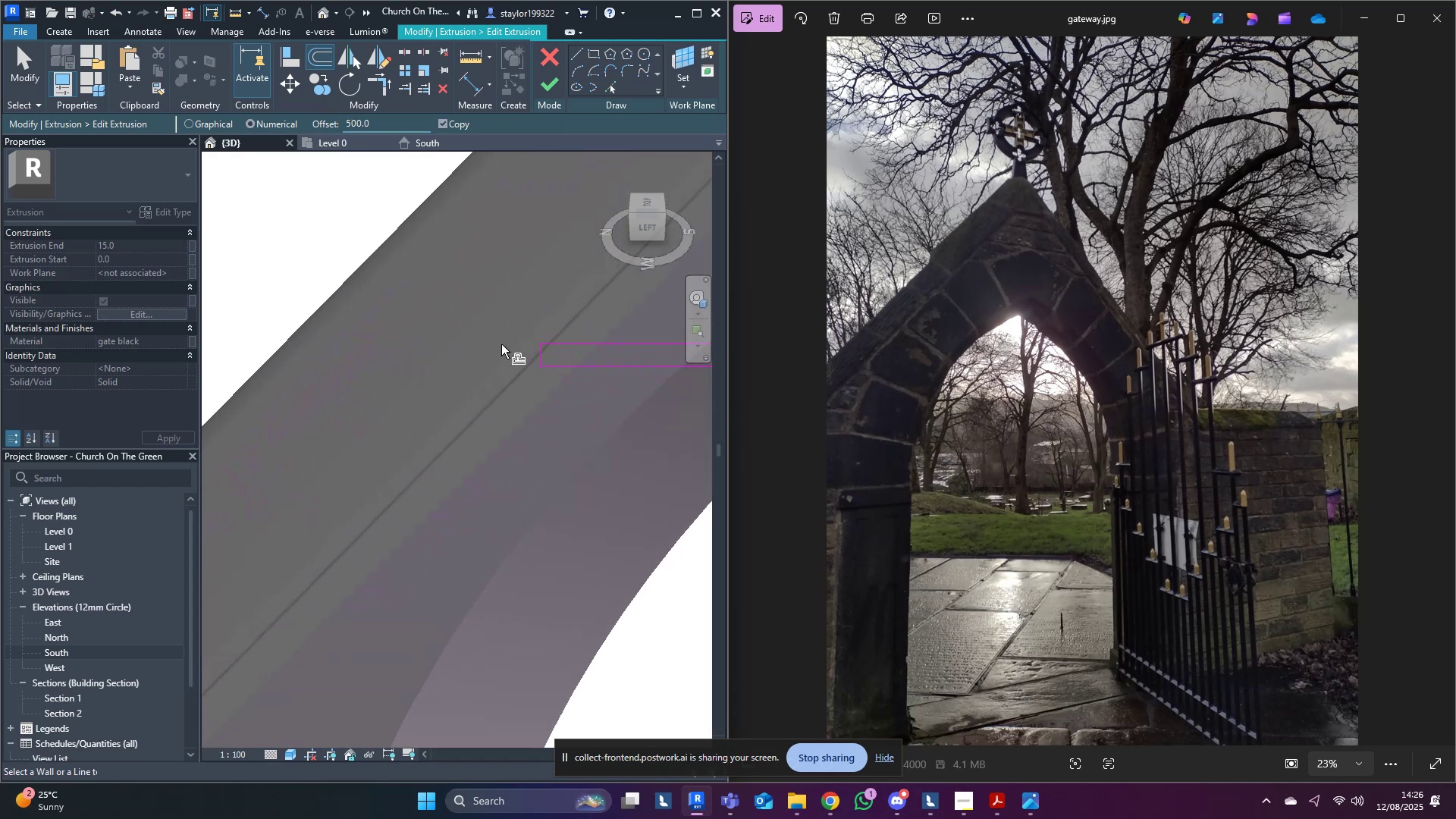 
hold_key(key=ControlLeft, duration=1.16)
left_click([544, 356])
 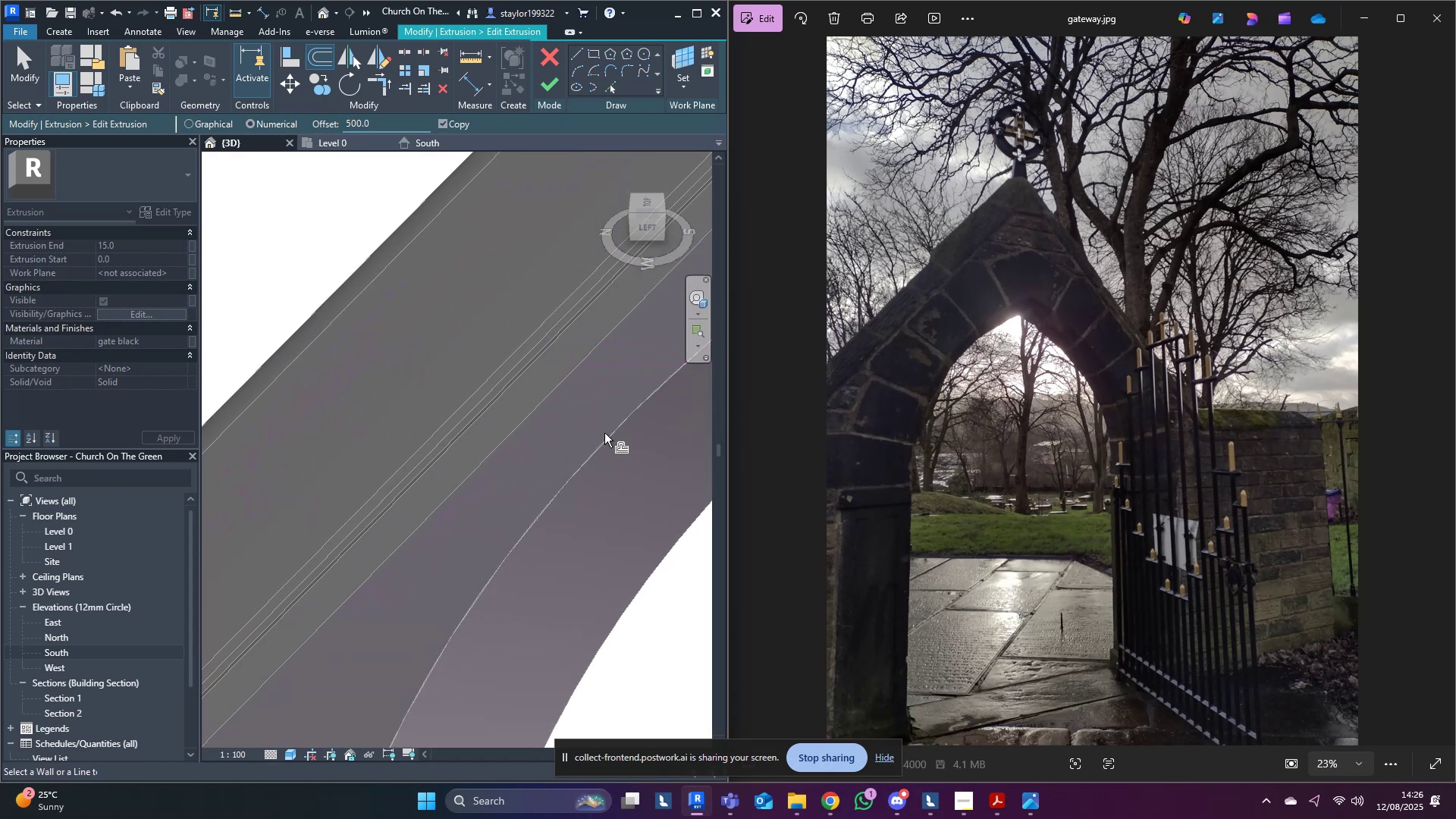 
scroll: coordinate [336, 401], scroll_direction: down, amount: 15.0
 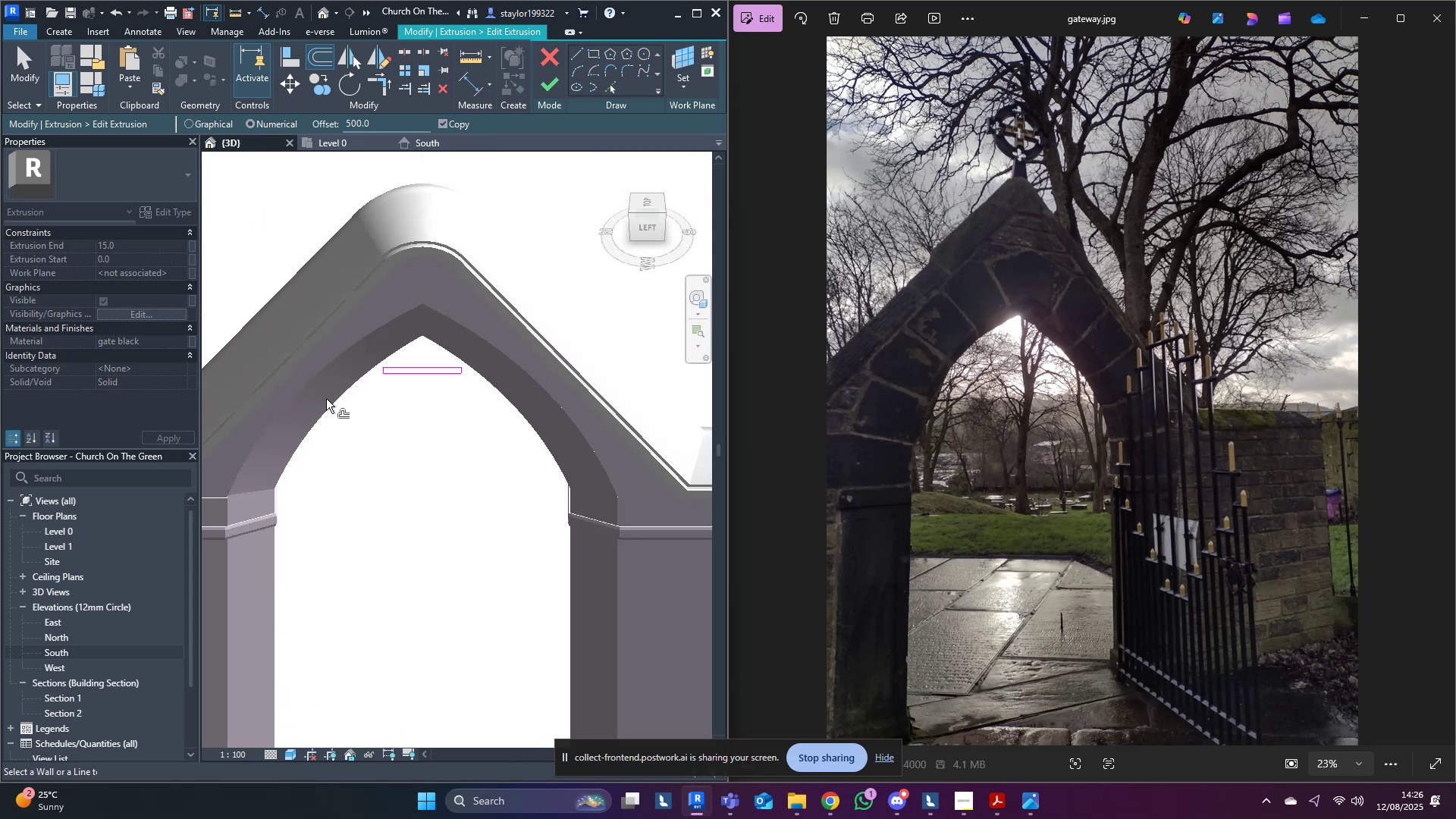 
hold_key(key=ShiftLeft, duration=0.48)
 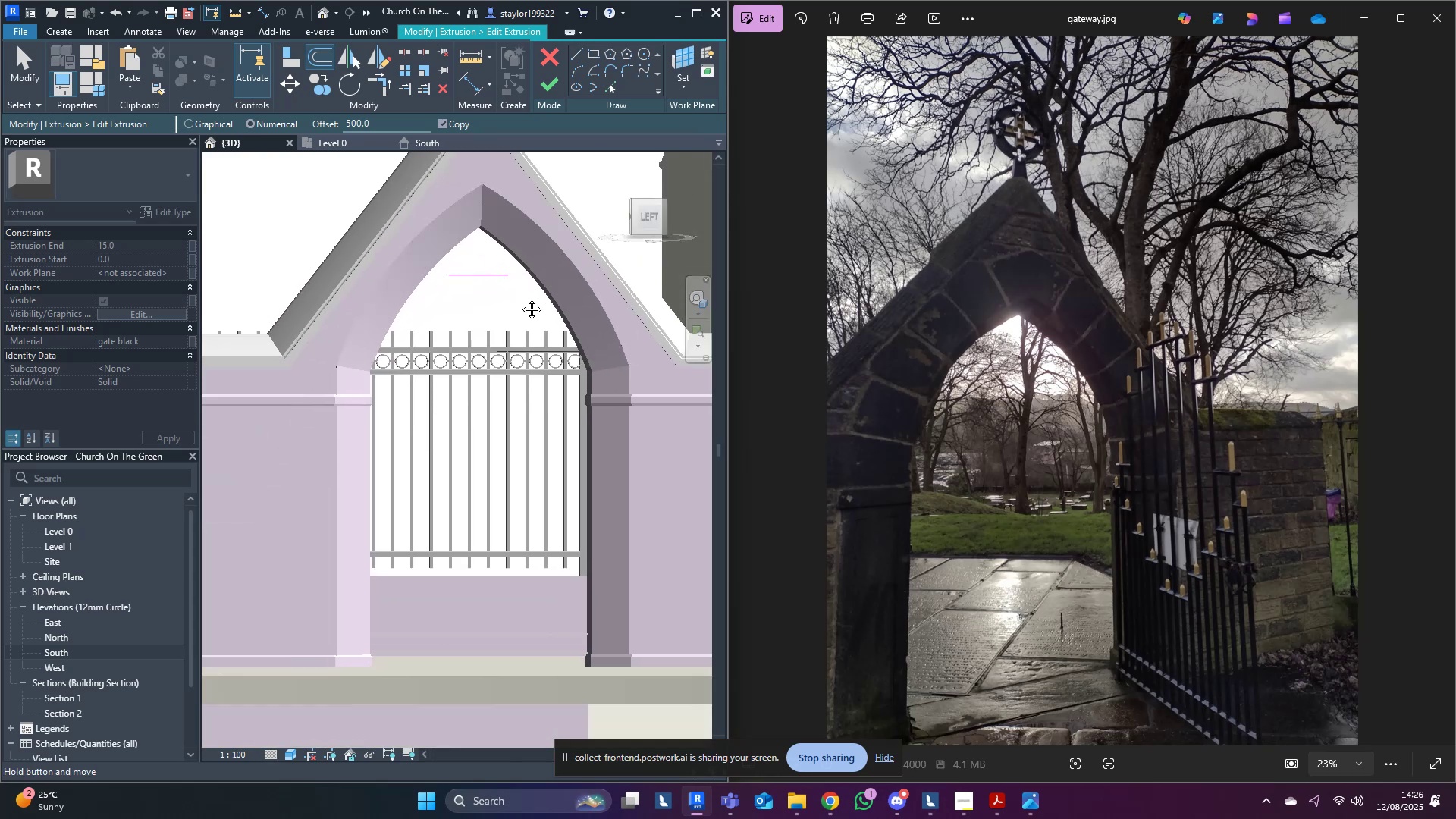 
hold_key(key=ShiftLeft, duration=0.35)
 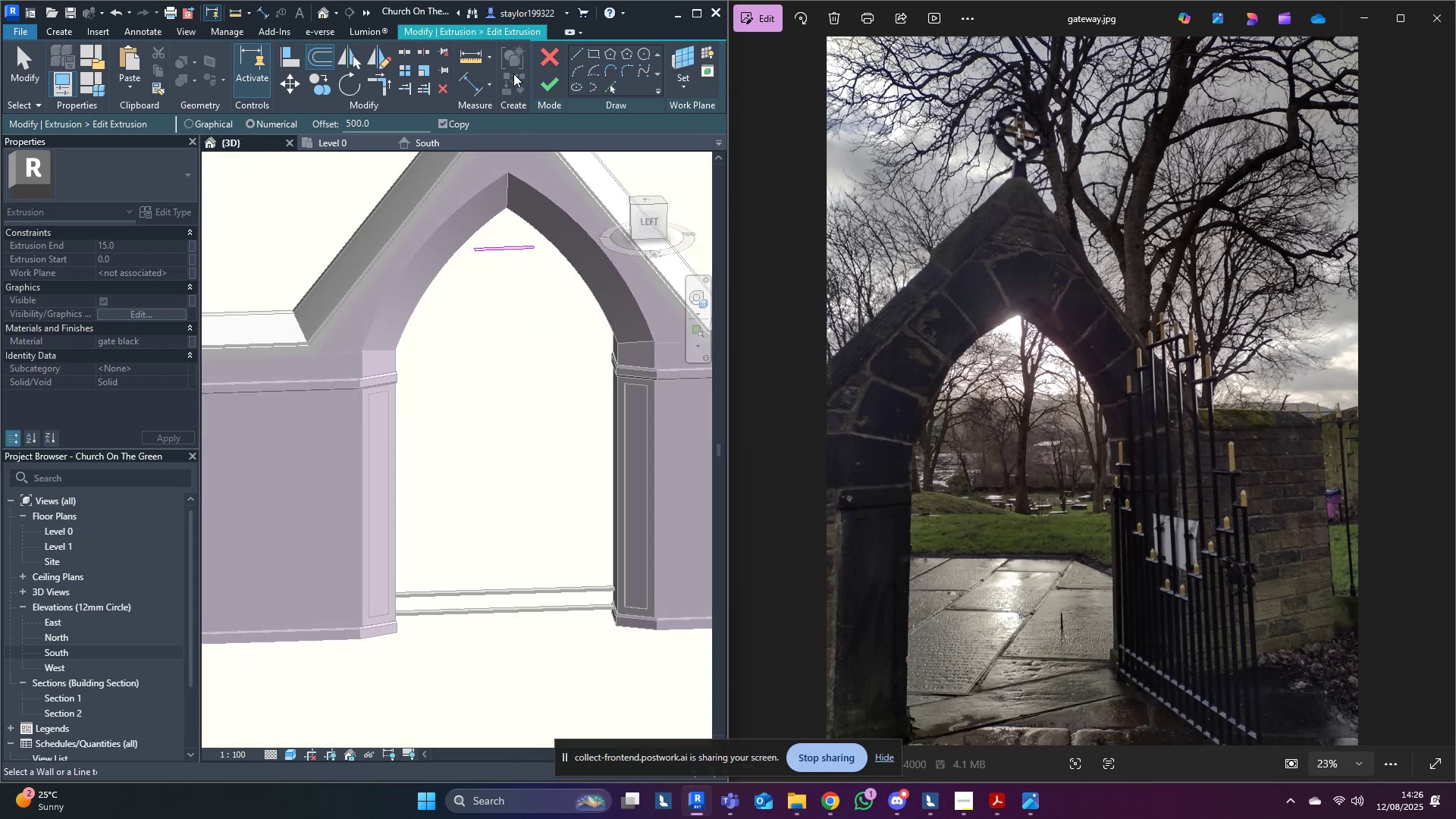 
left_click([541, 83])
 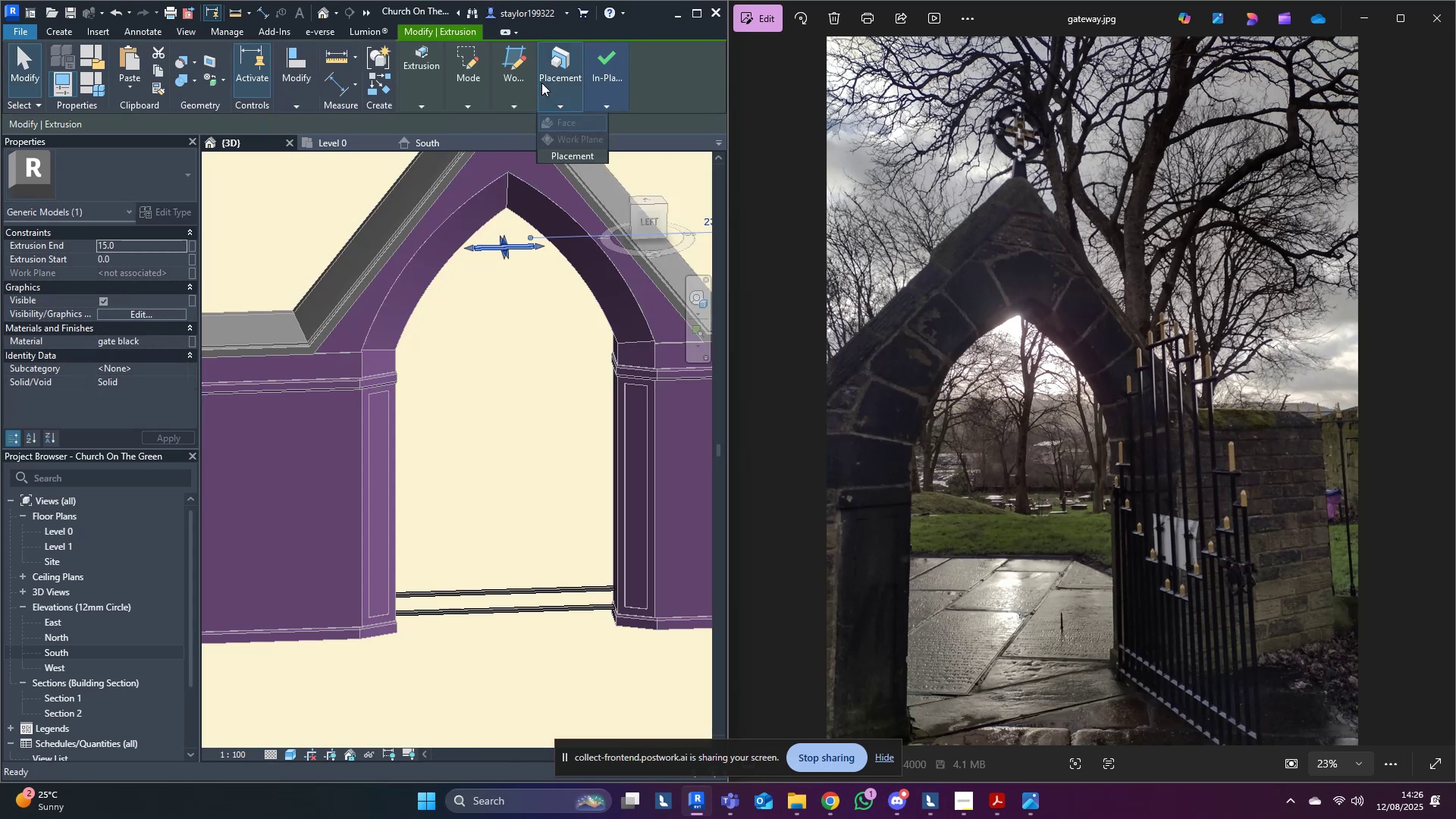 
key(Escape)
 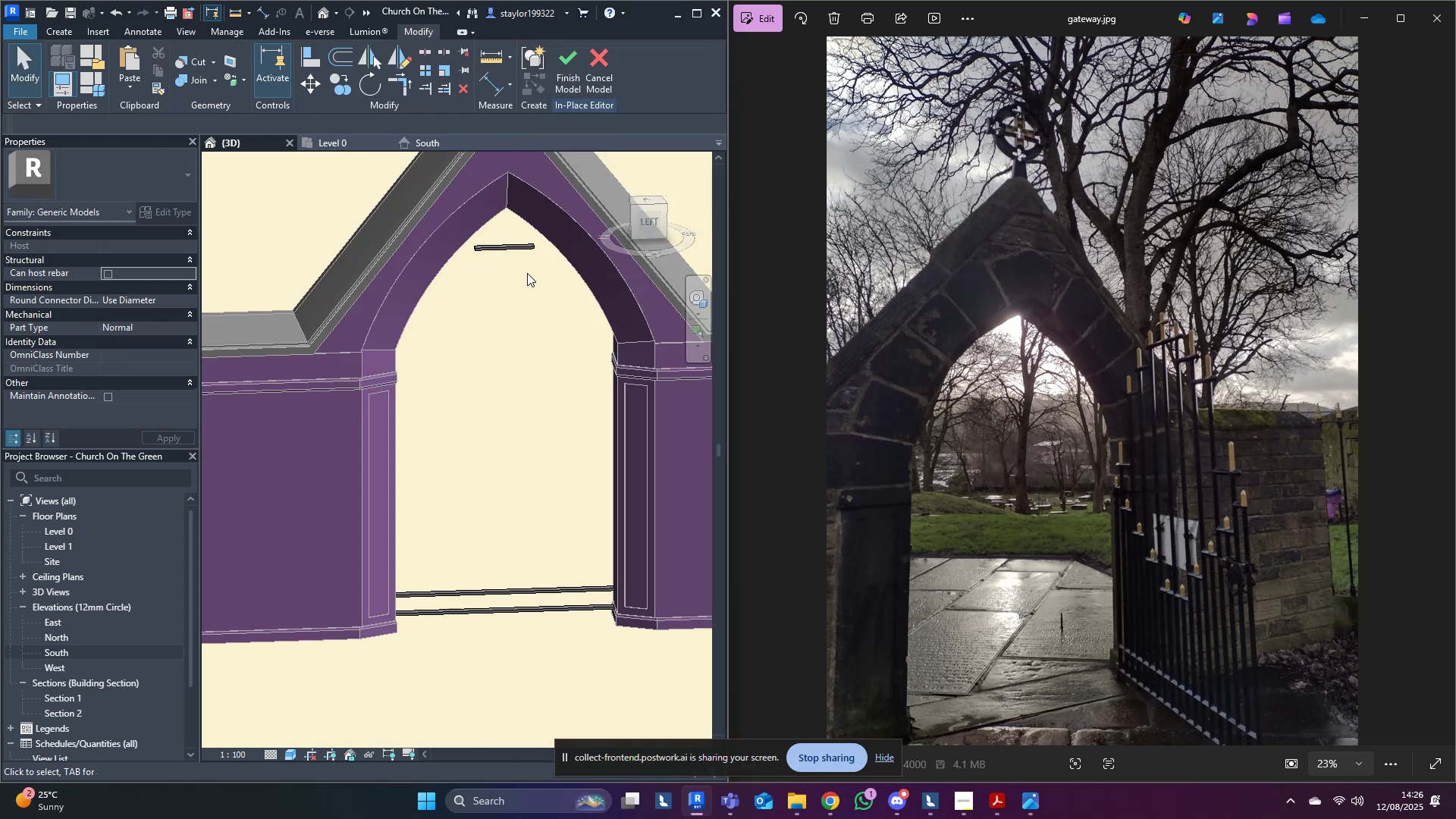 
left_click([517, 247])
 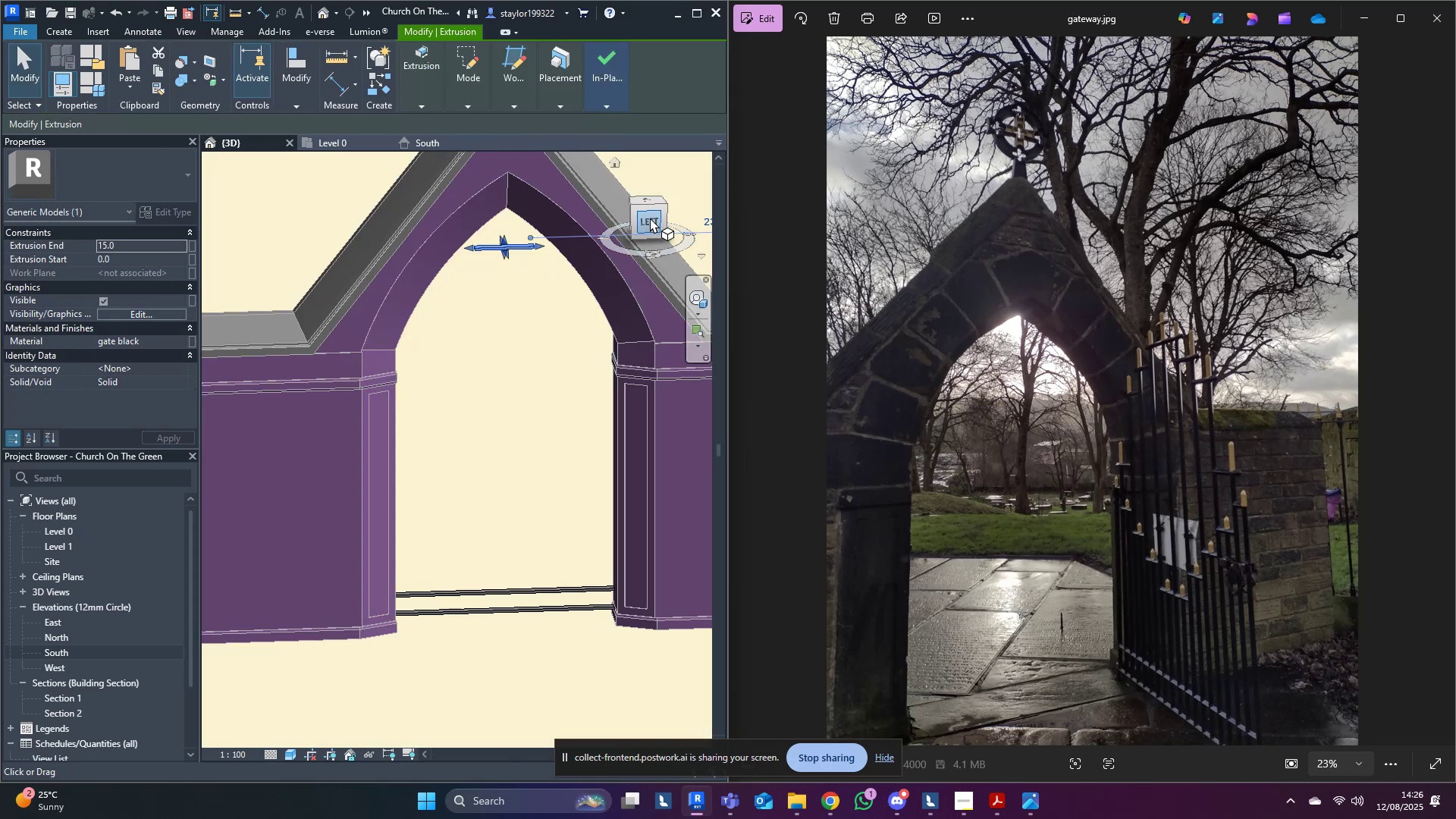 
left_click([650, 218])
 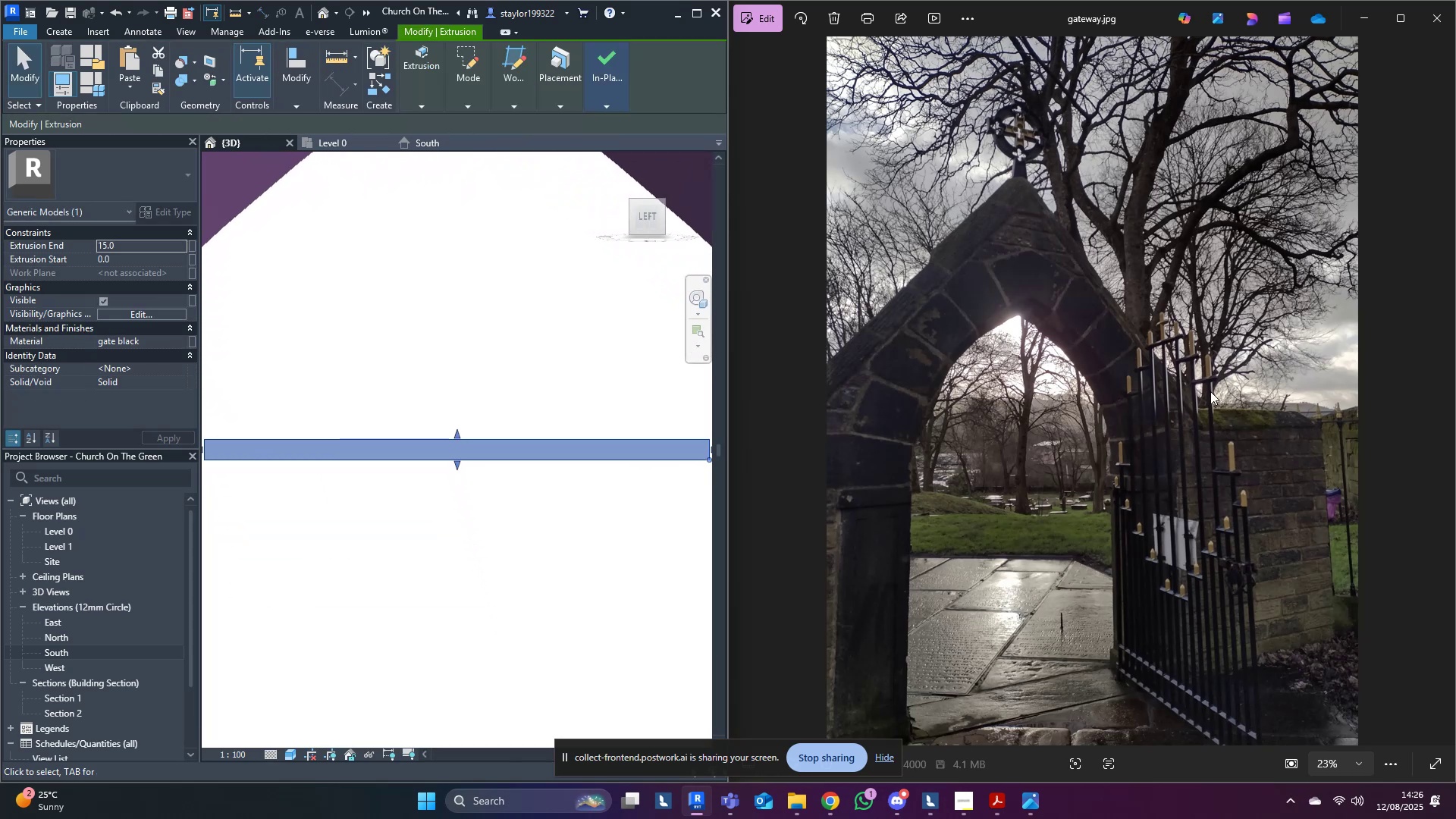 
scroll: coordinate [526, 463], scroll_direction: down, amount: 8.0
 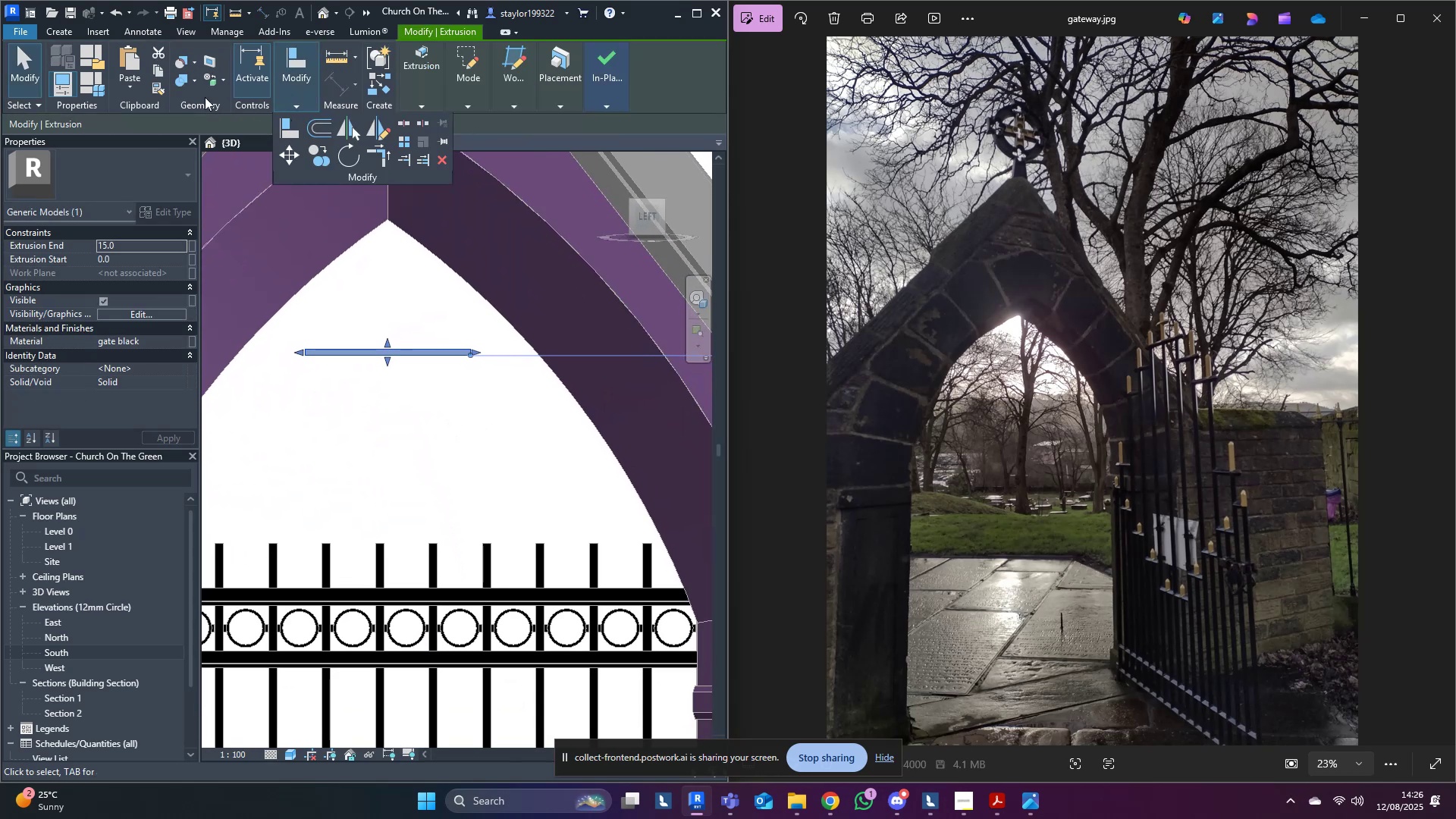 
type(mv)
key(Escape)
key(Escape)
key(Escape)
type(pk)
 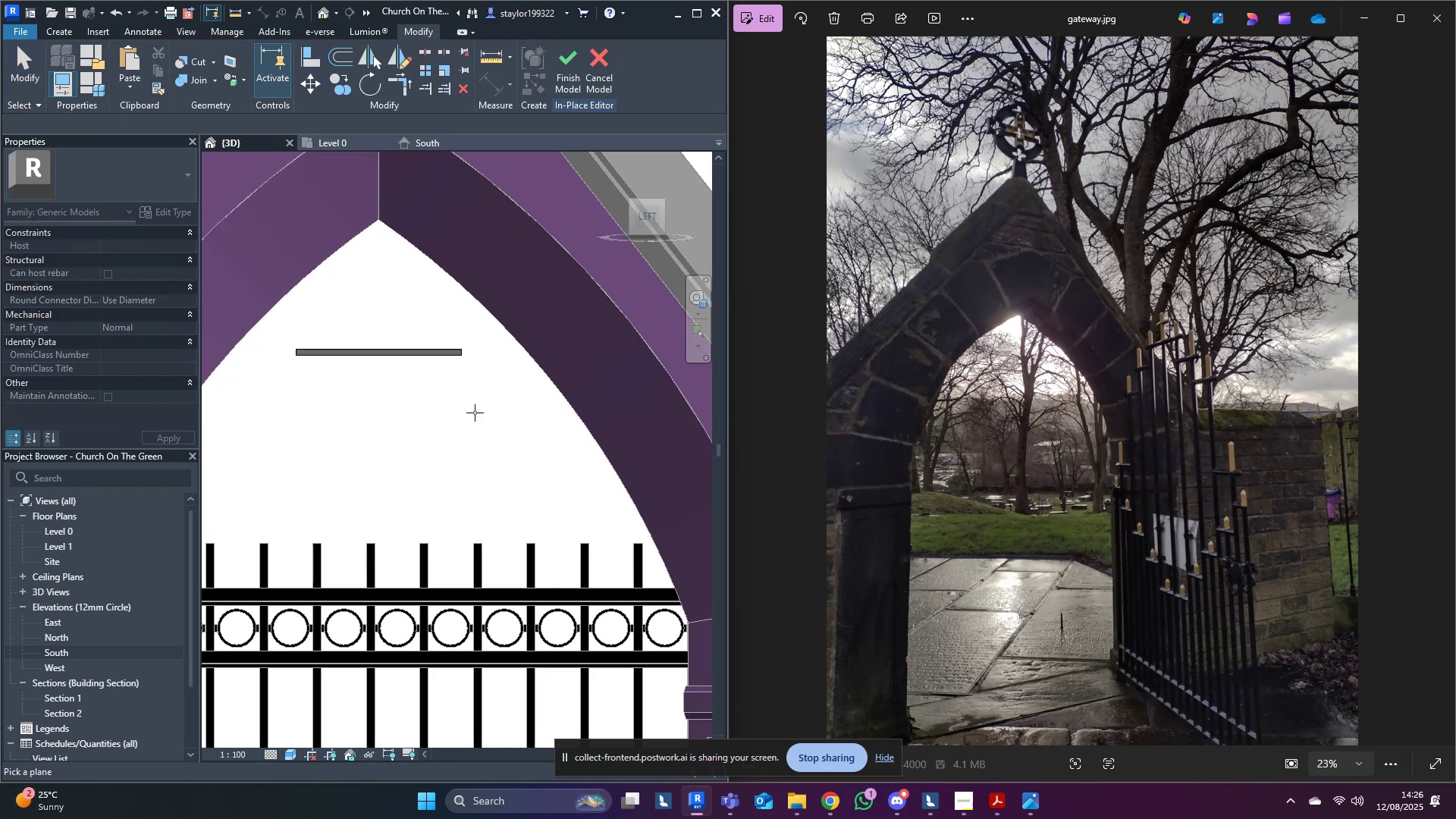 
scroll: coordinate [476, 333], scroll_direction: up, amount: 9.0
 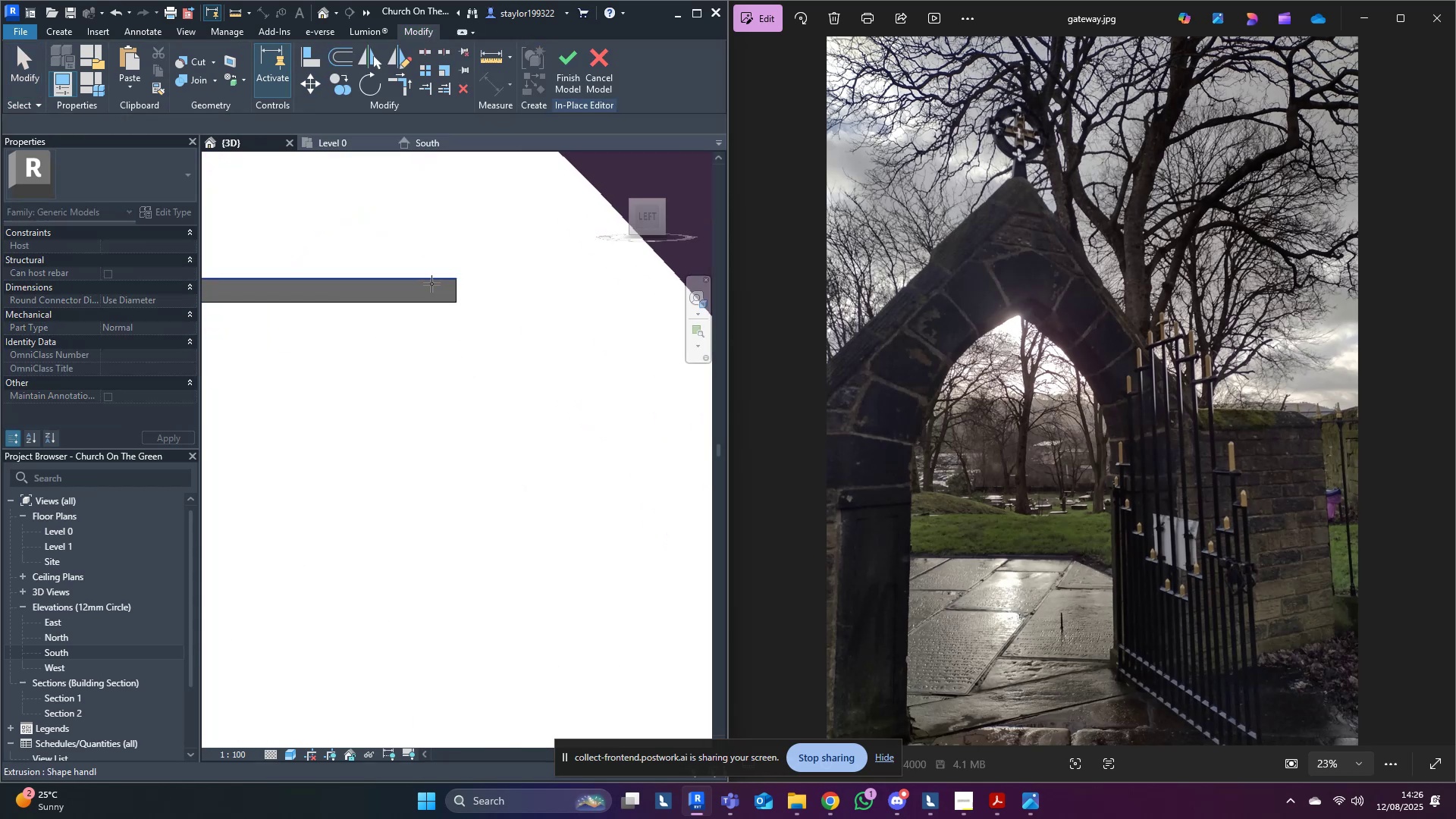 
left_click([431, 284])
 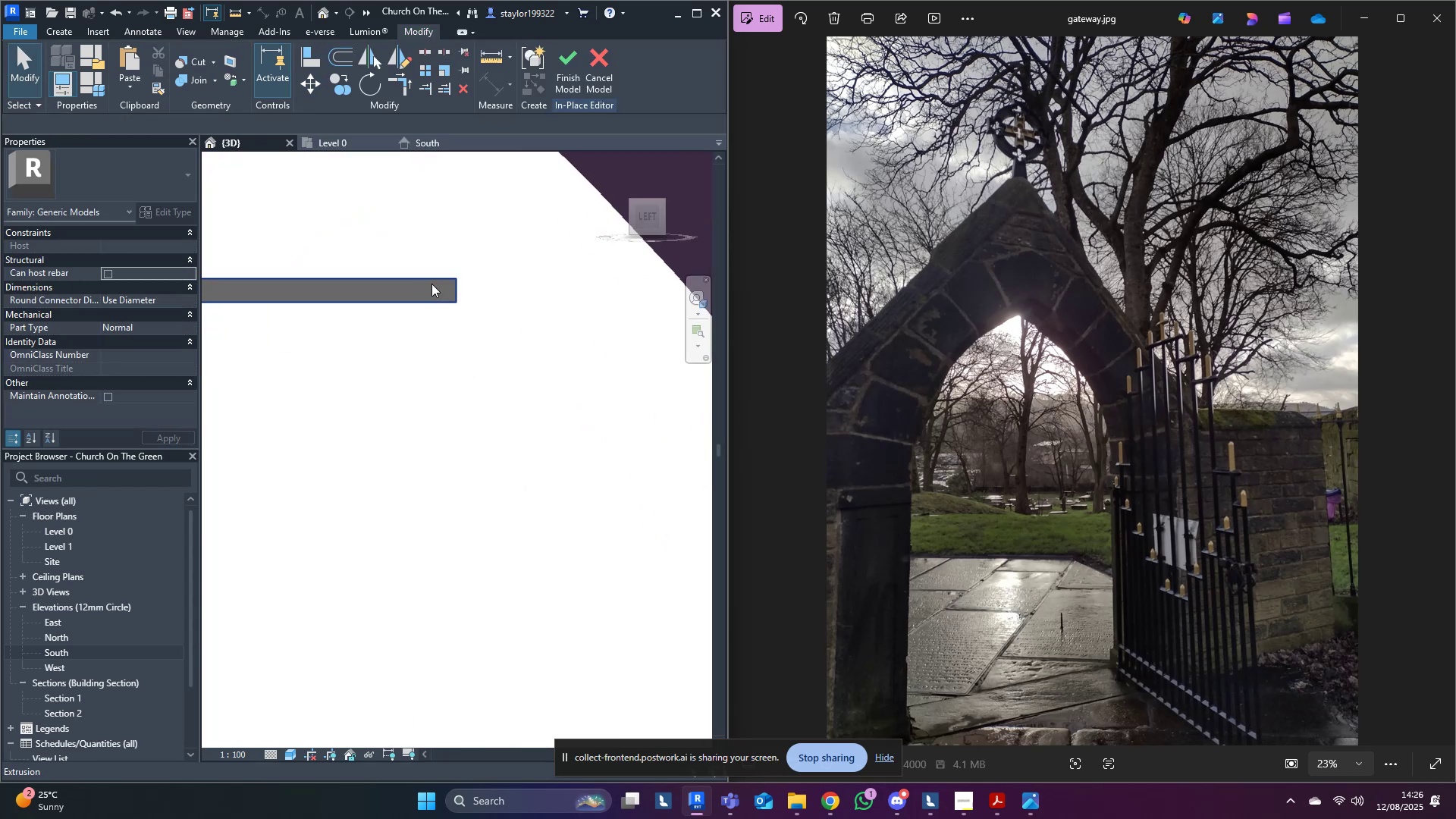 
middle_click([431, 284])
 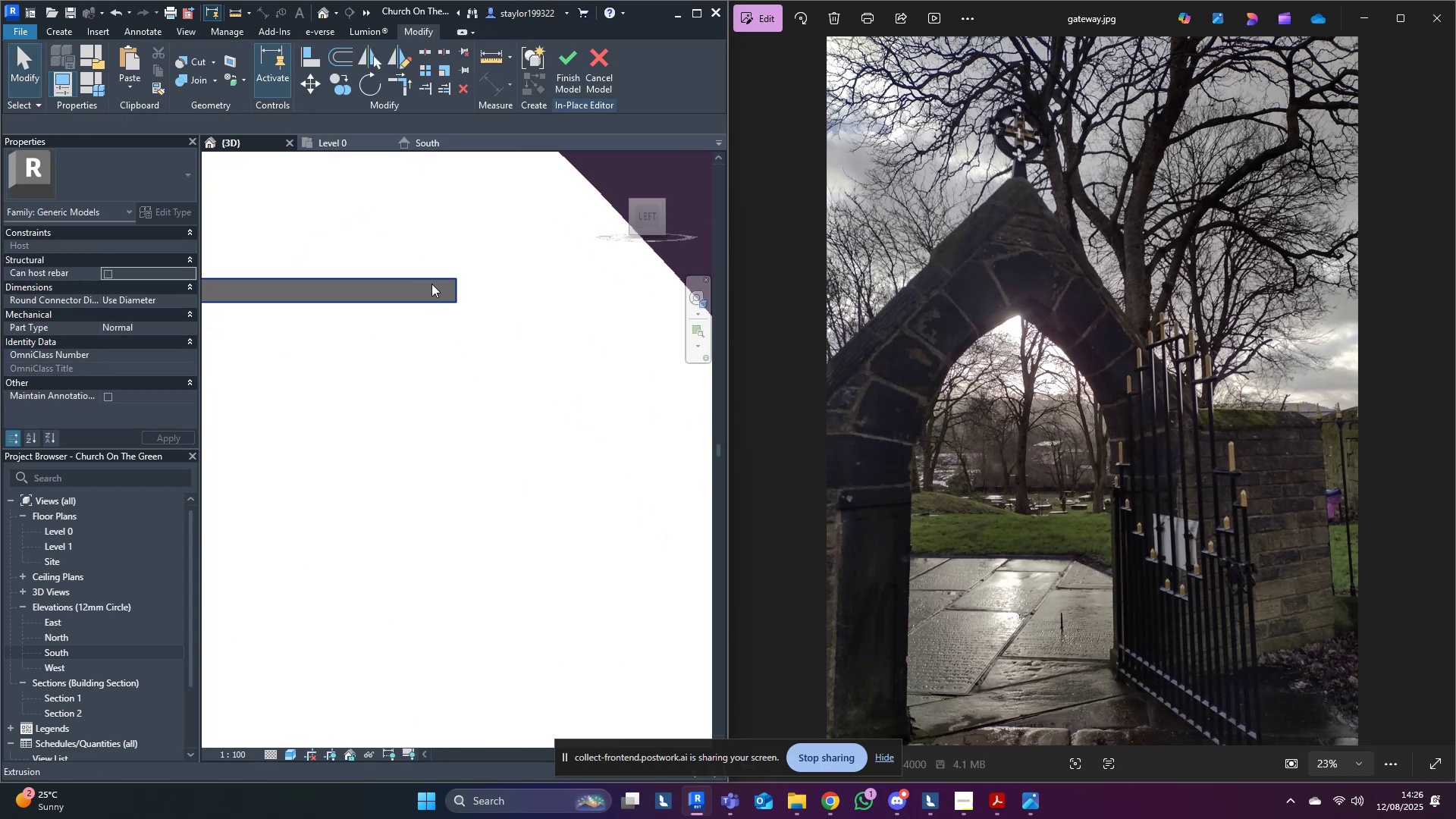 
type(pk)
 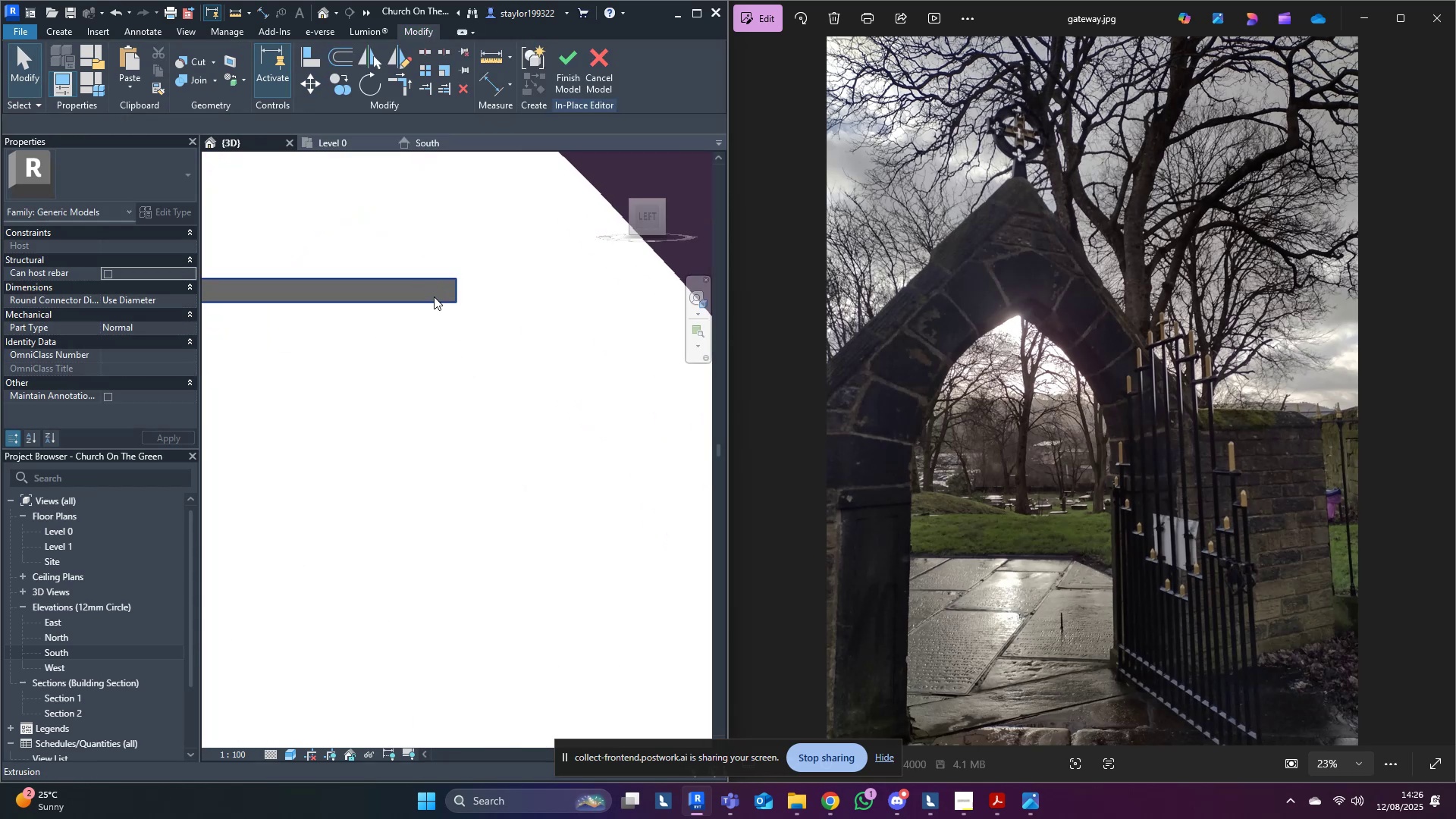 
double_click([430, 292])
 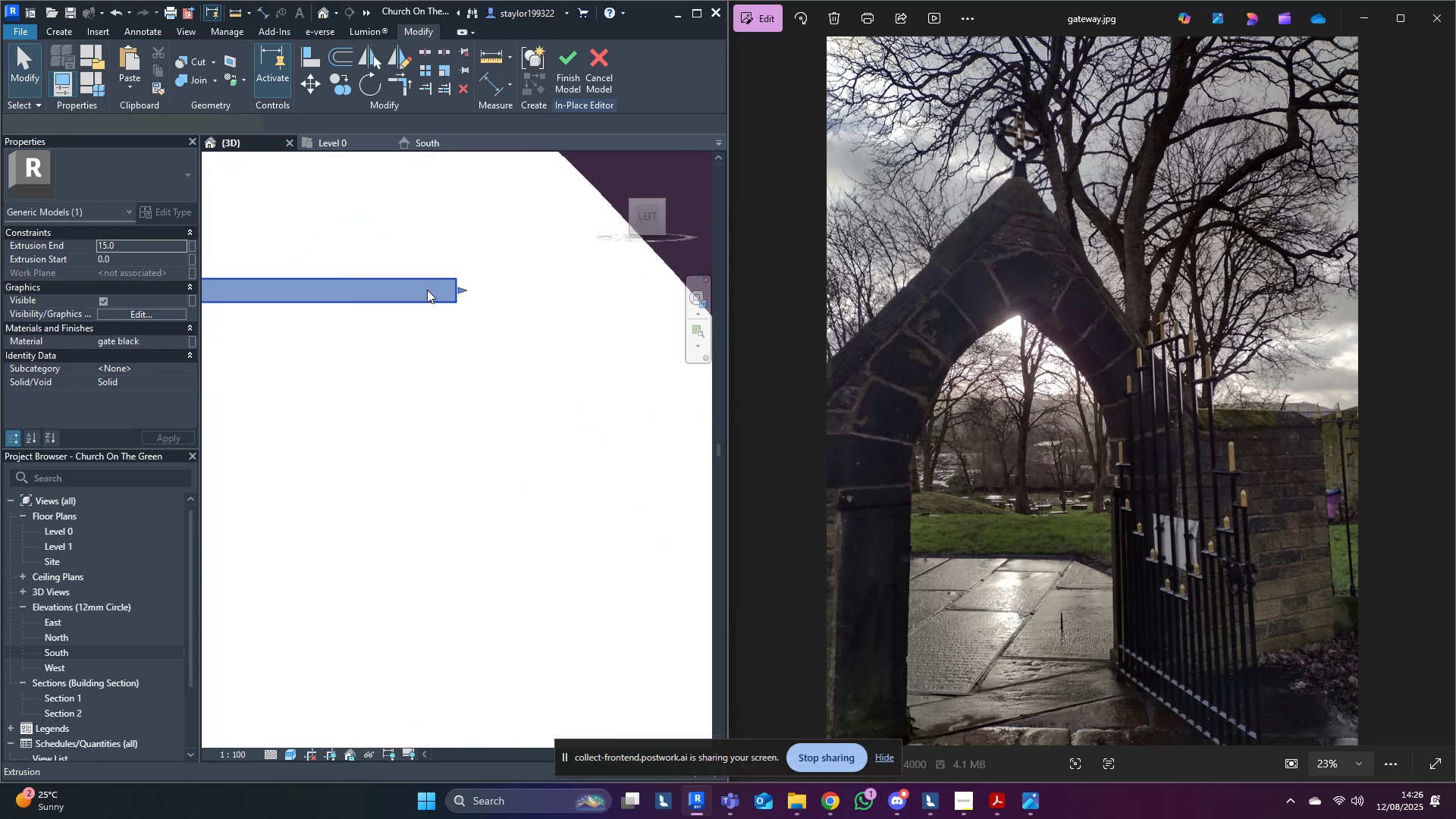 
scroll: coordinate [349, 265], scroll_direction: down, amount: 9.0
 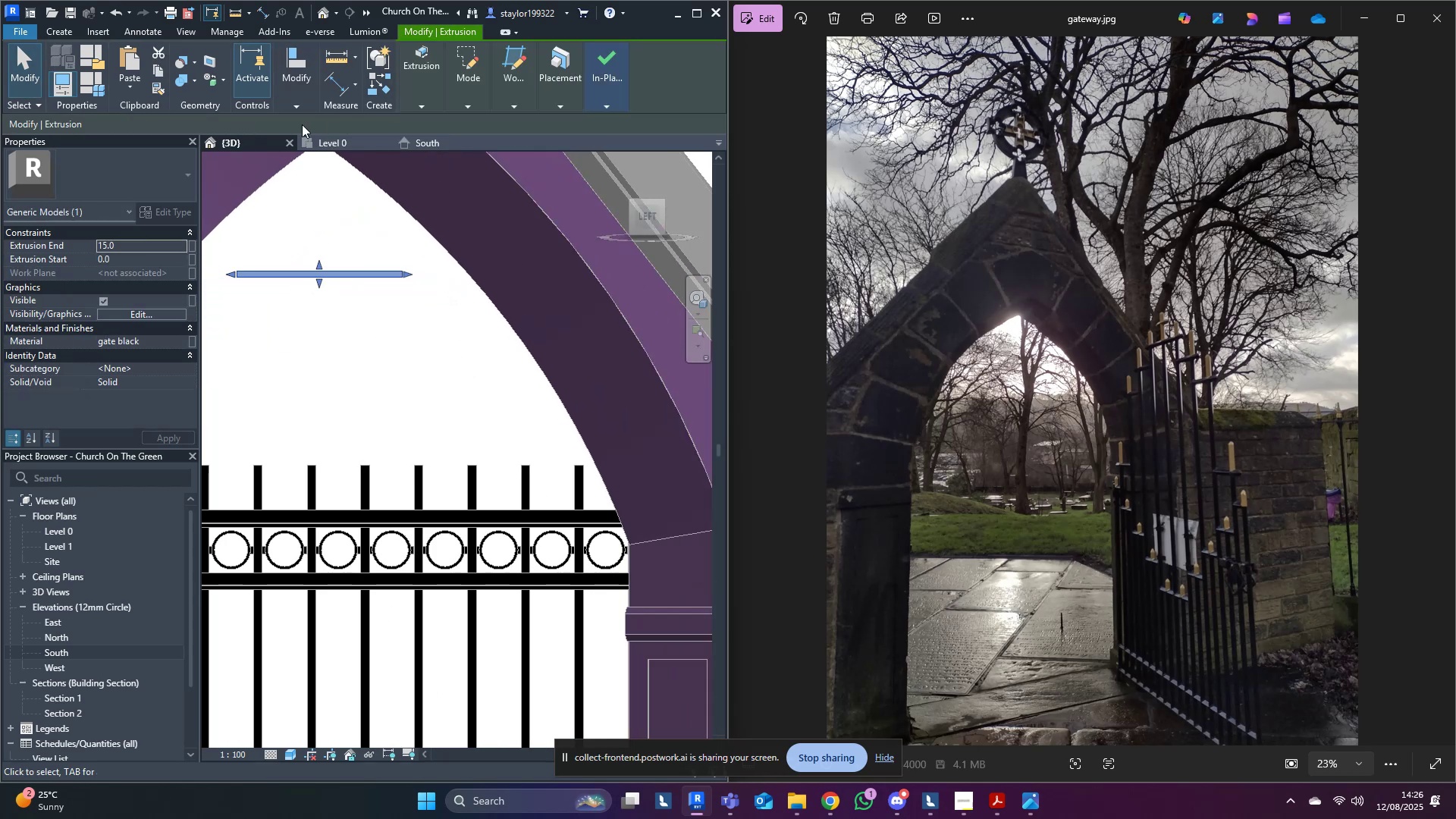 
left_click([290, 111])
 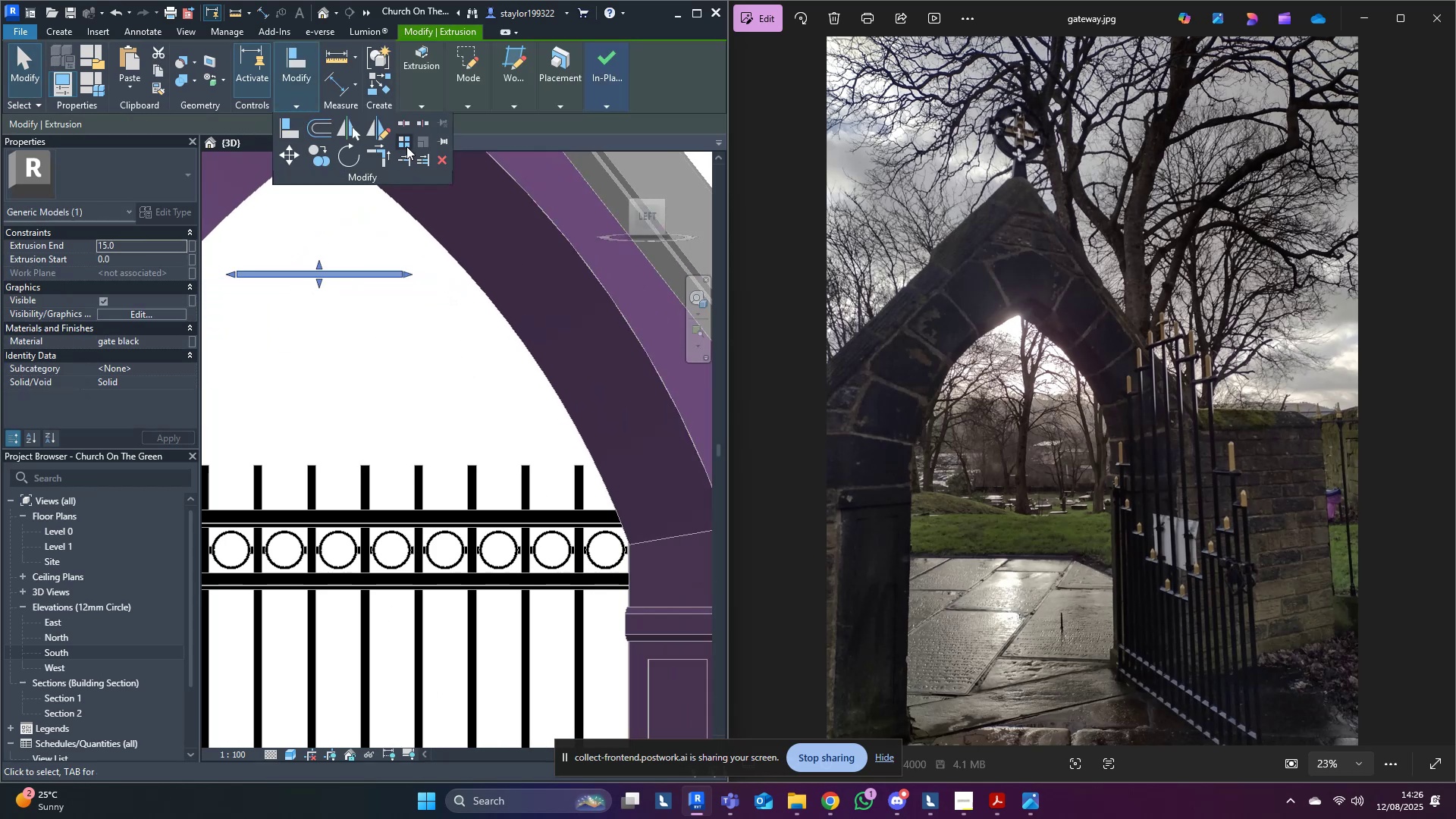 
left_click([406, 145])
 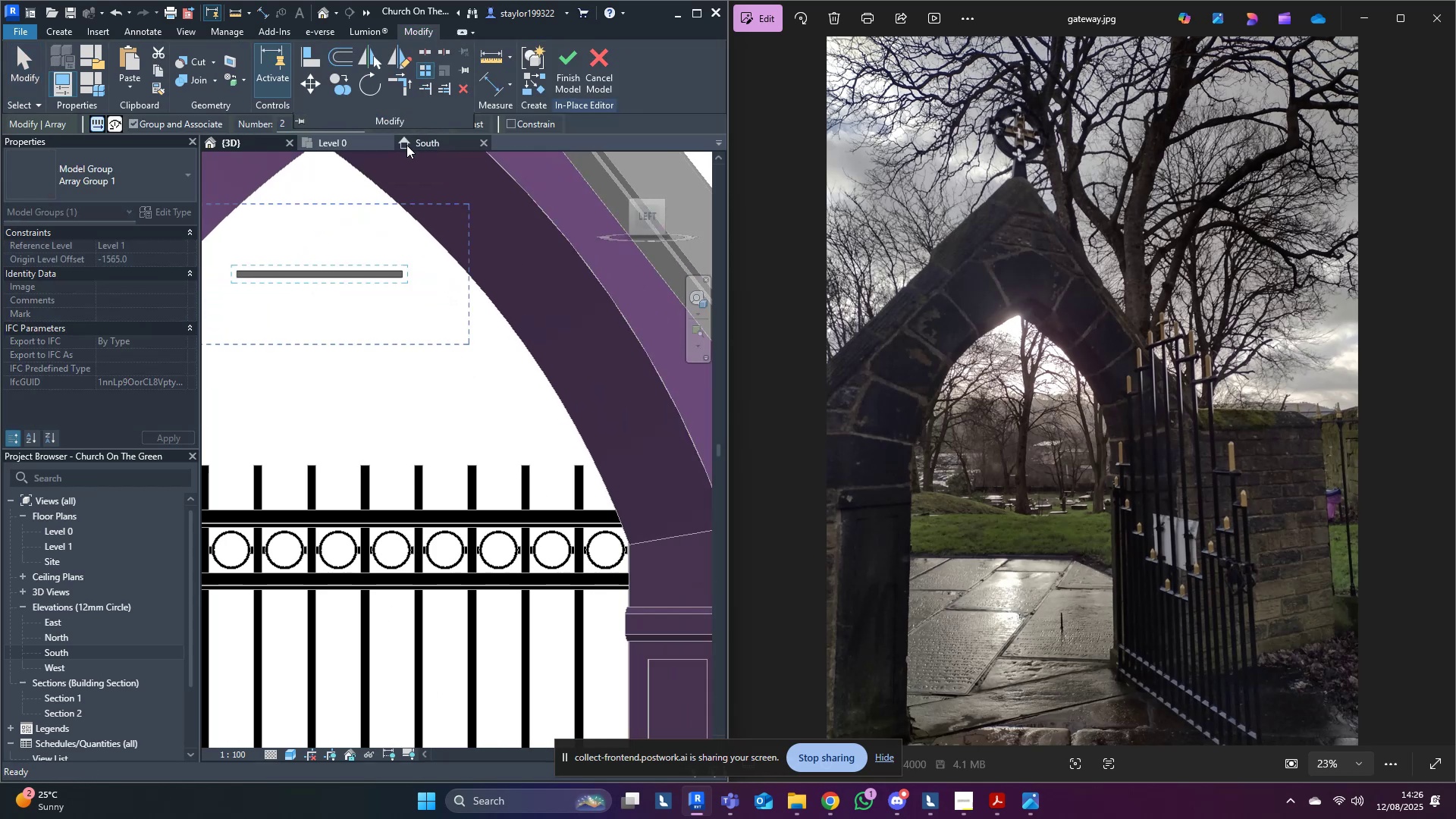 
scroll: coordinate [372, 254], scroll_direction: up, amount: 3.0
 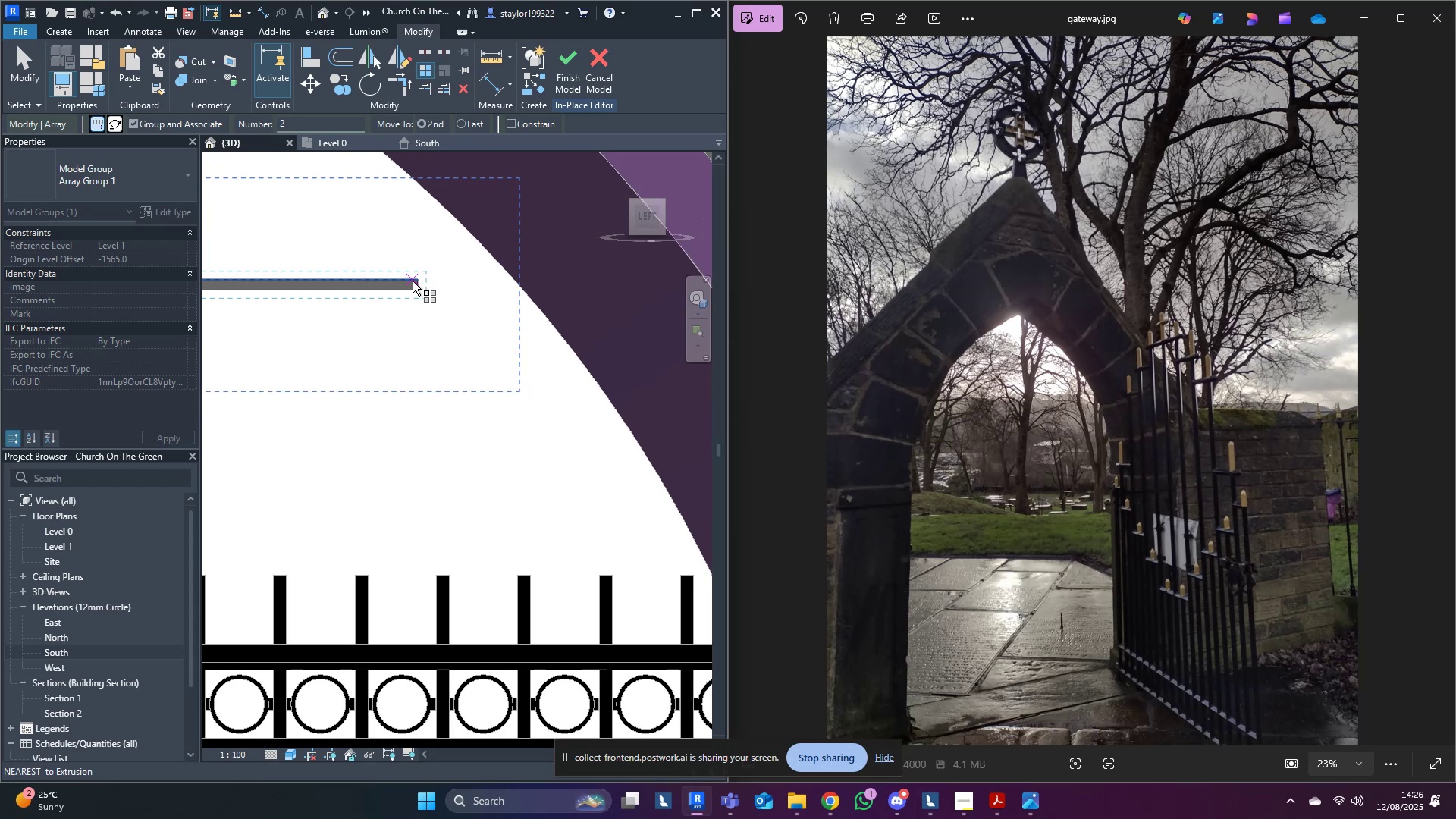 
left_click([417, 281])
 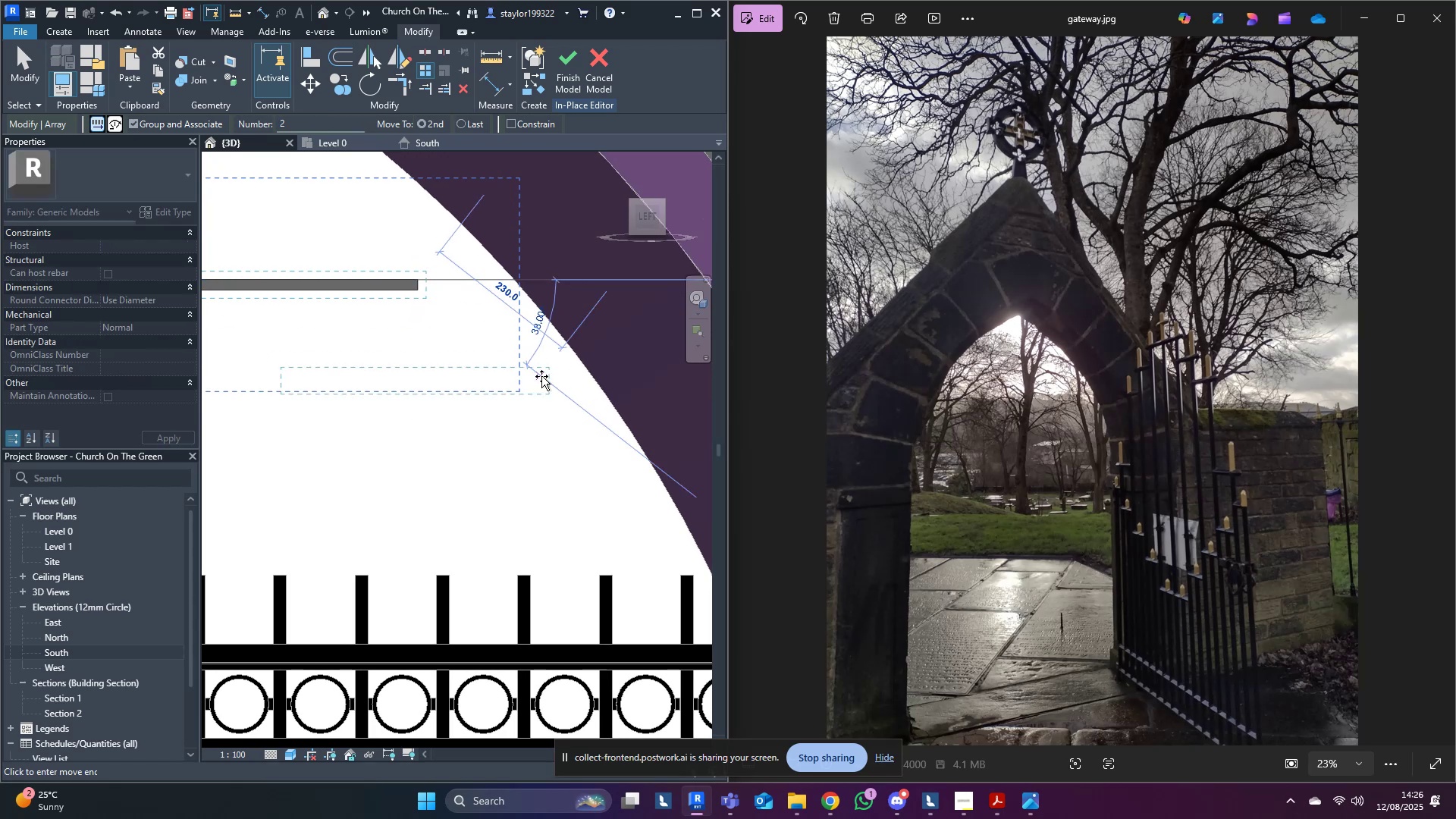 
scroll: coordinate [541, 376], scroll_direction: down, amount: 3.0
 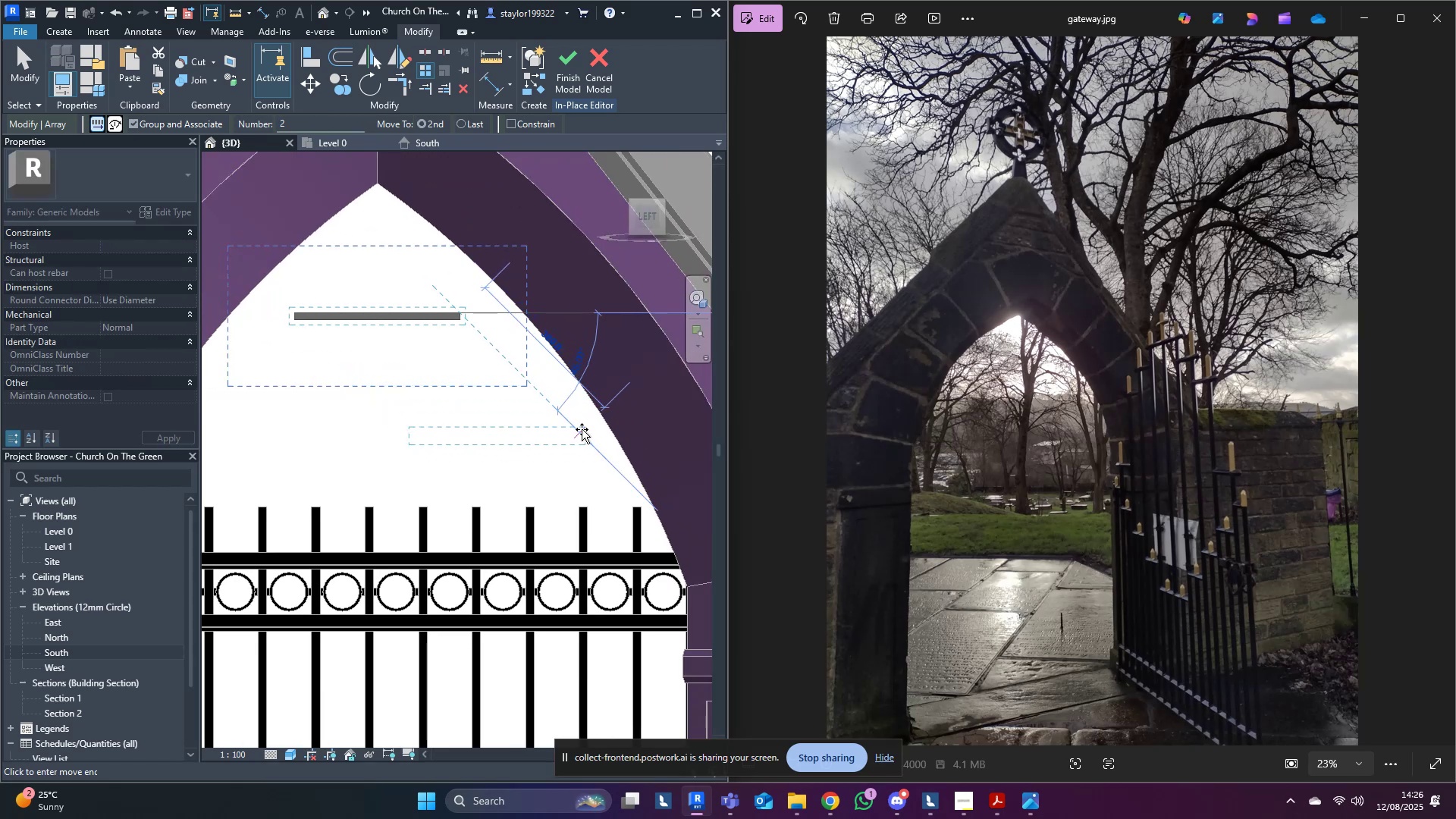 
wait(6.95)
 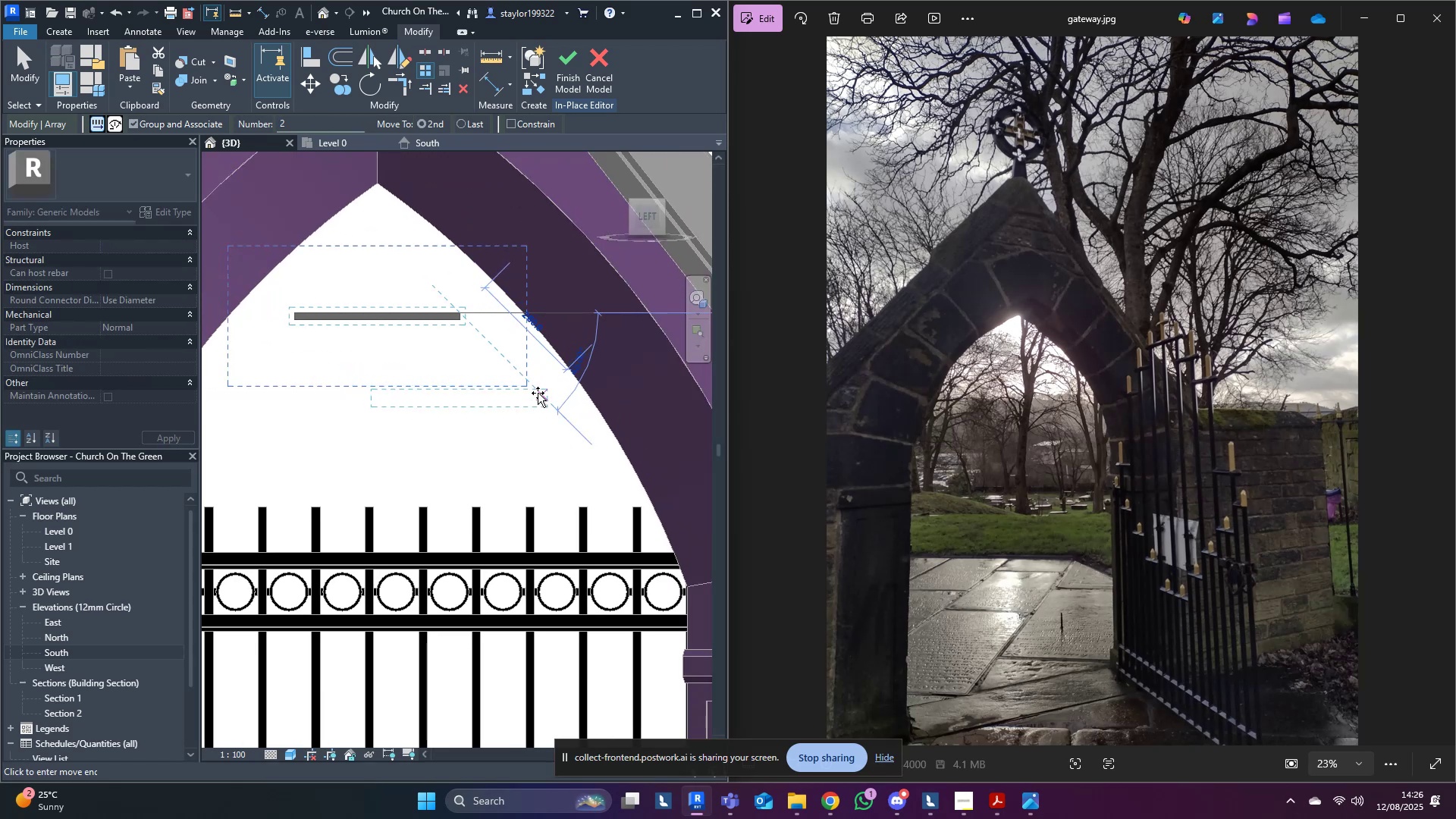 
left_click([553, 400])
 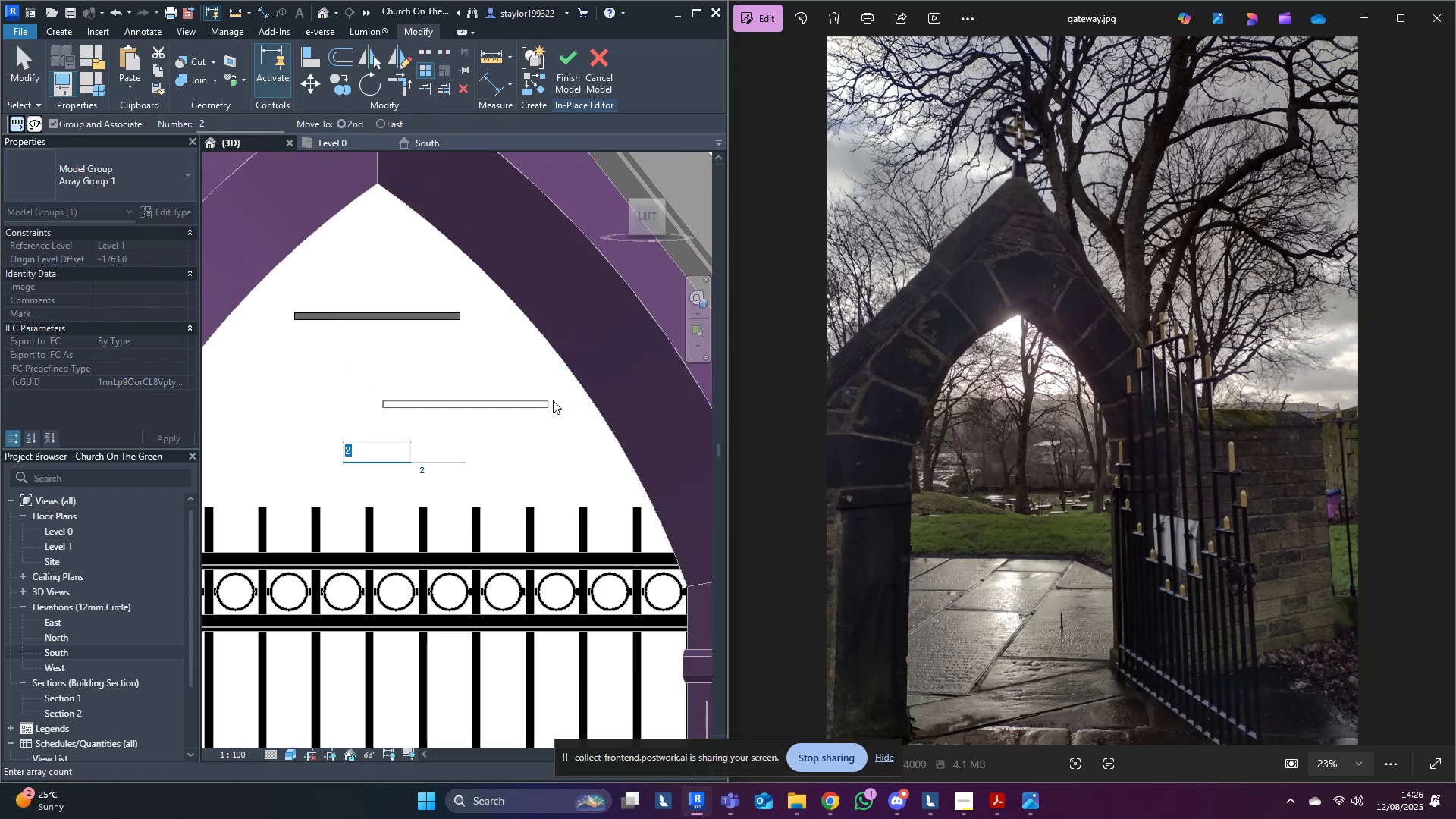 
key(3)
 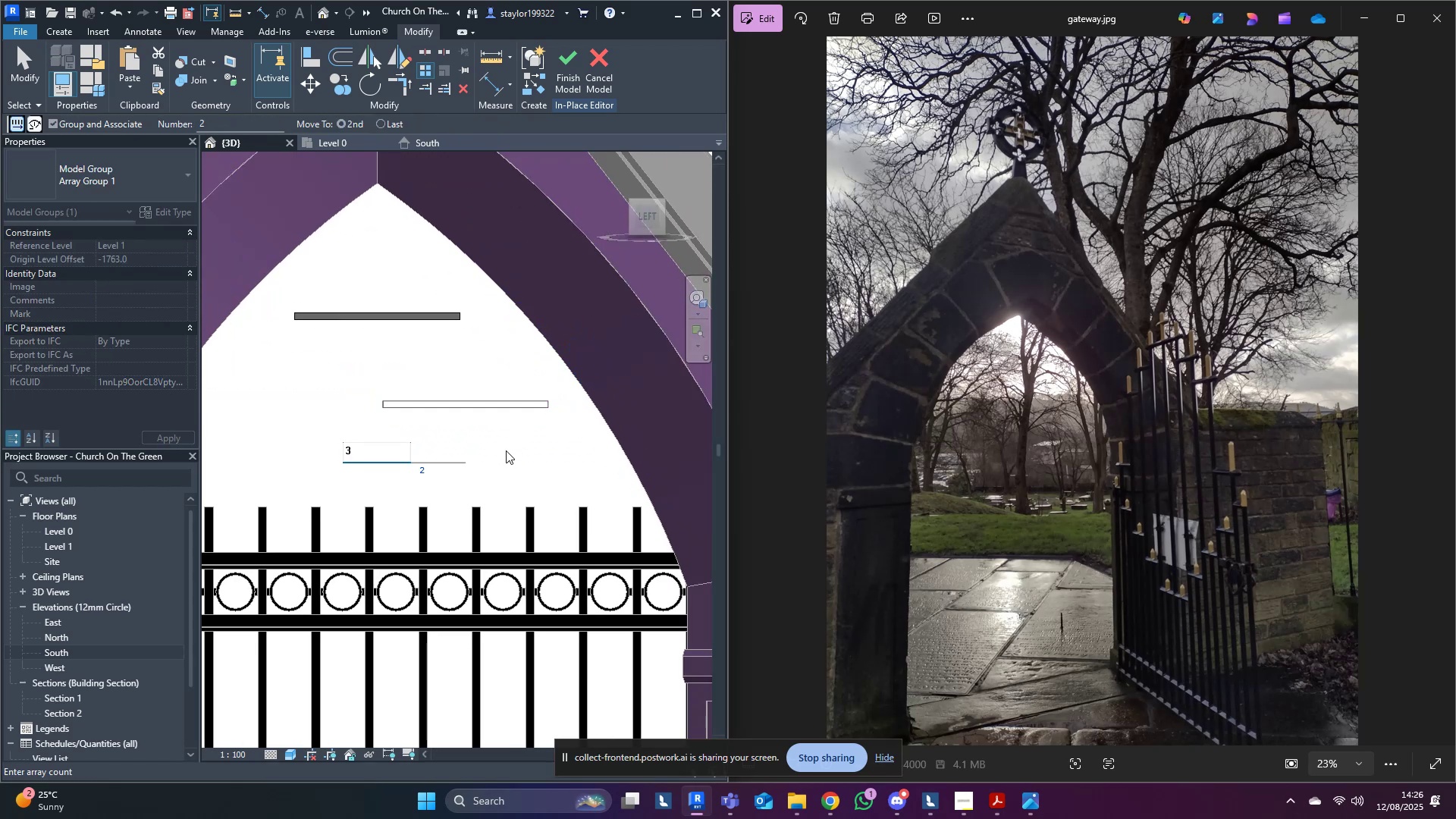 
left_click([505, 451])
 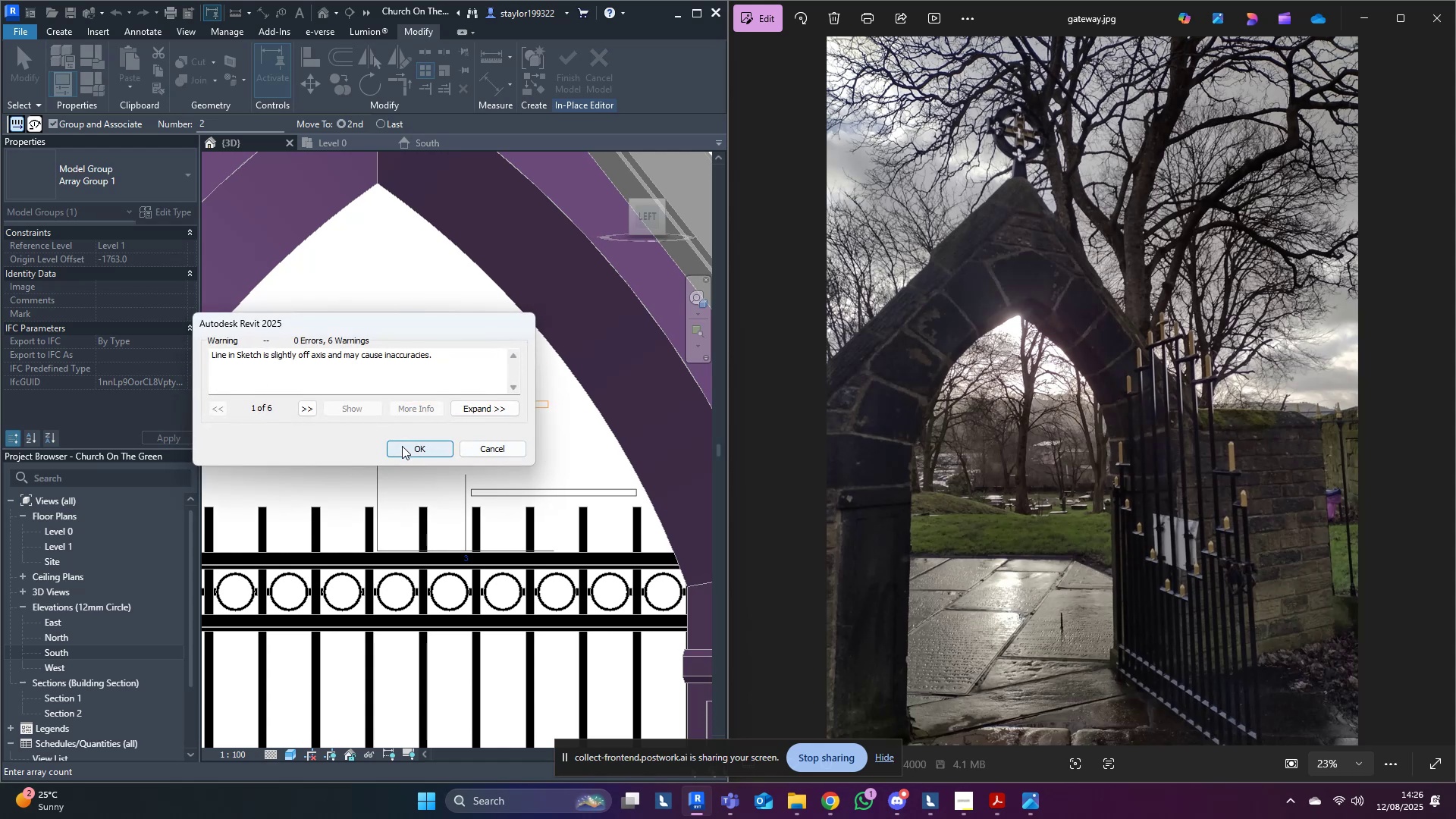 
double_click([328, 438])
 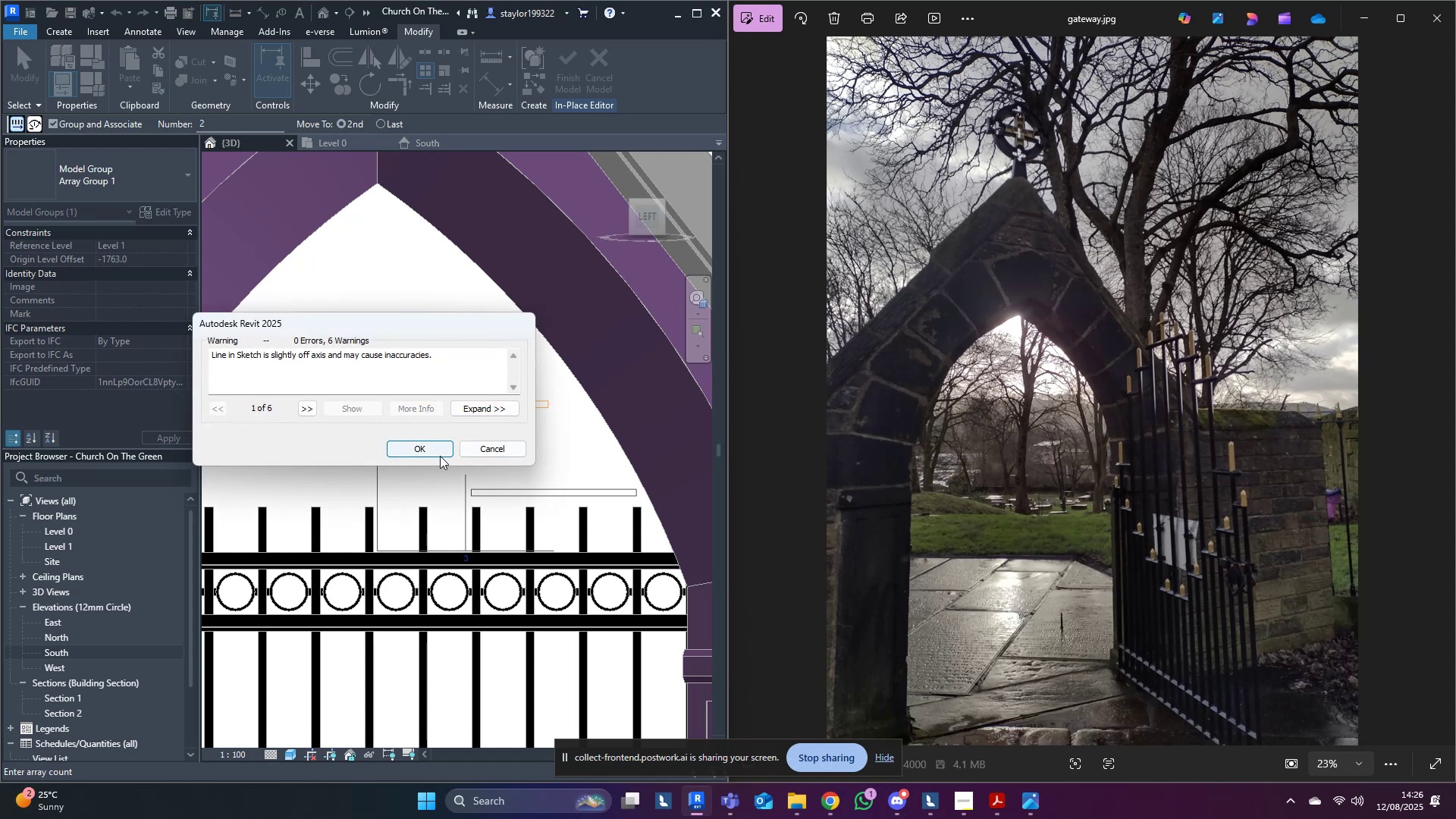 
mouse_move([314, 433])
 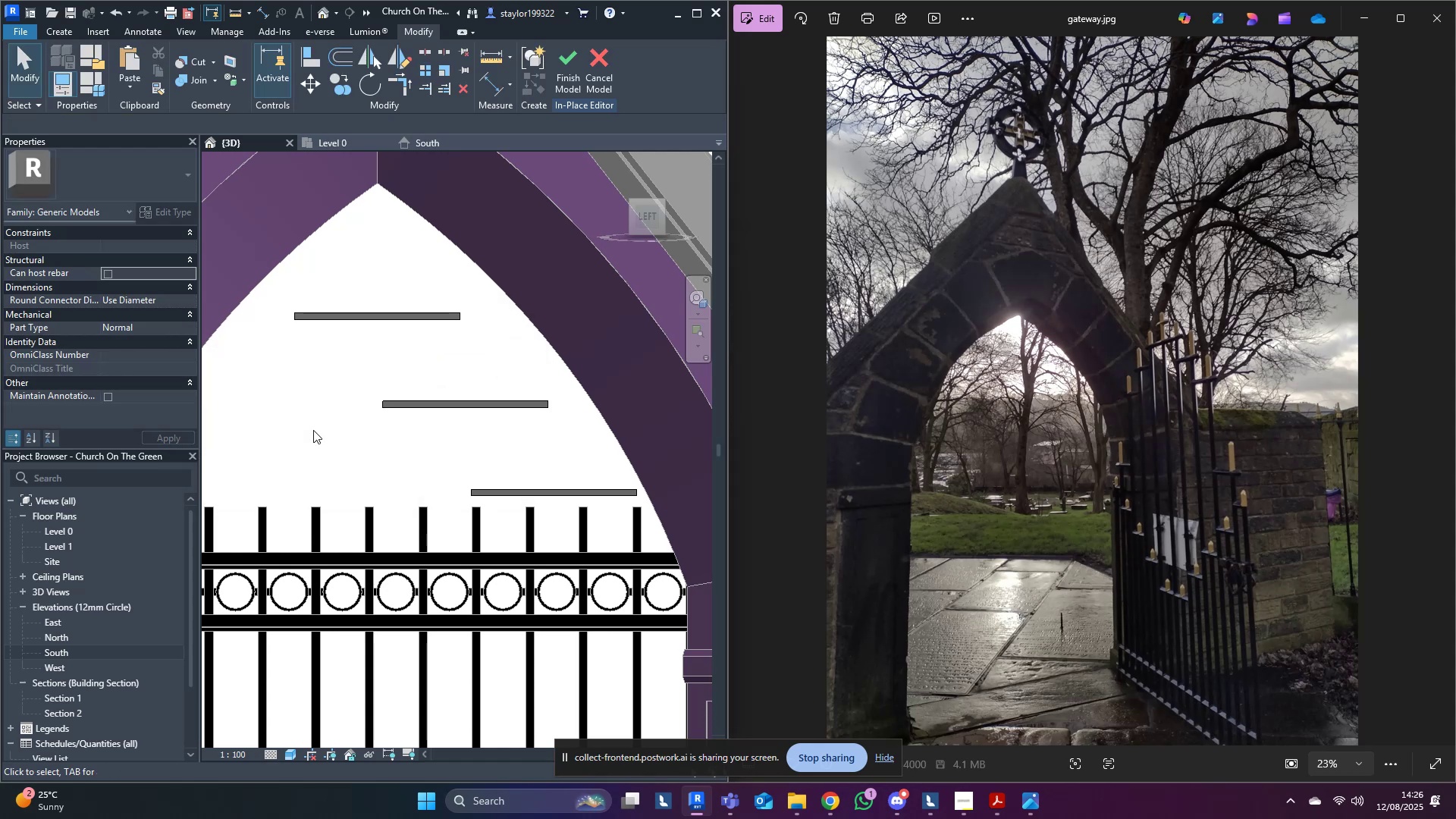 
scroll: coordinate [551, 470], scroll_direction: down, amount: 5.0
 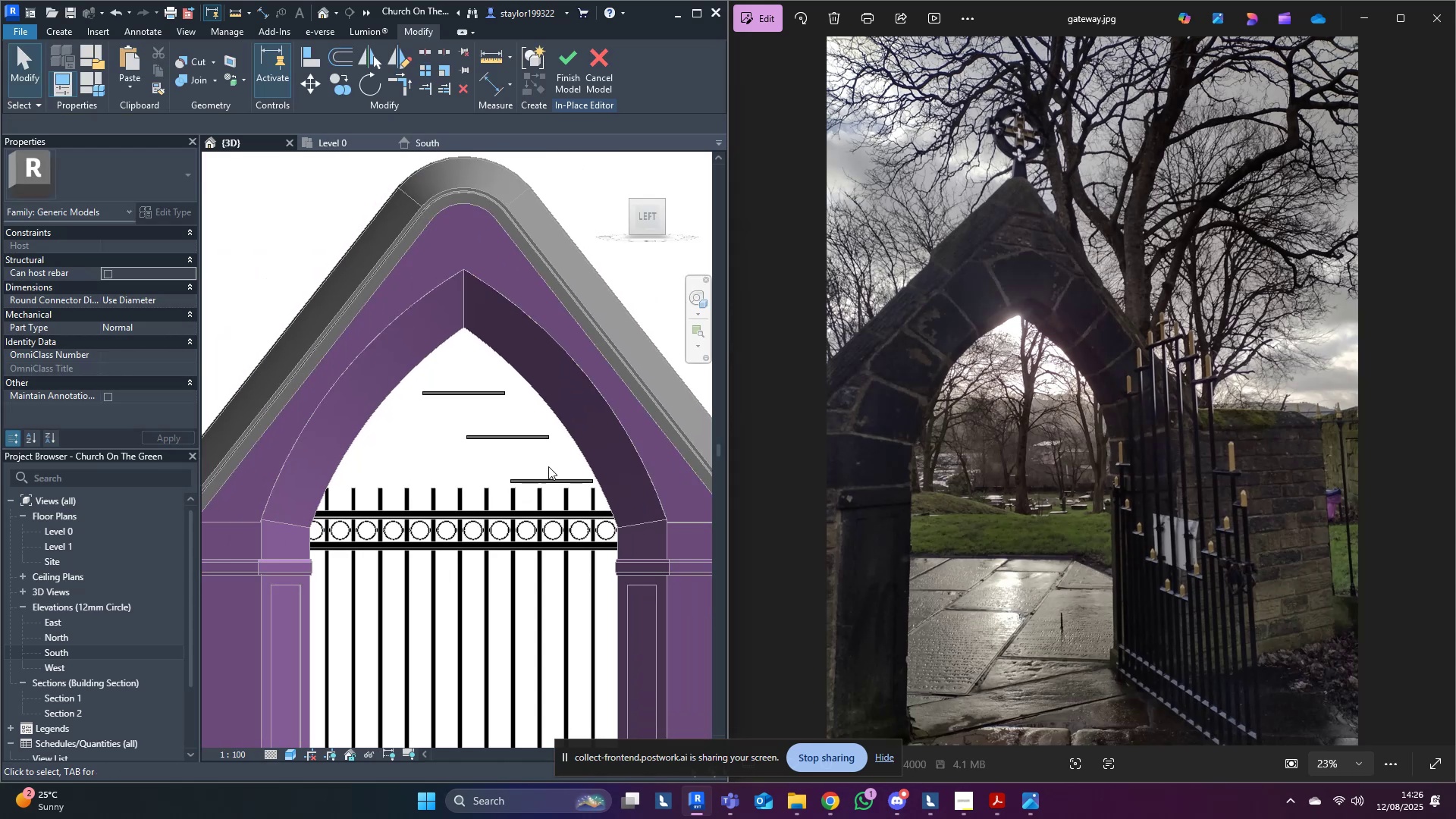 
scroll: coordinate [532, 468], scroll_direction: up, amount: 4.0
 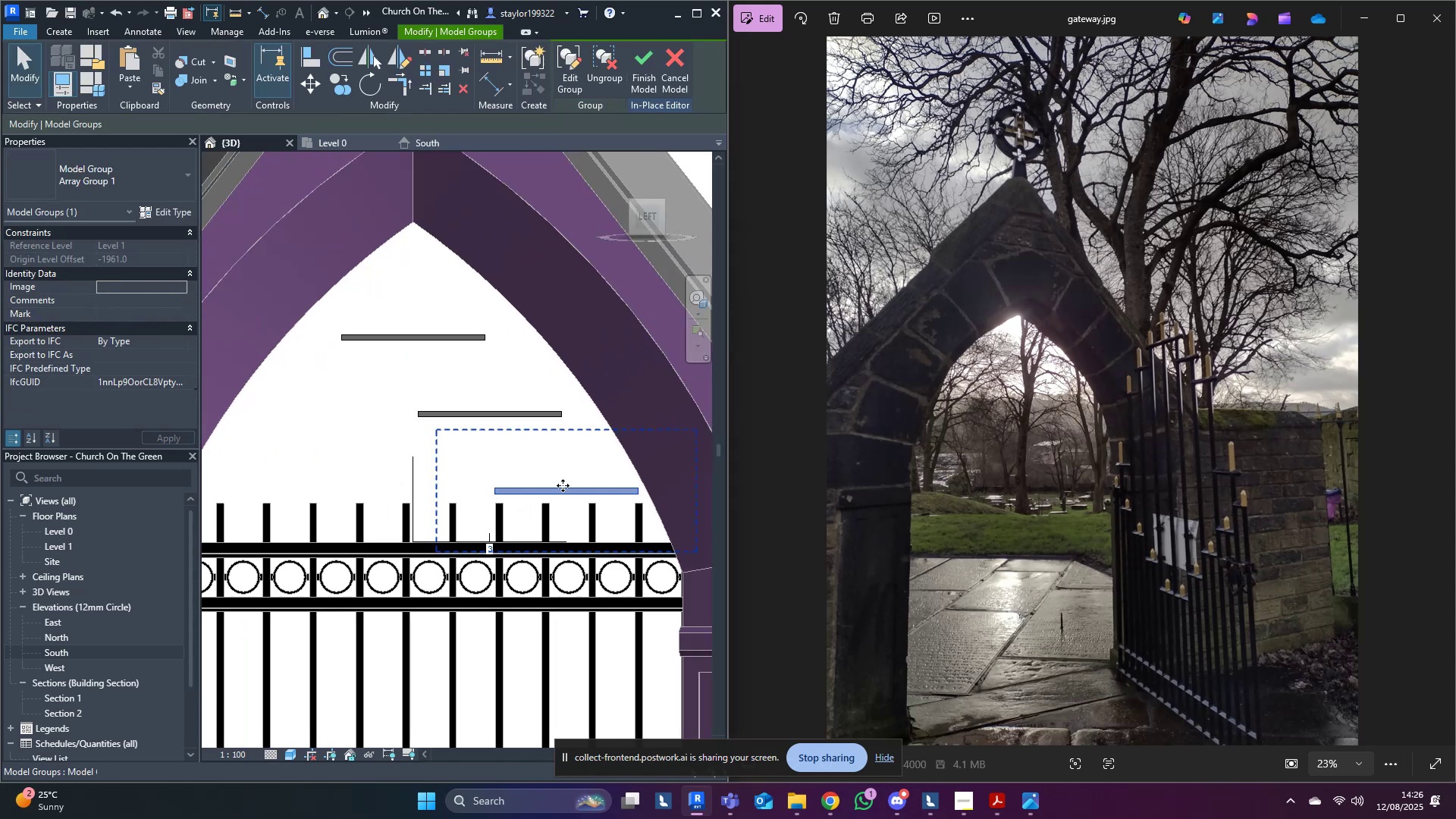 
key(Shift+ArrowUp)
 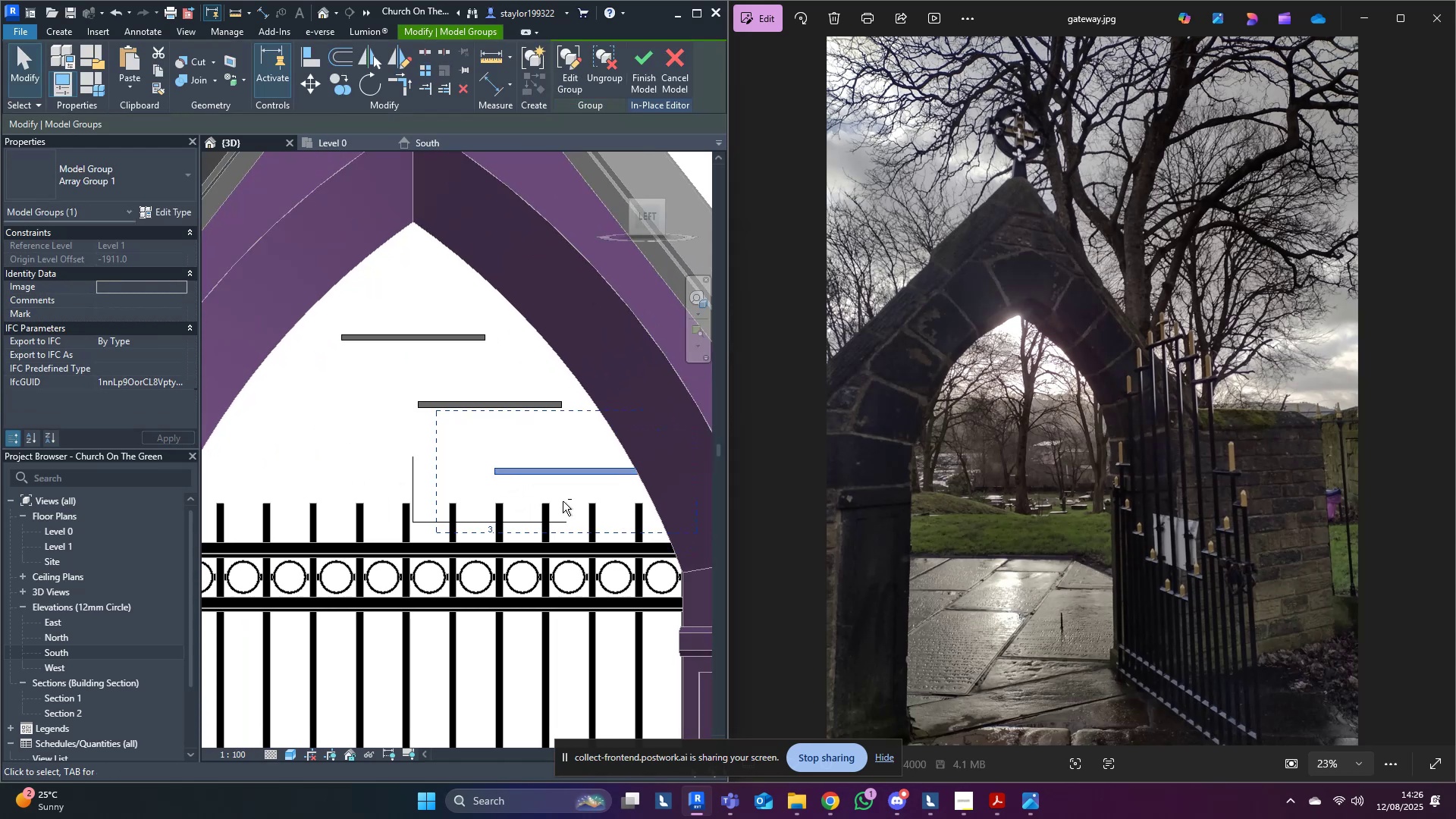 
key(Shift+ArrowUp)
 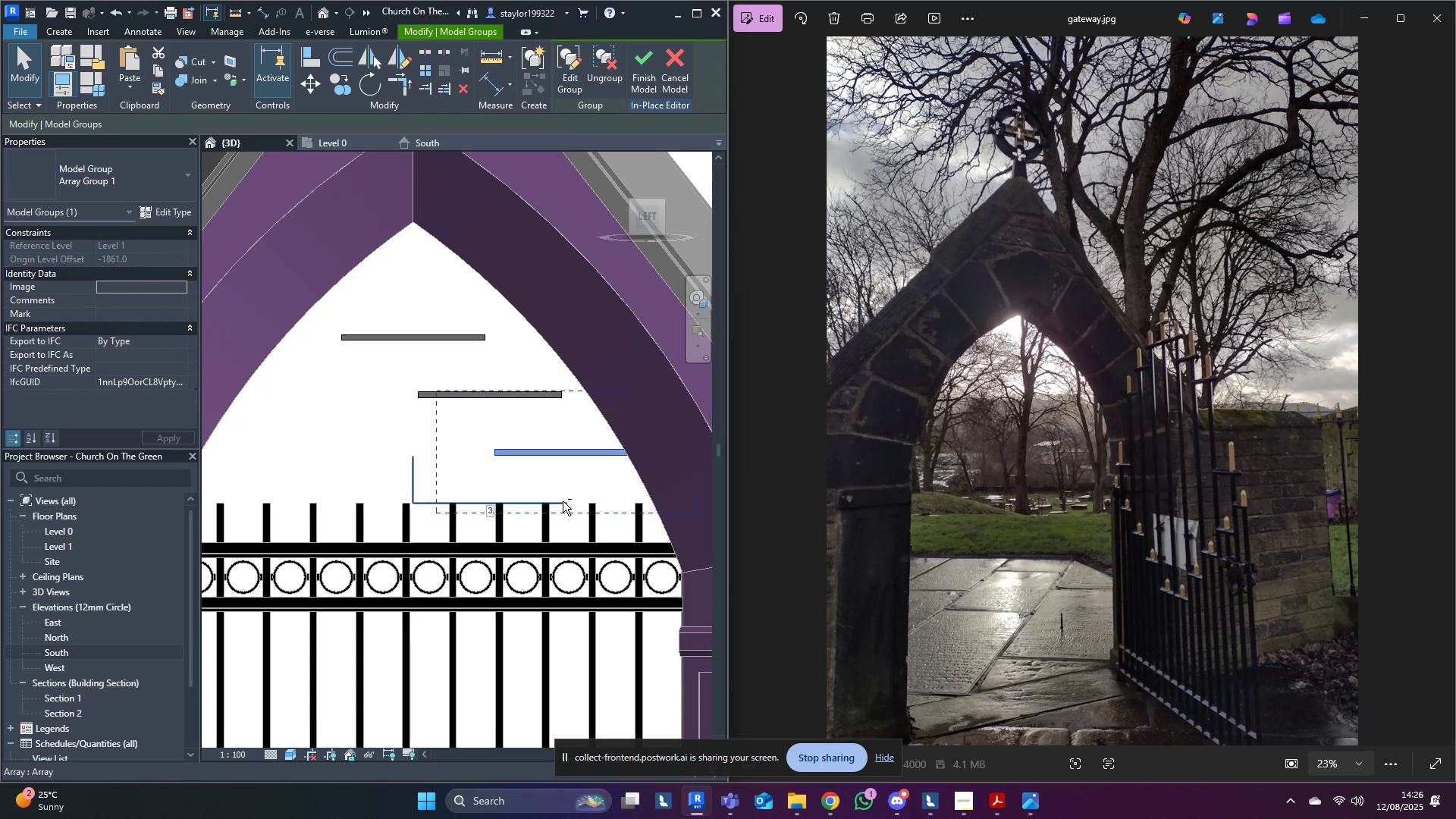 
key(Shift+ArrowUp)
 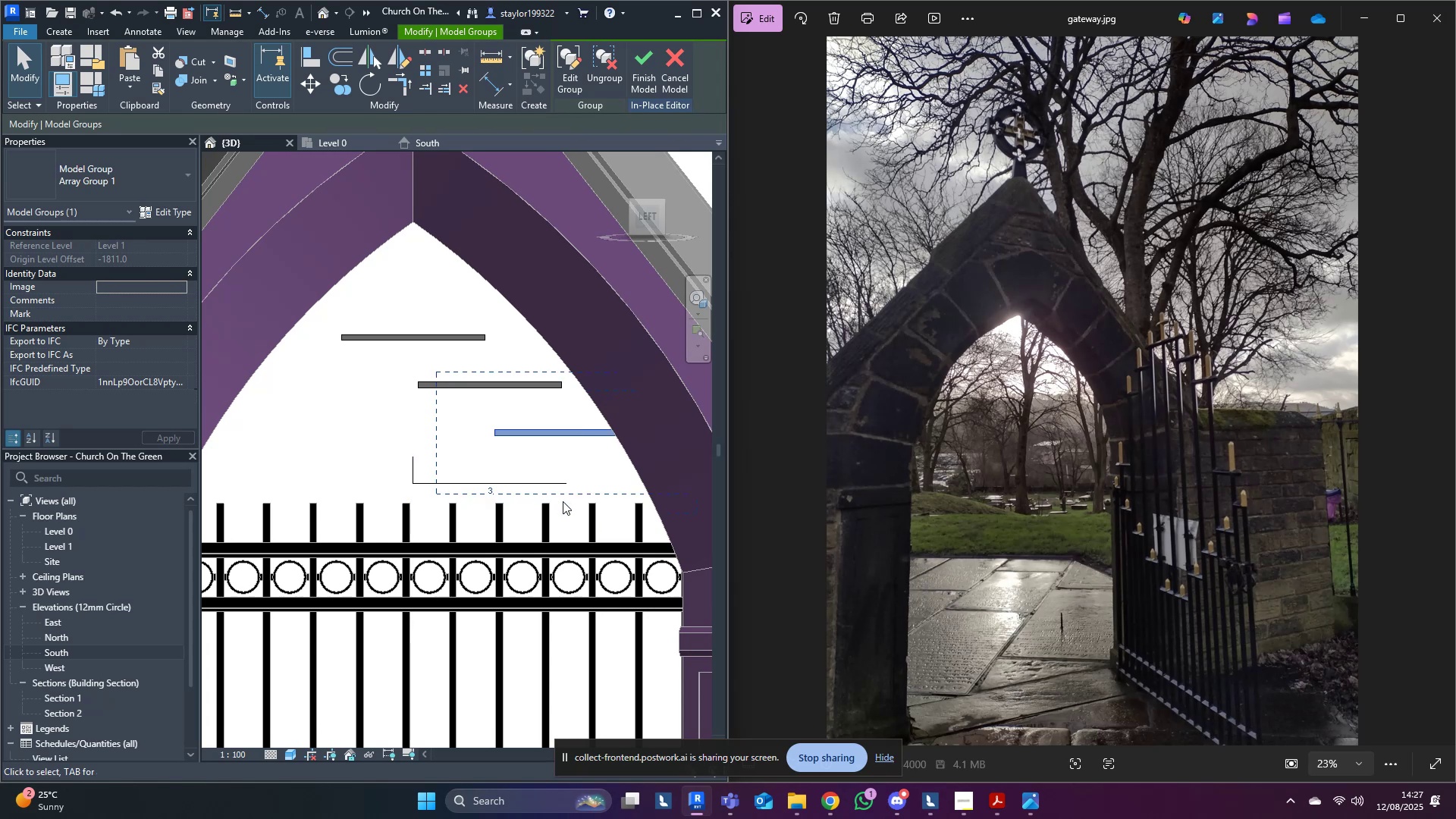 
wait(12.1)
 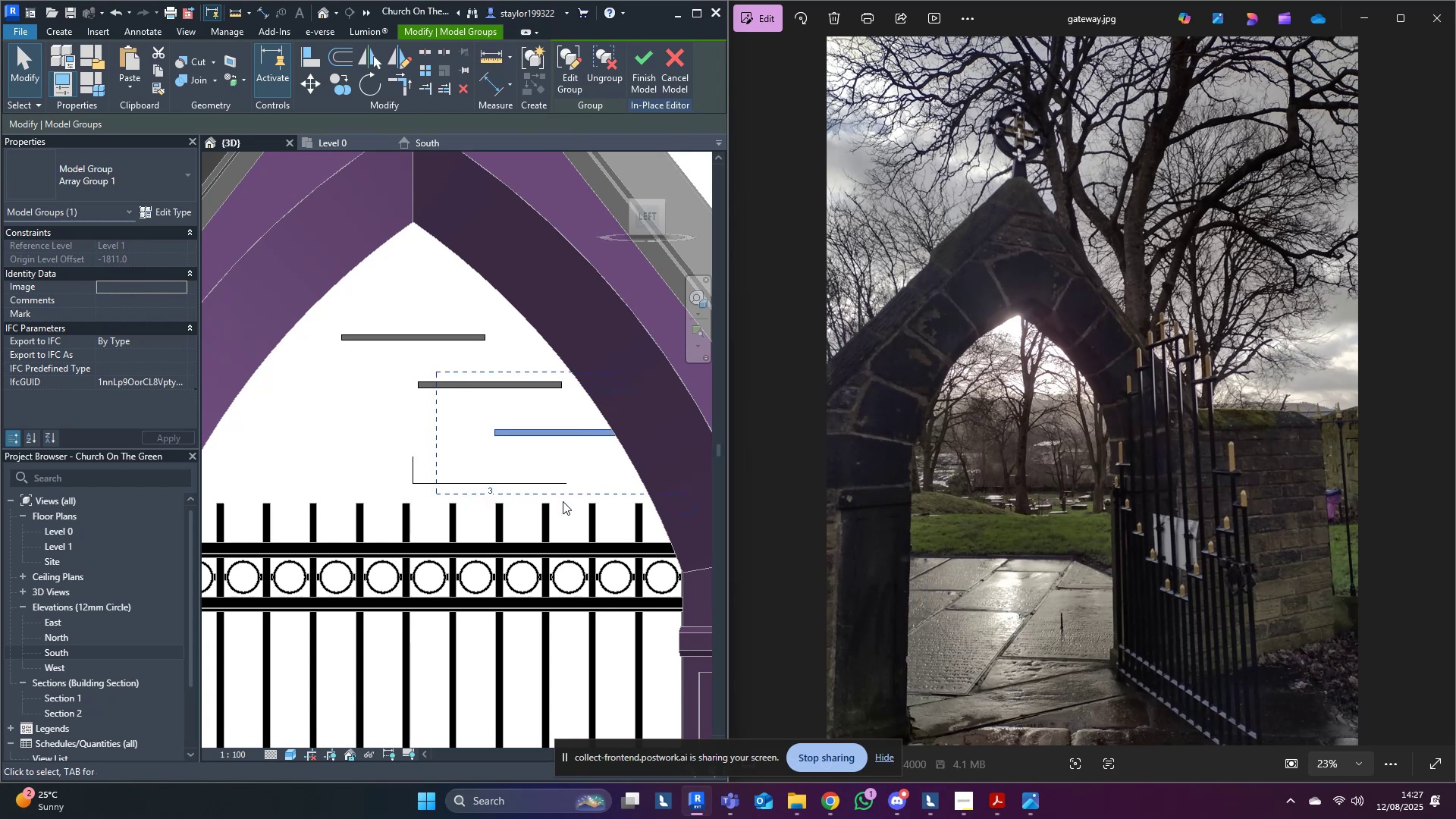 
key(Shift+ArrowLeft)
 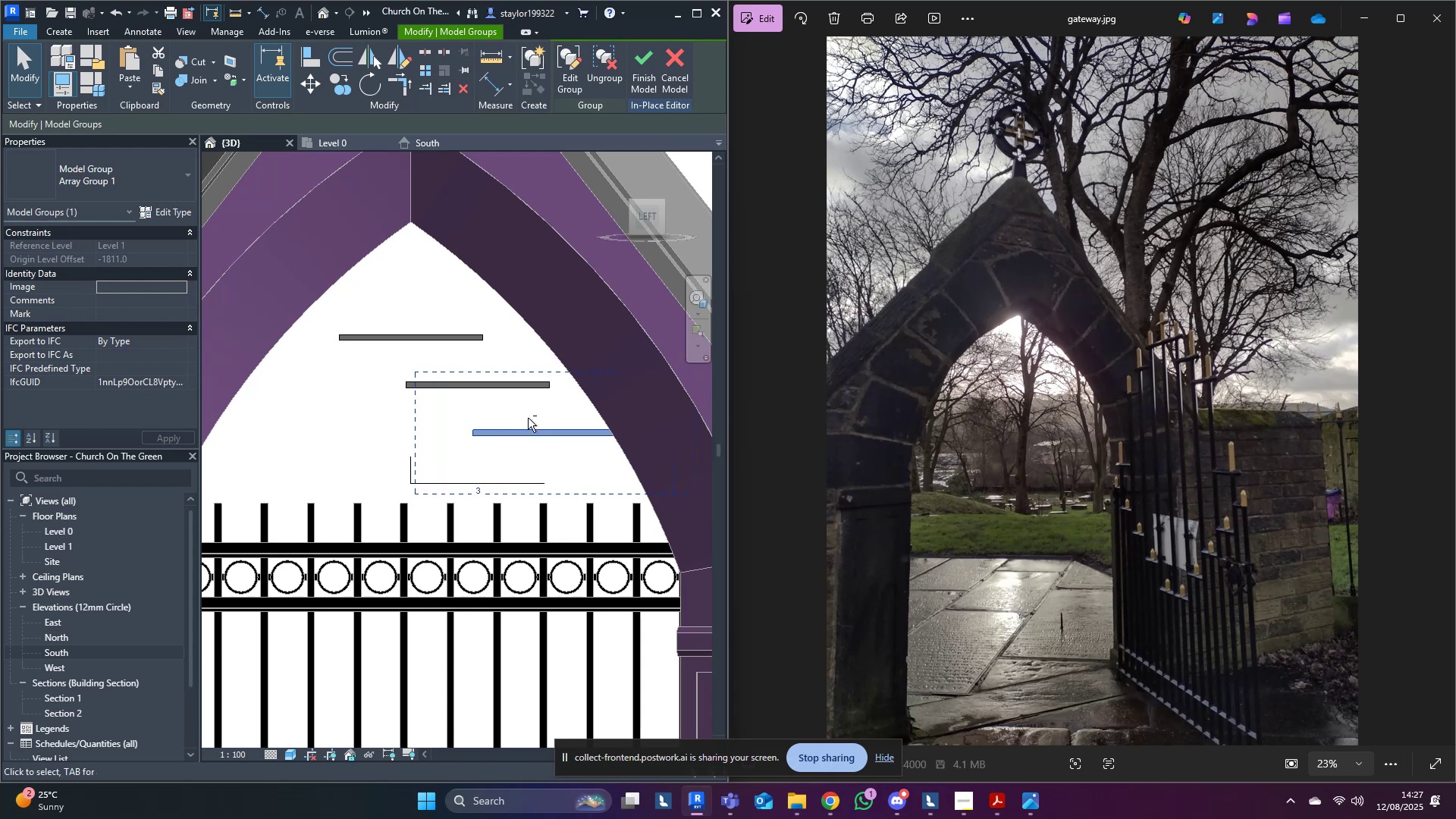 
key(Shift+ArrowLeft)
 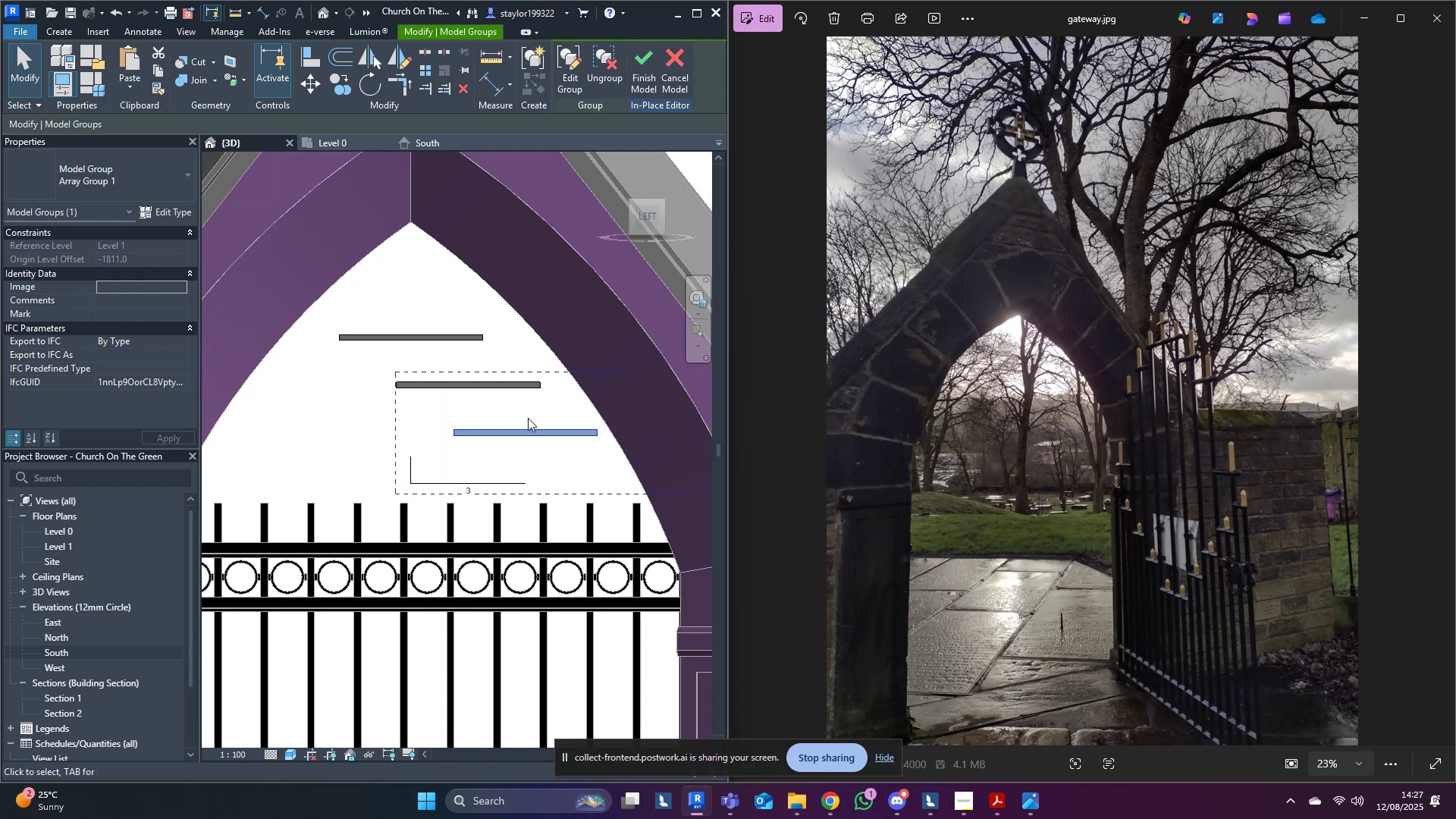 
key(ArrowRight)
 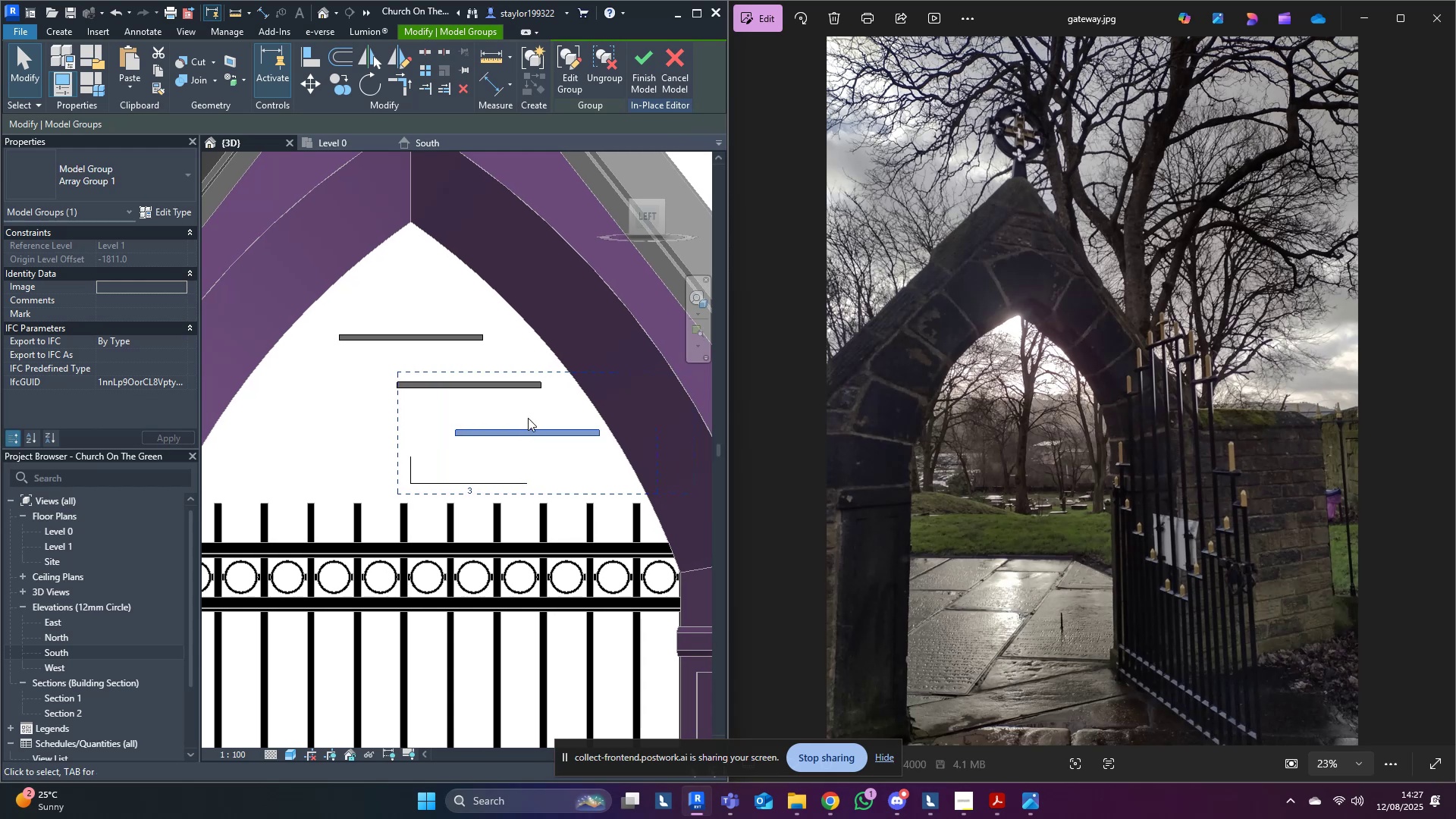 
key(ArrowLeft)
 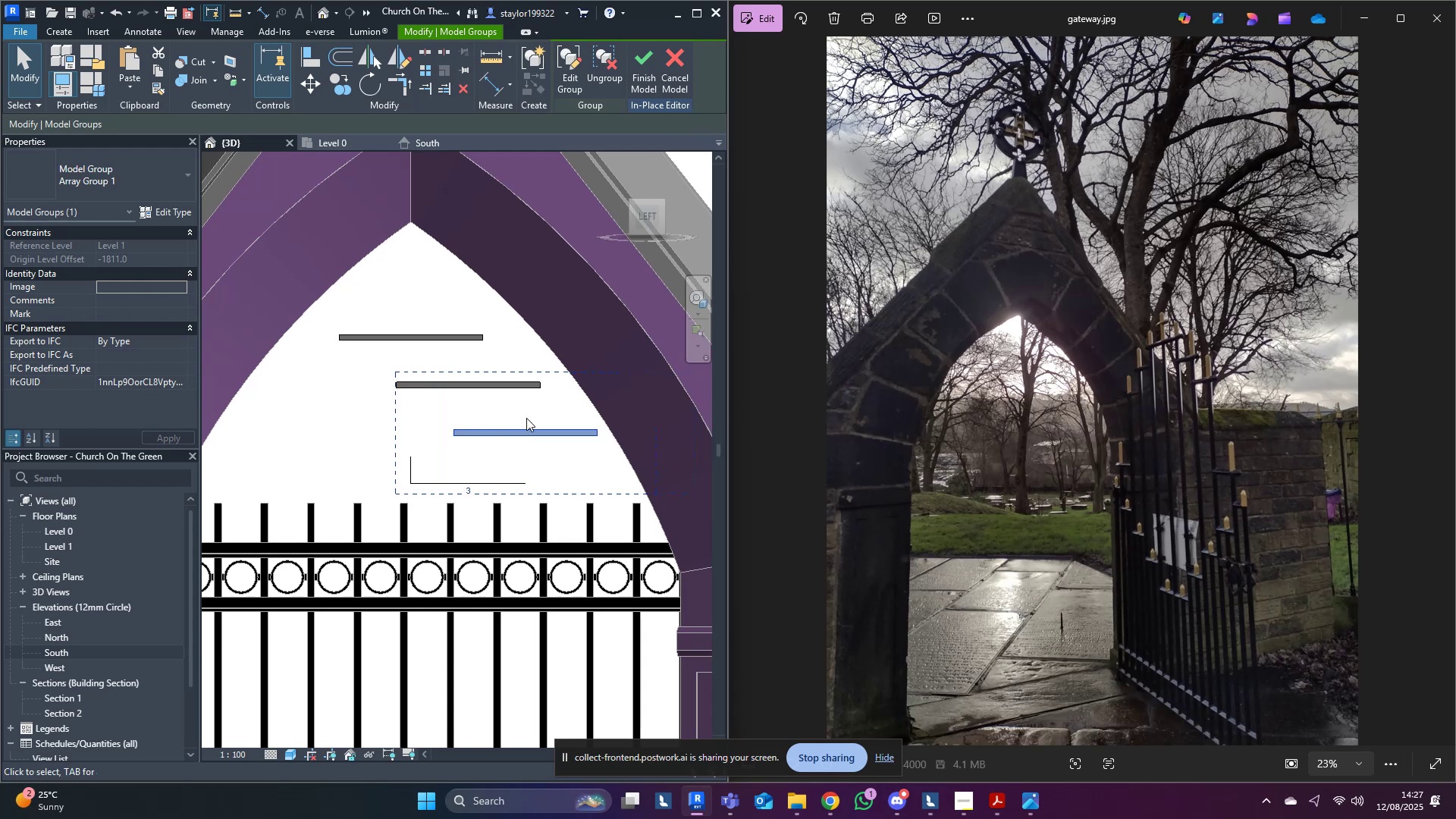 
hold_key(key=ControlLeft, duration=1.53)
left_click([530, 384])
 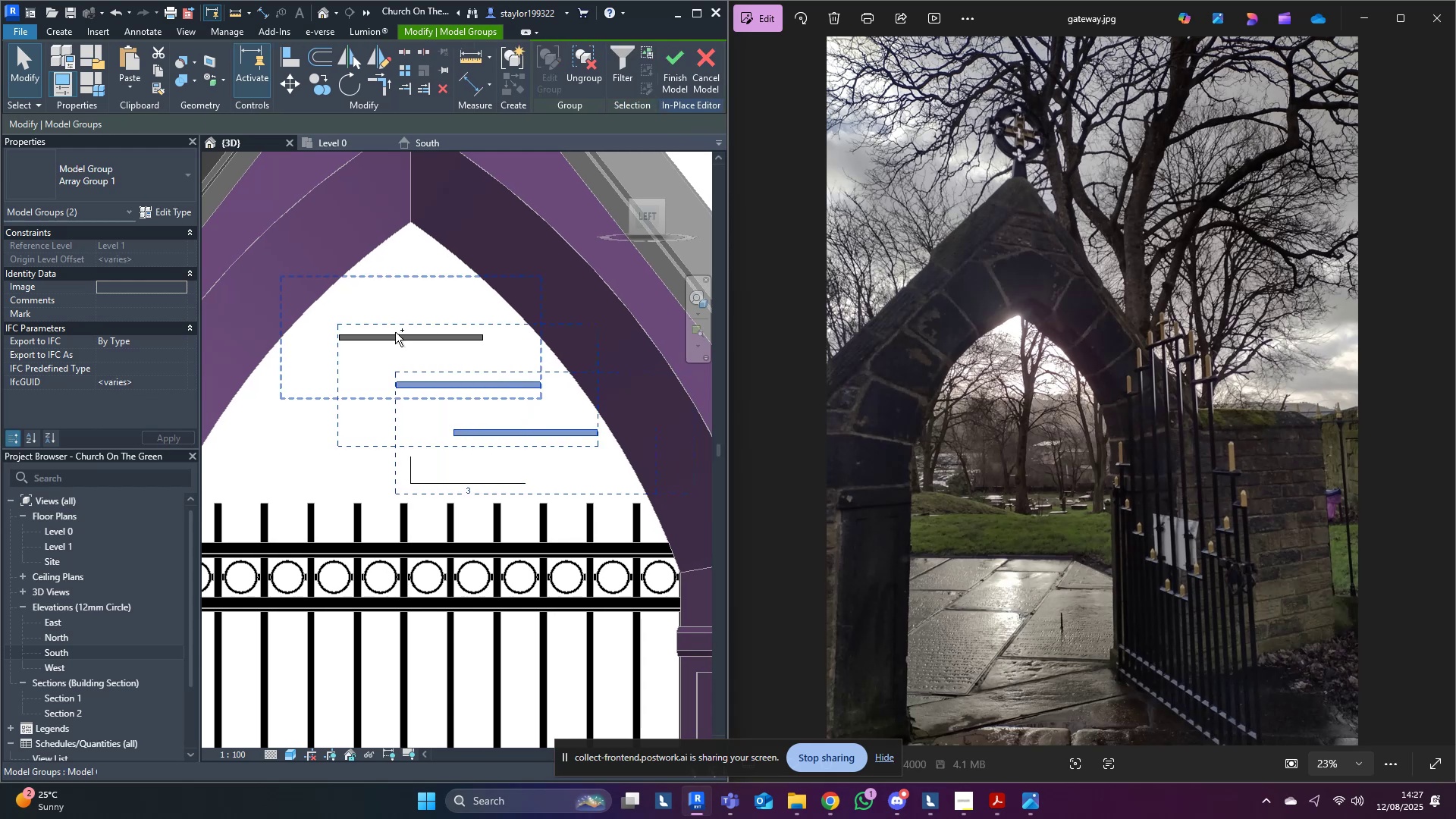 
left_click([395, 332])
 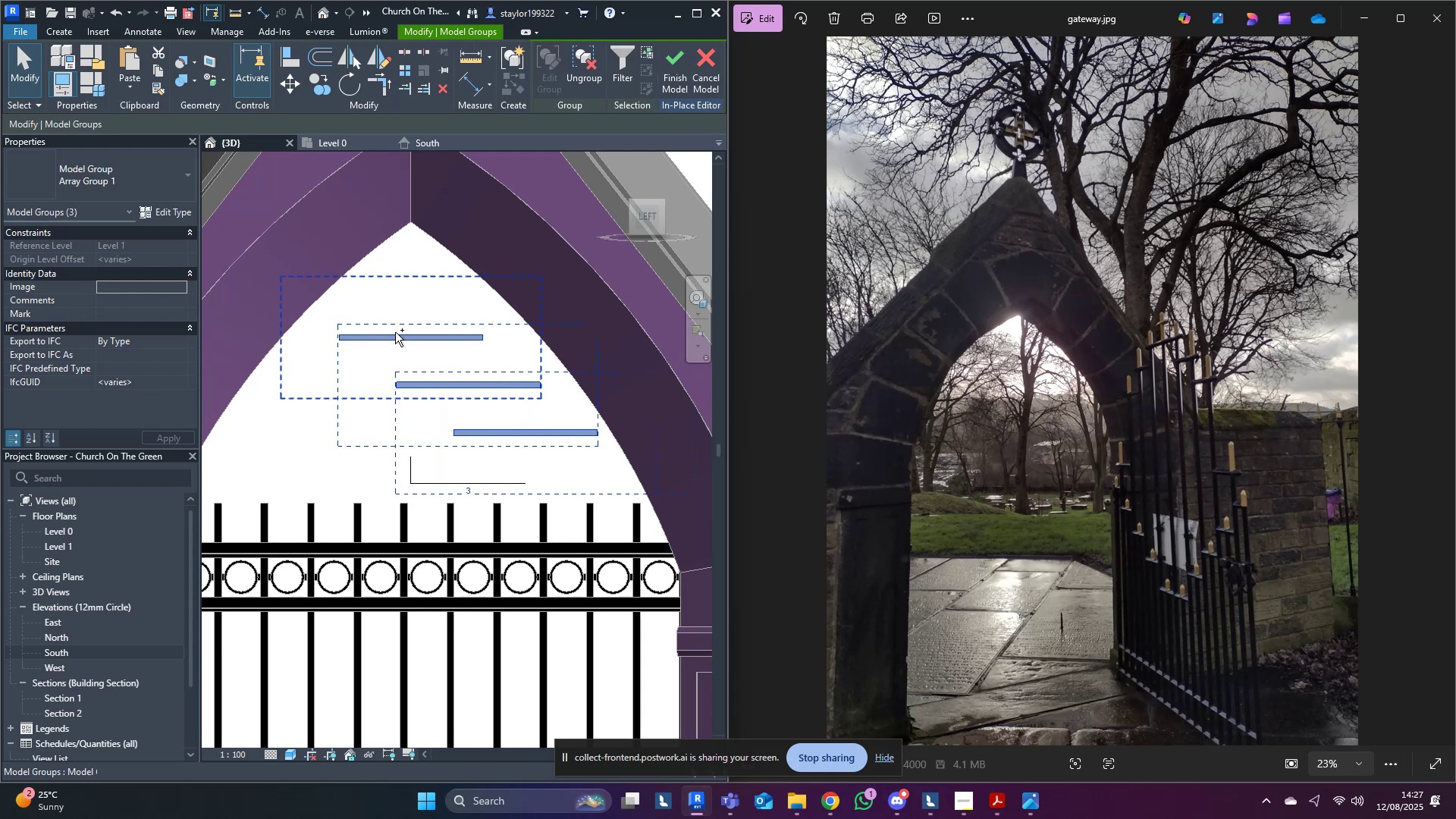 
key(Control+ControlLeft)
 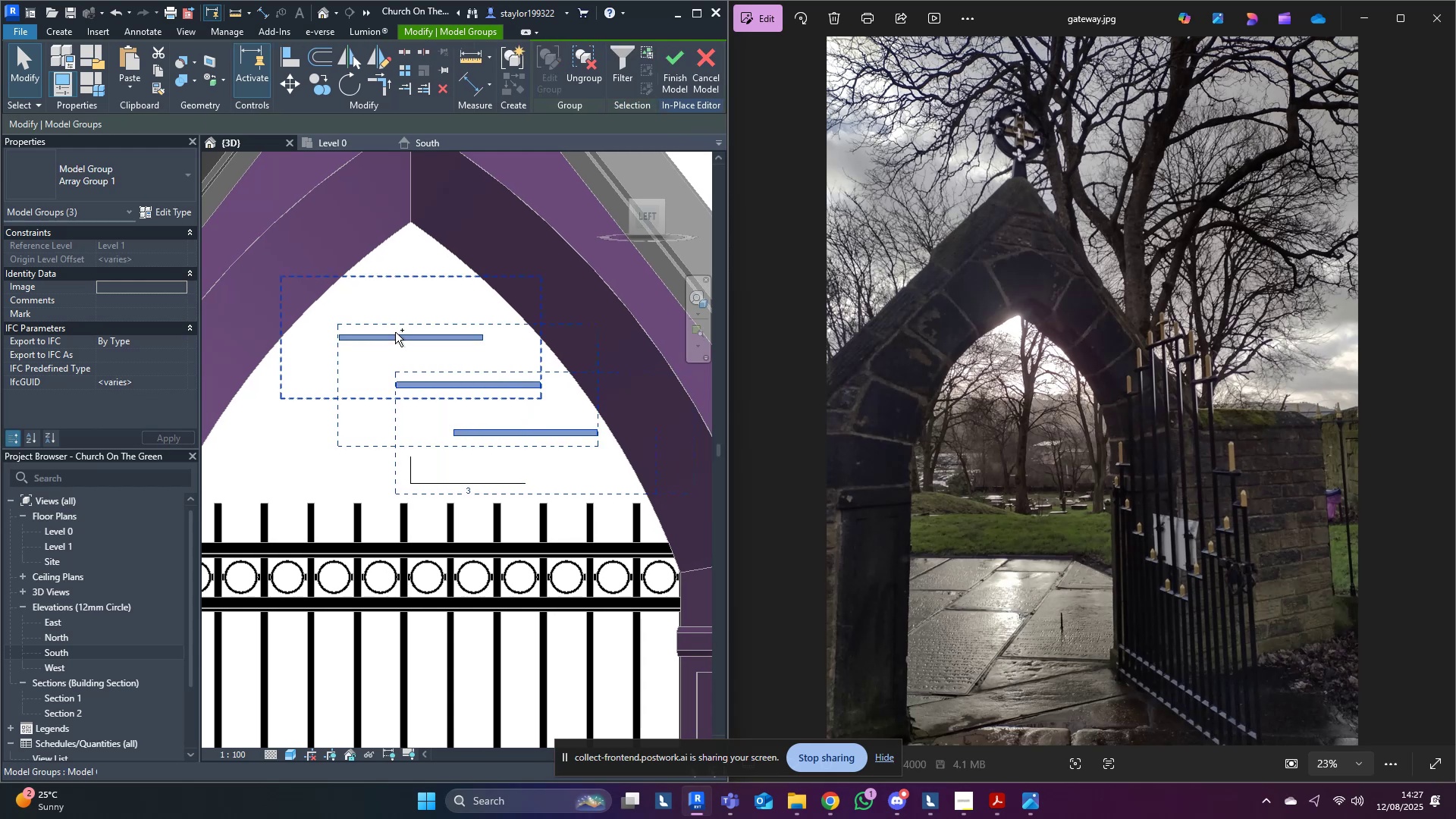 
key(Control+ControlLeft)
 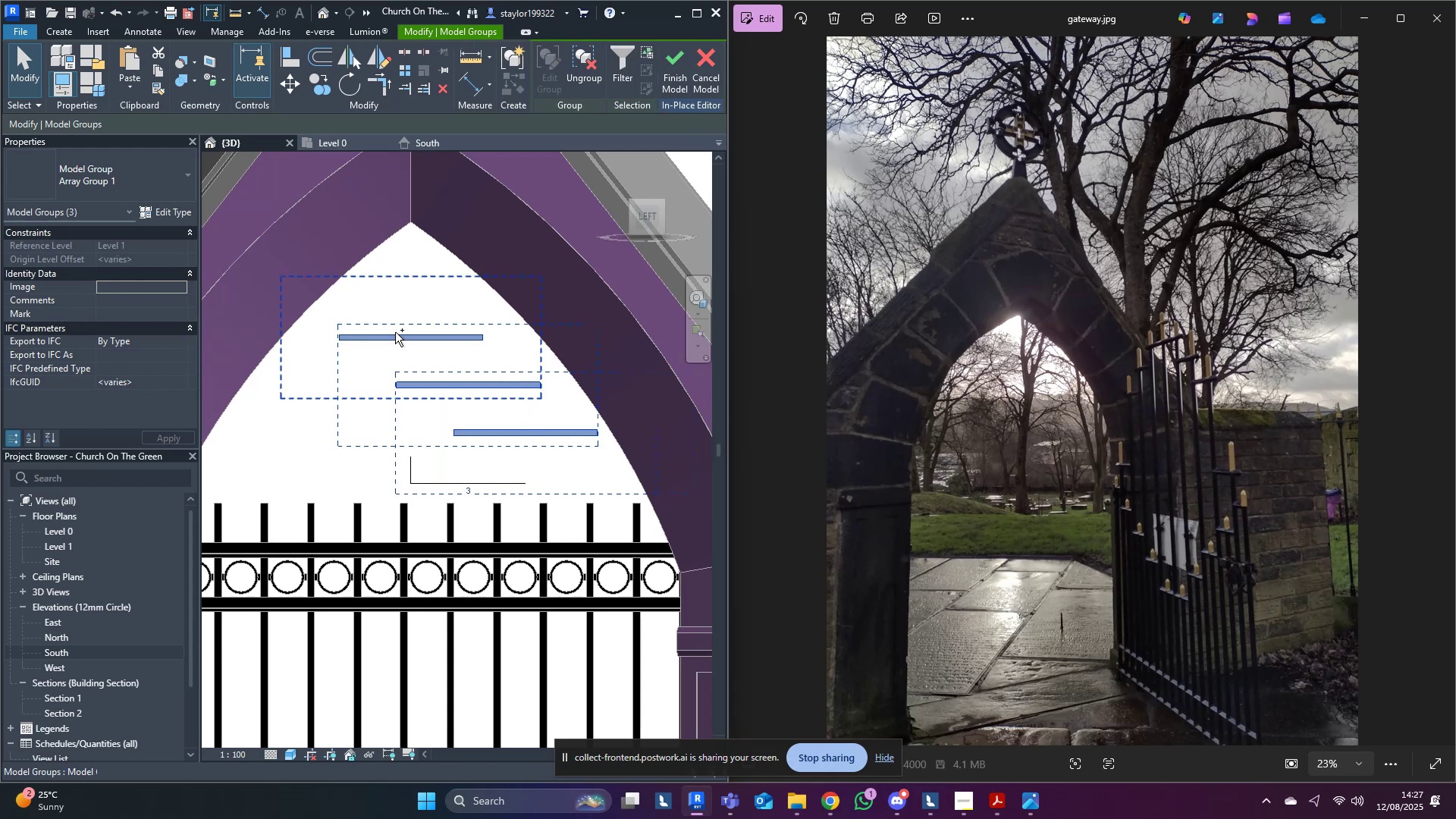 
key(Control+ControlLeft)
 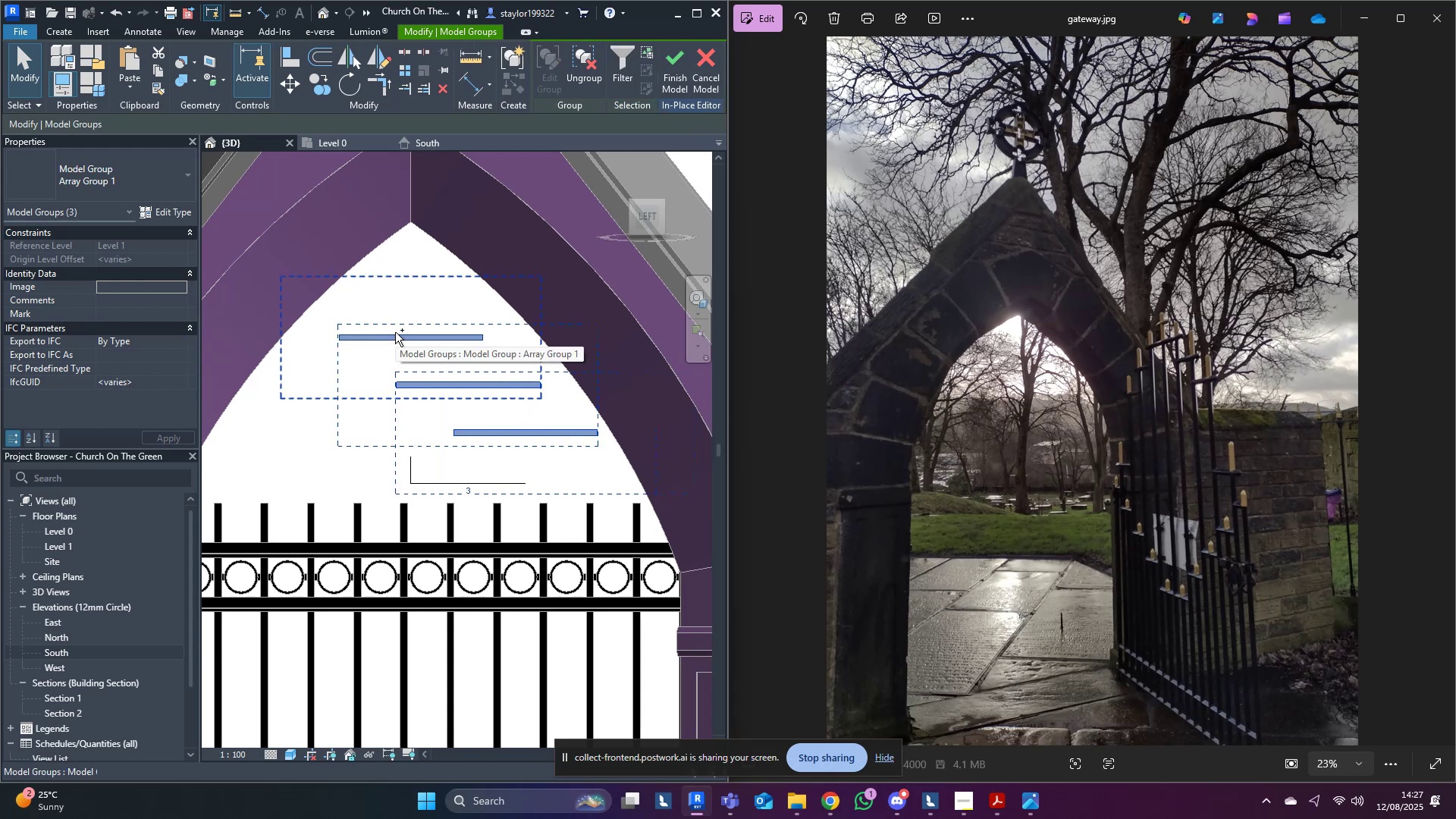 
key(Control+ControlLeft)
 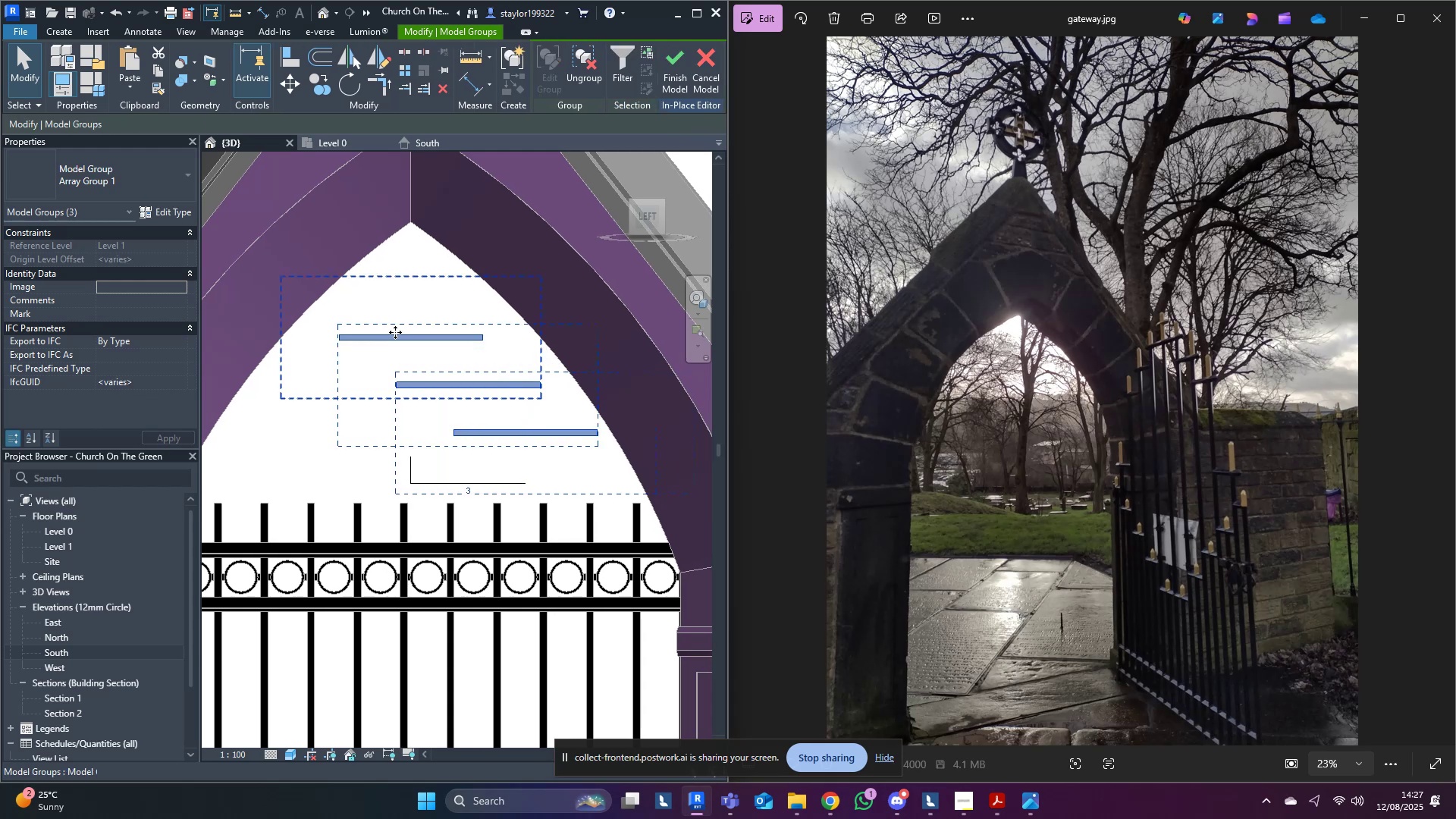 
key(Control+ControlLeft)
 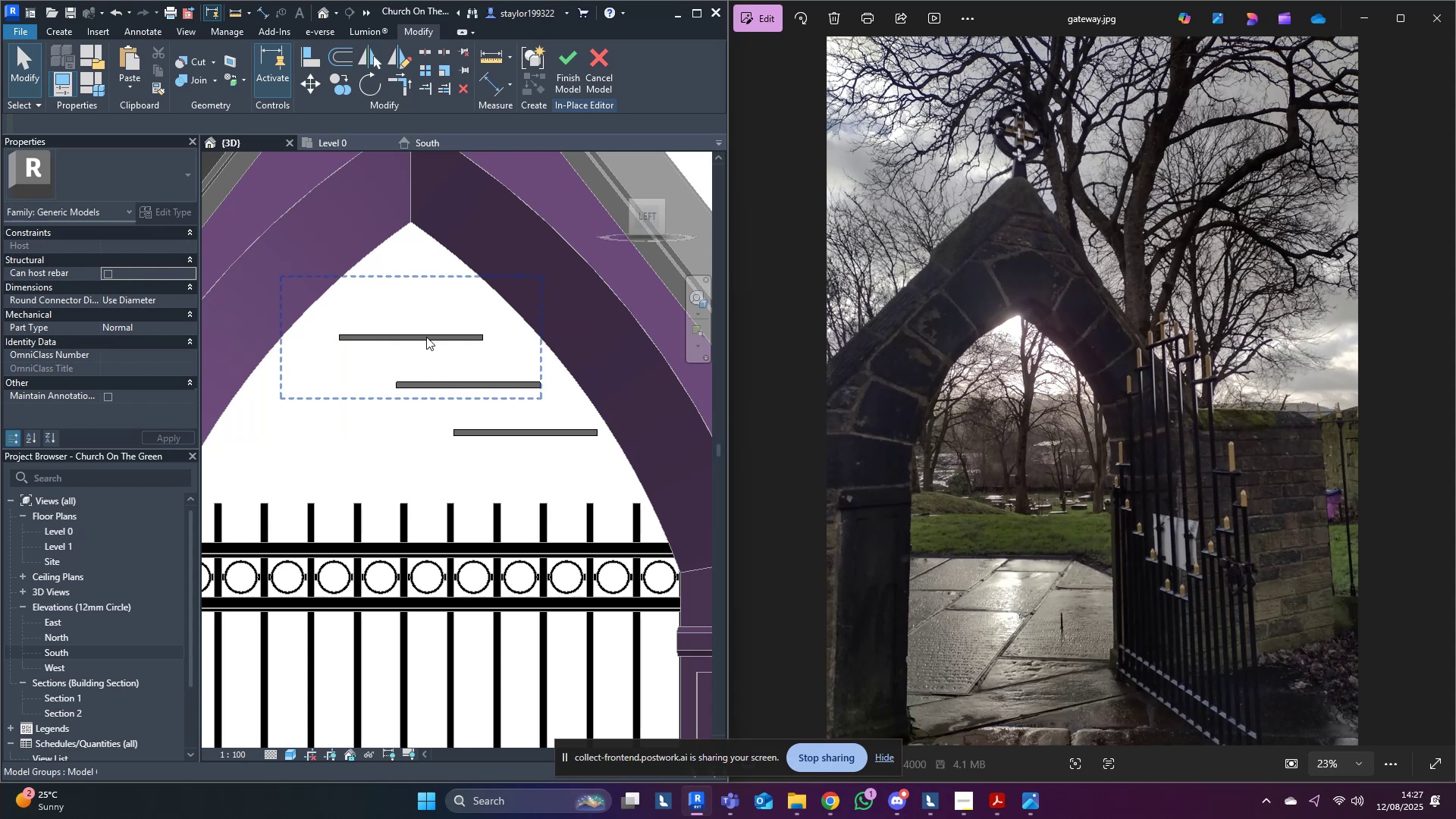 
left_click([426, 337])
 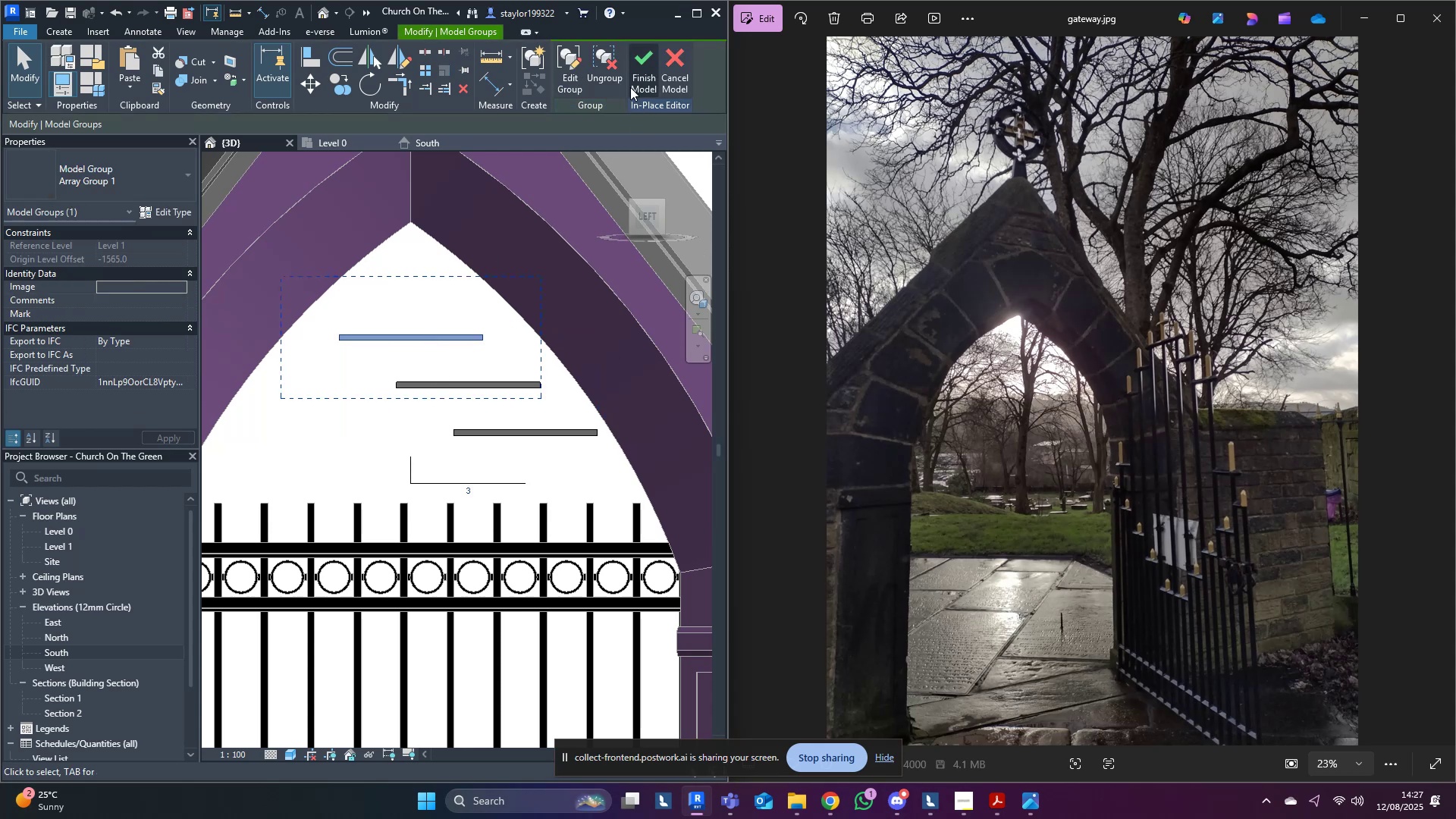 
left_click([606, 74])
 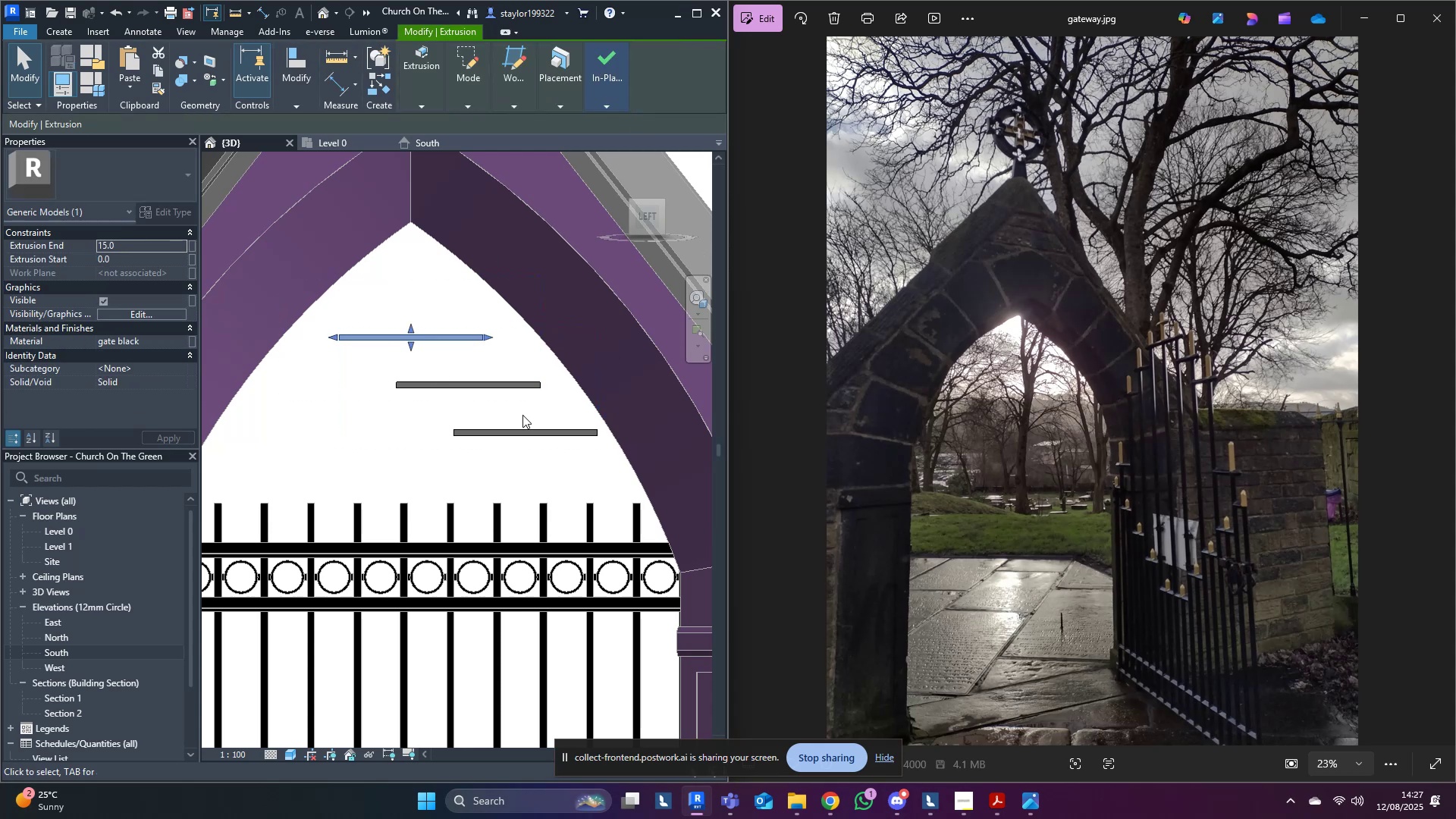 
left_click([518, 390])
 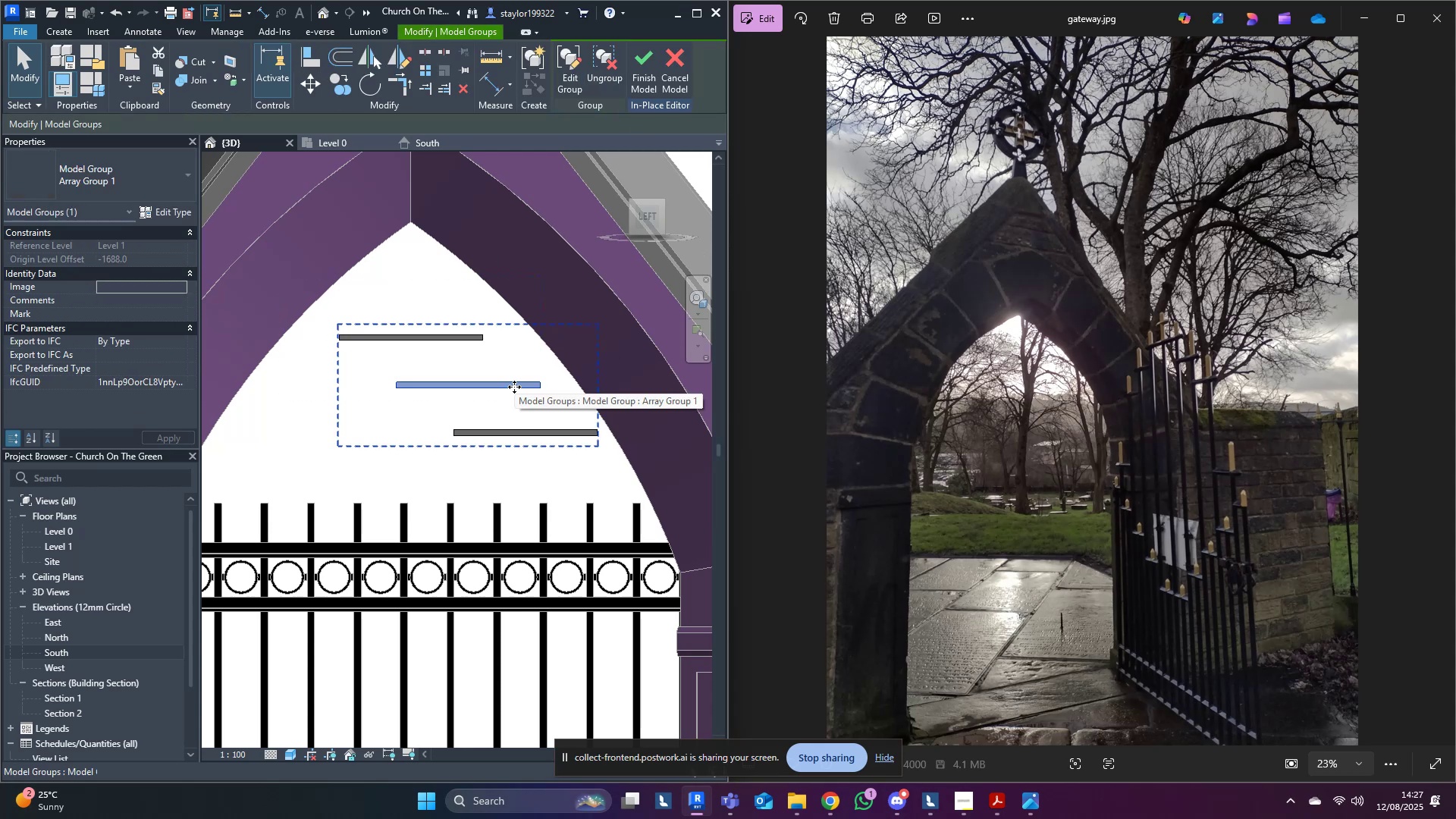 
double_click([514, 387])
 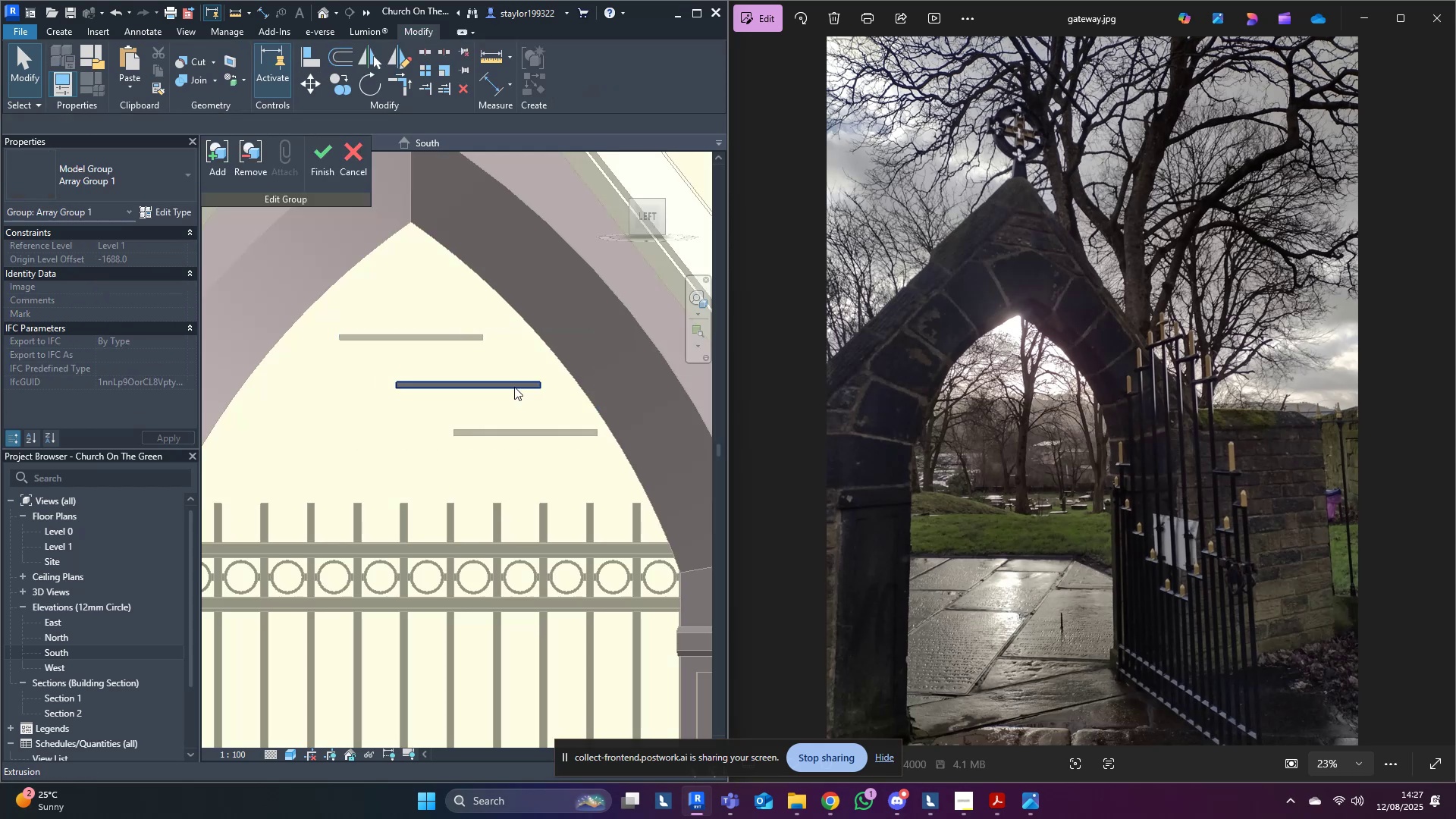 
triple_click([514, 387])
 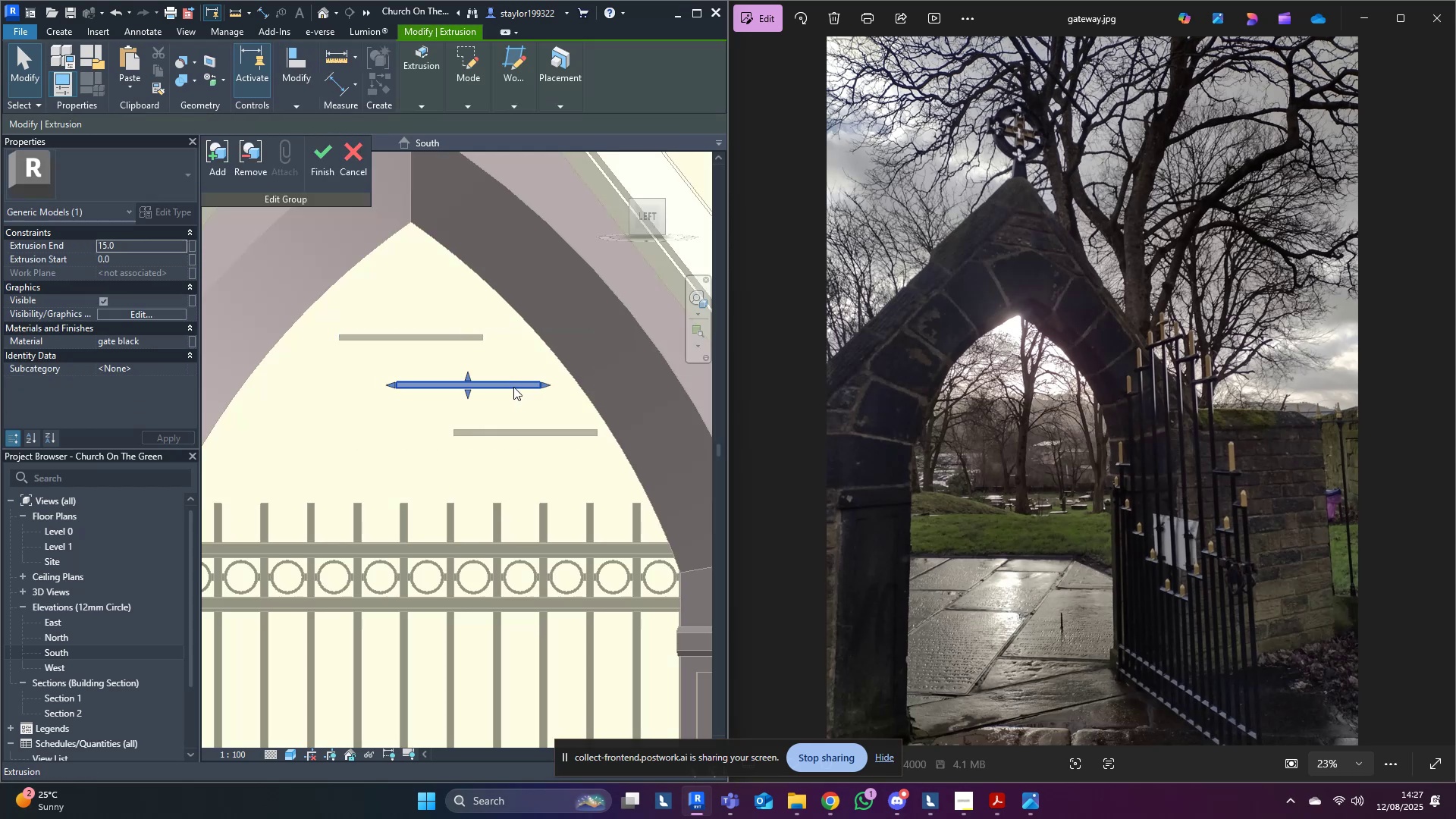 
scroll: coordinate [403, 395], scroll_direction: up, amount: 3.0
 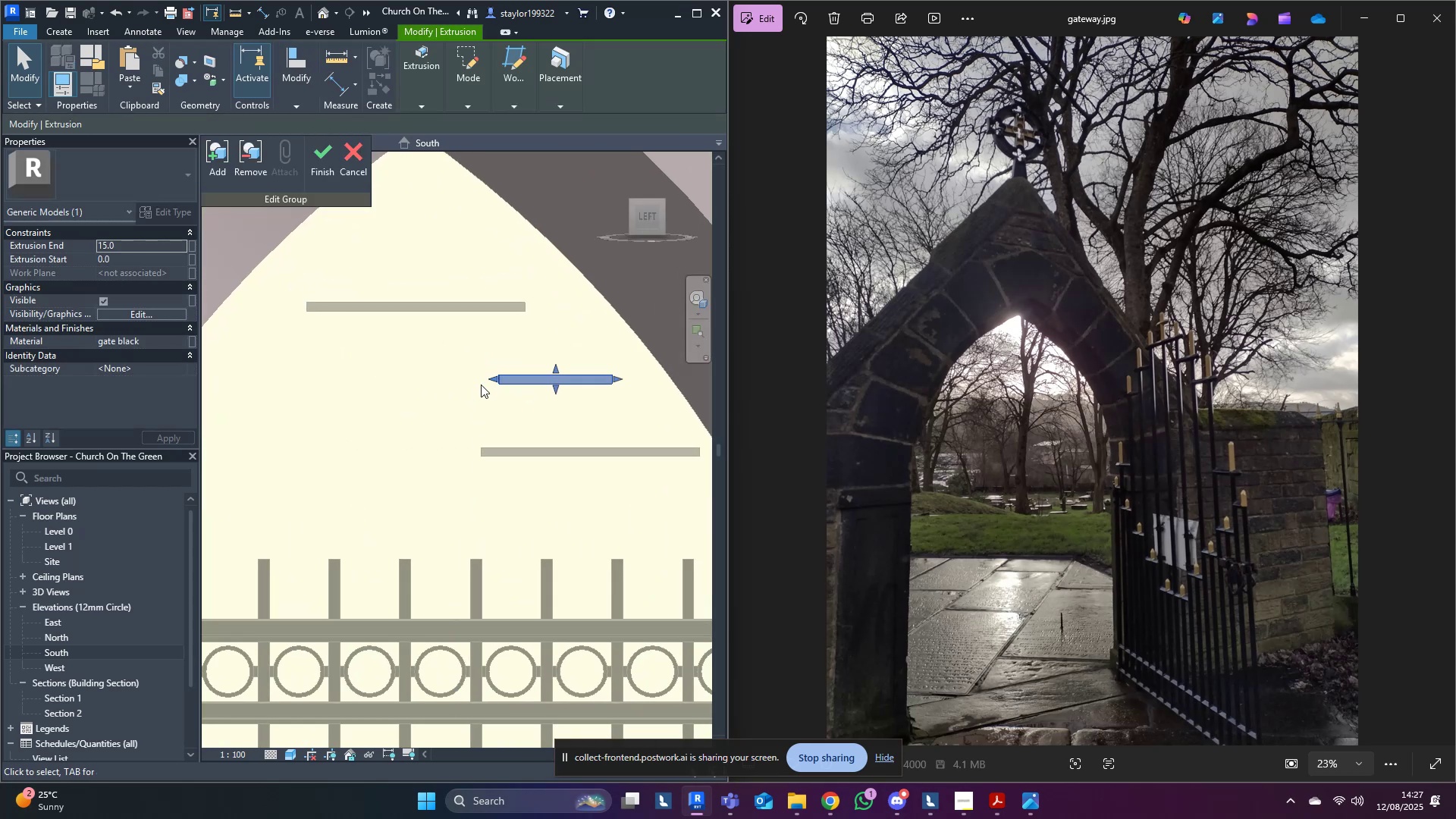 
left_click([323, 154])
 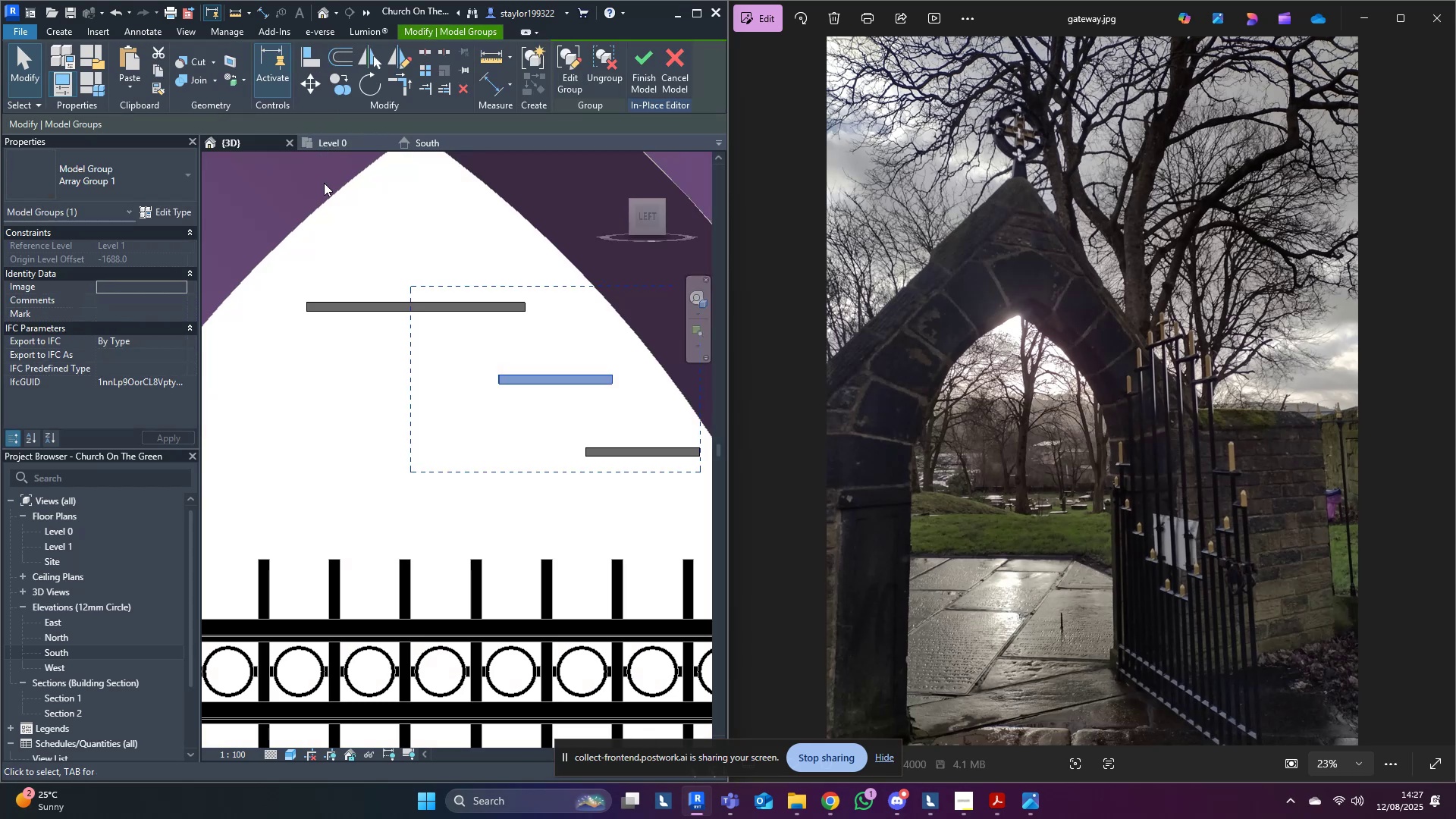 
left_click([313, 429])
 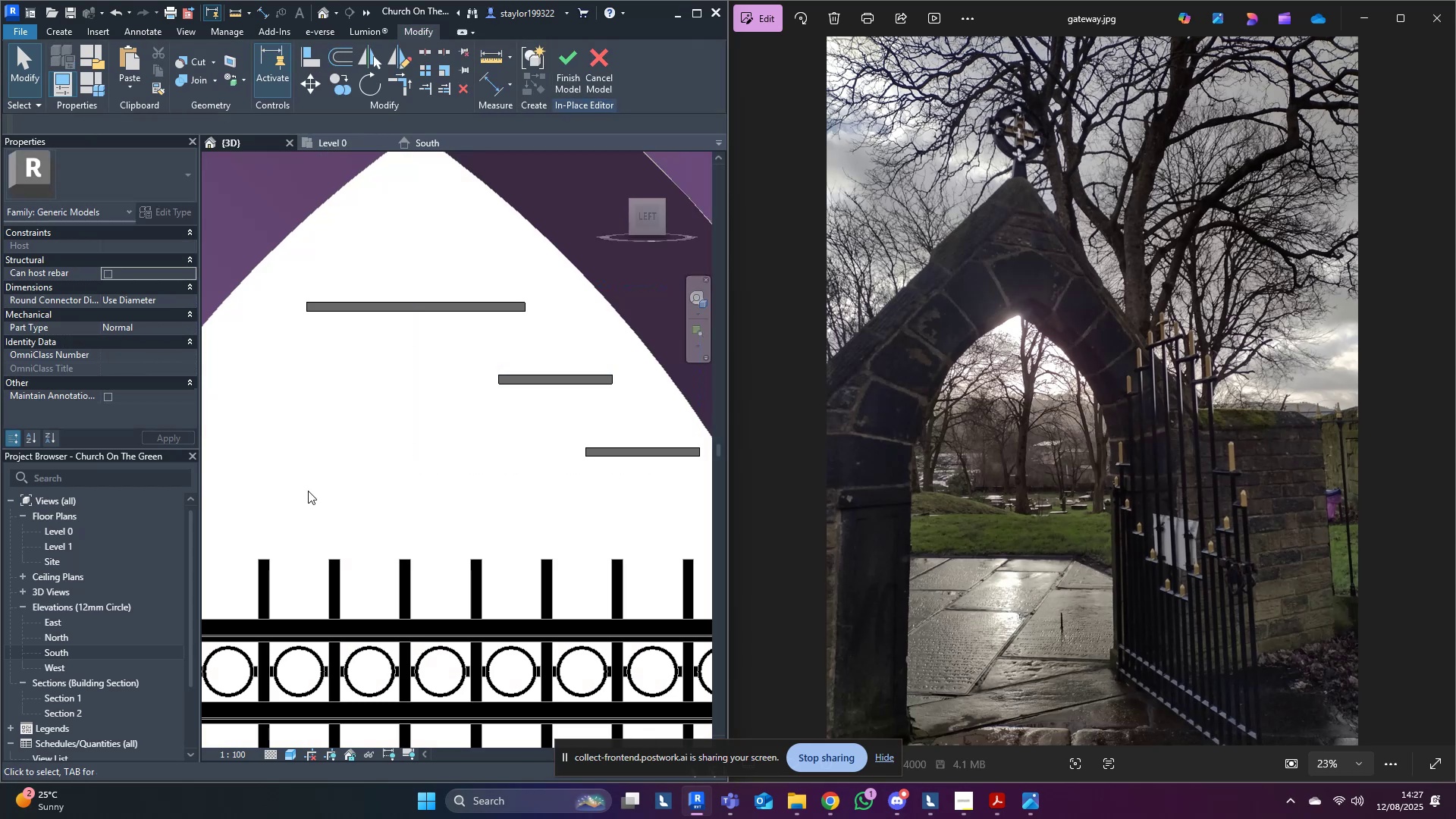 
scroll: coordinate [402, 480], scroll_direction: down, amount: 4.0
 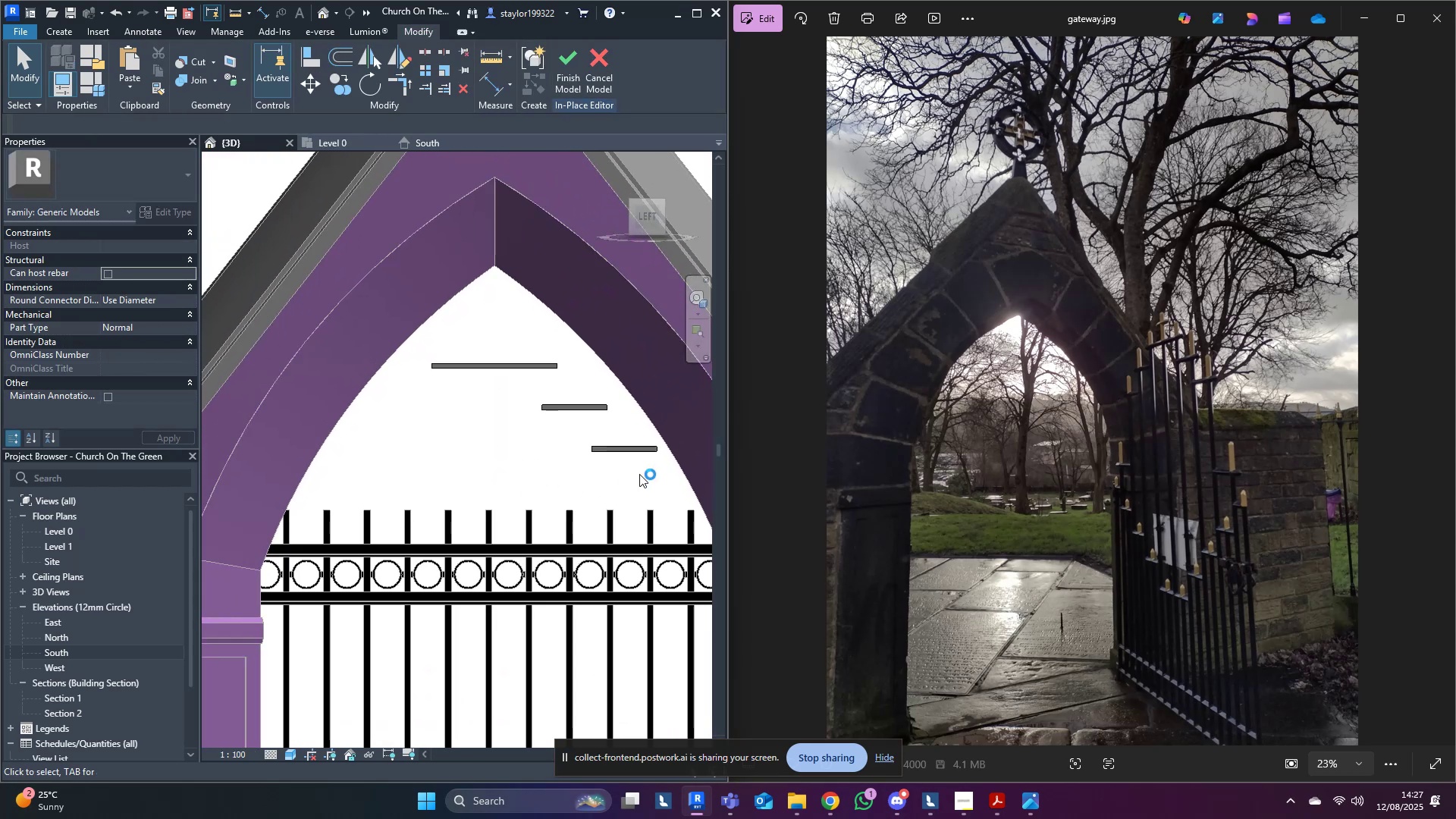 
left_click([579, 408])
 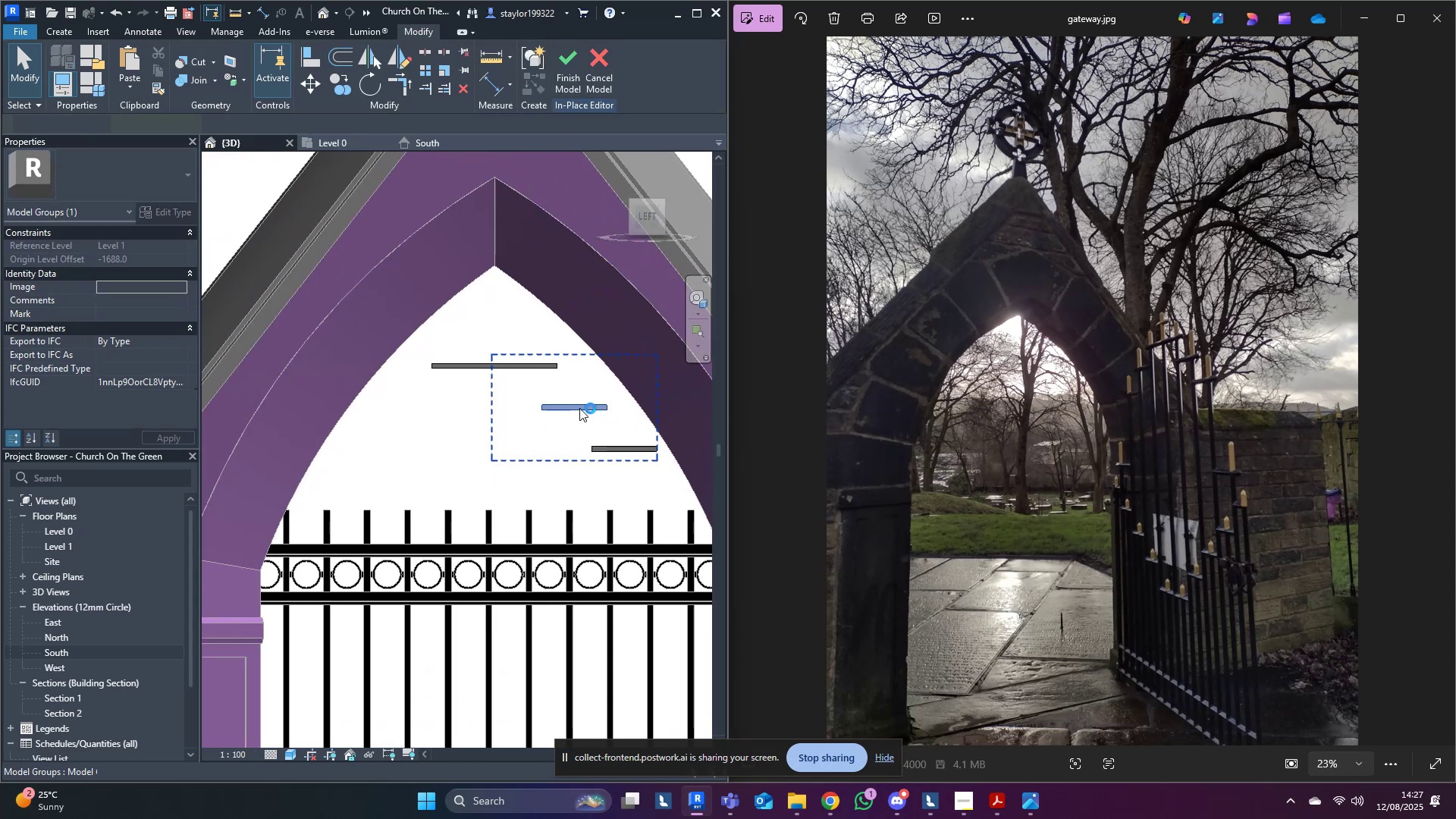 
hold_key(key=ControlLeft, duration=0.42)
 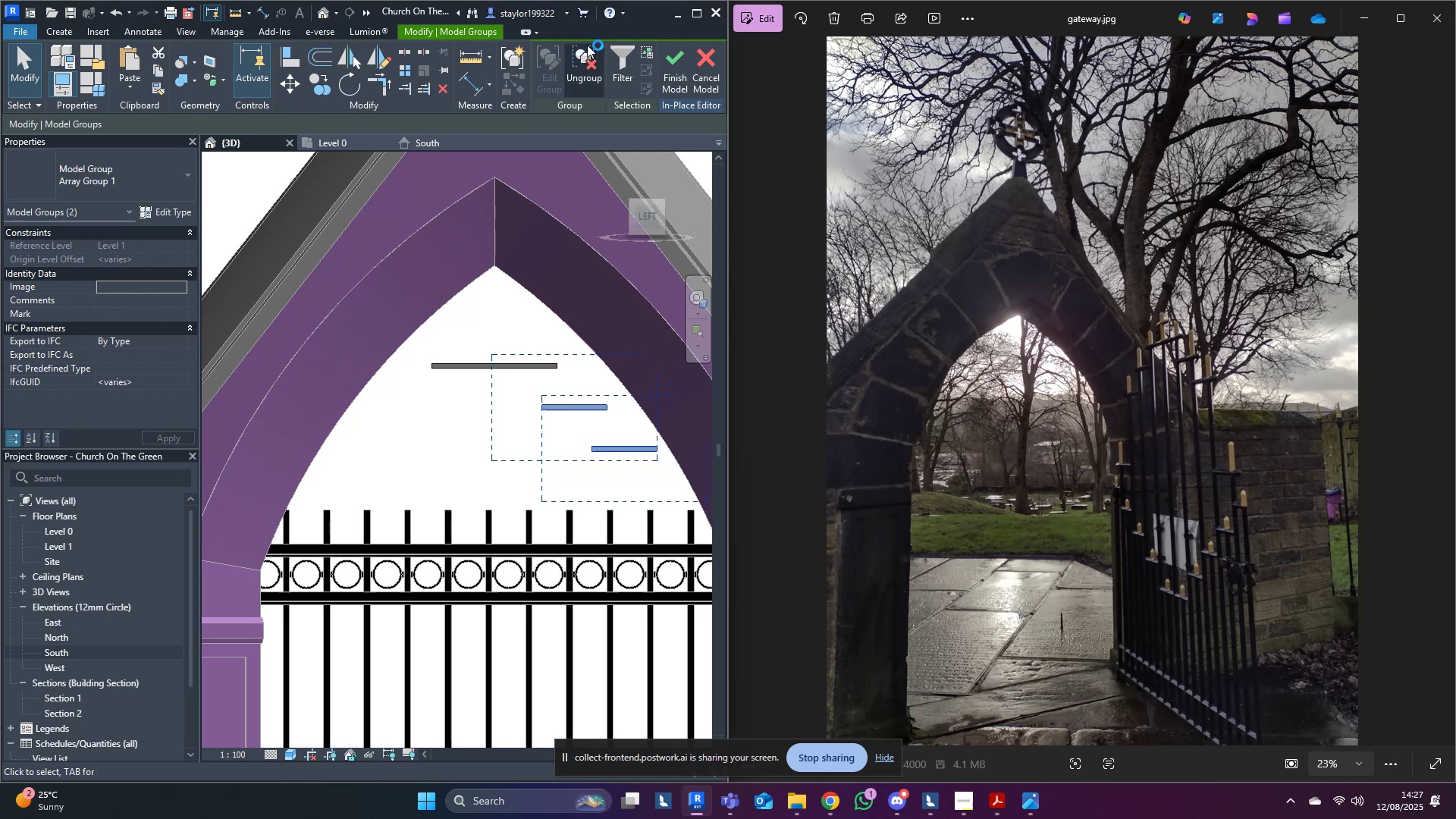 
left_click([587, 59])
 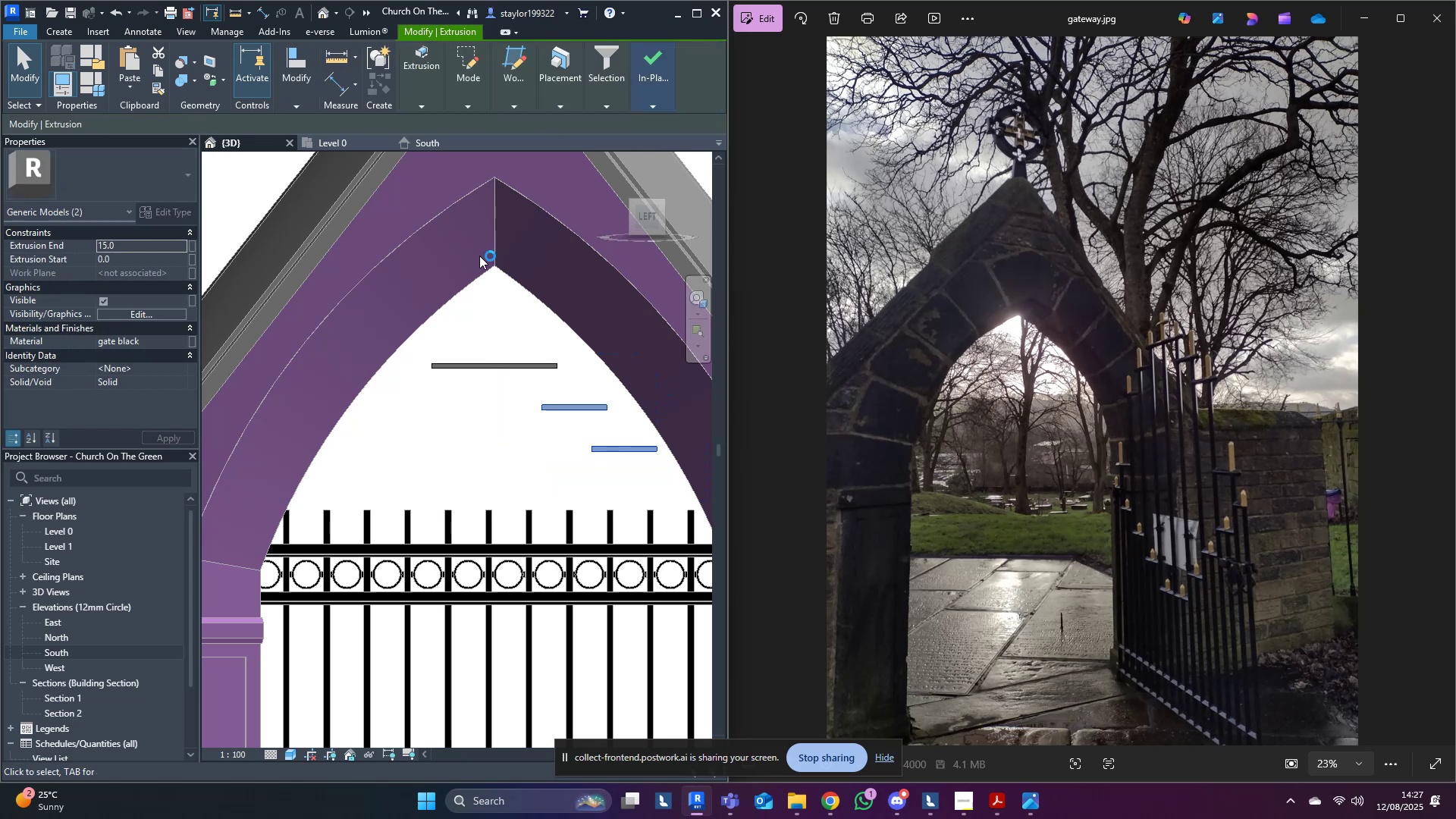 
middle_click([435, 353])
 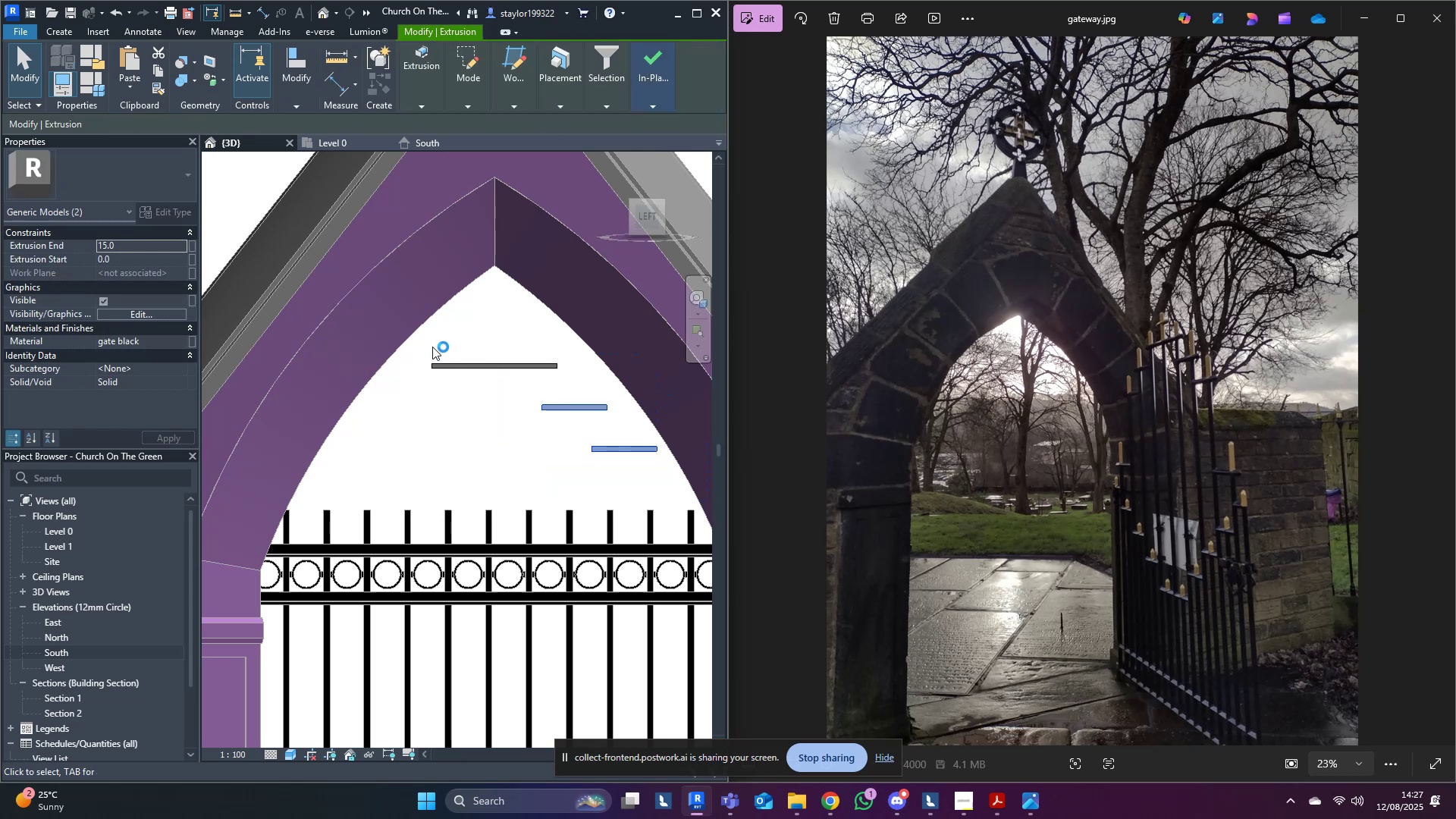 
type(dm)
 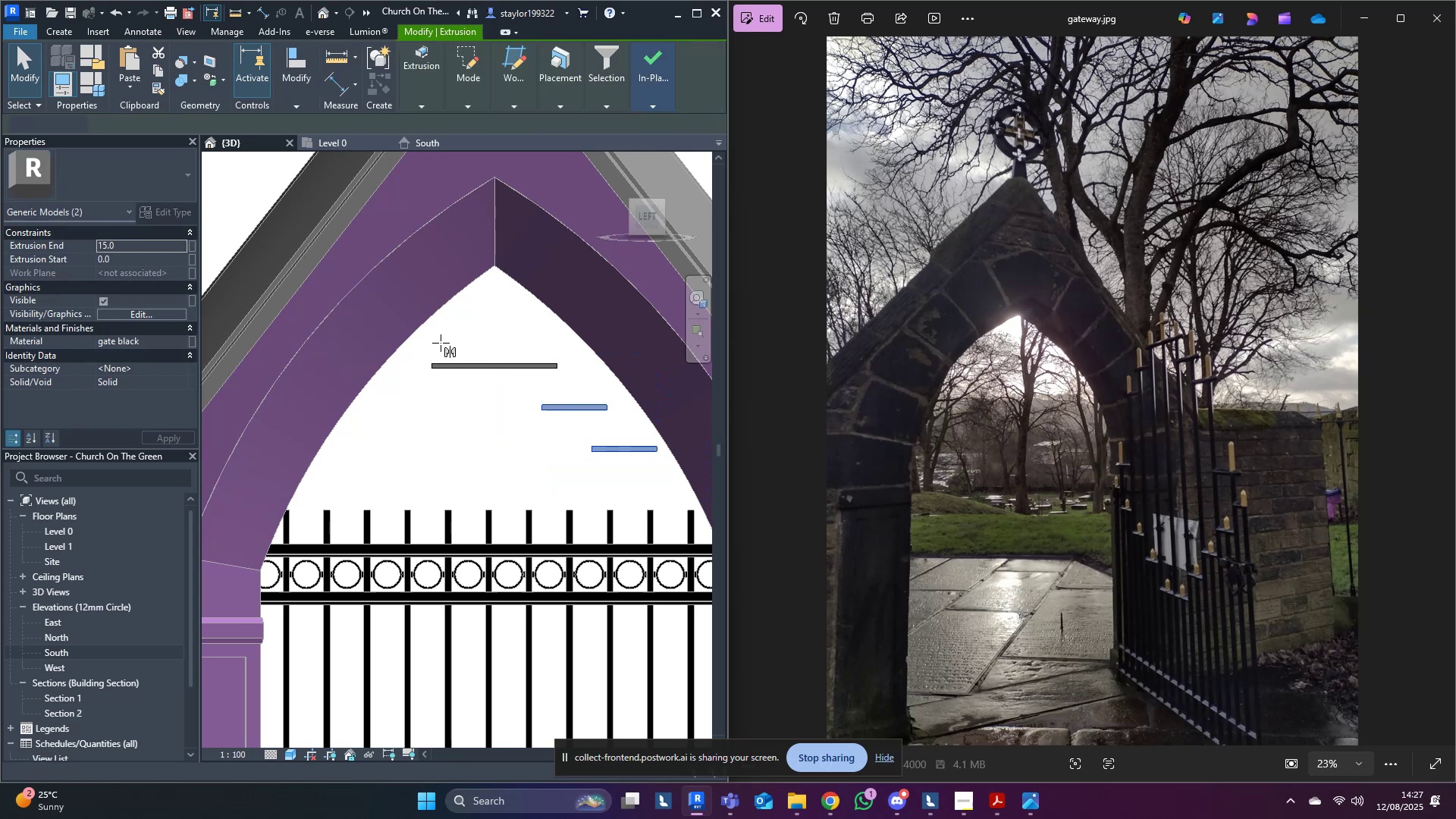 
scroll: coordinate [500, 414], scroll_direction: up, amount: 3.0
 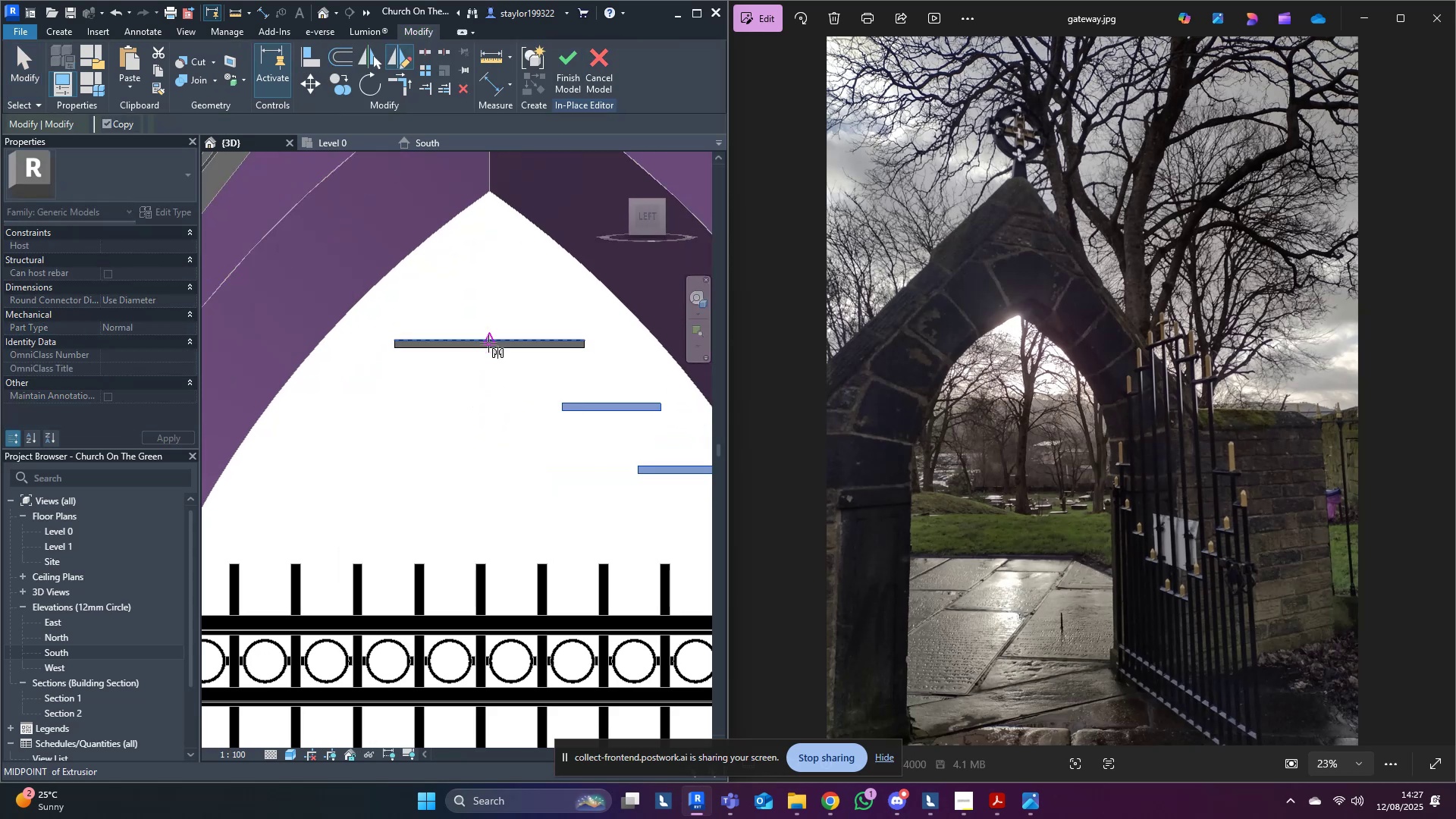 
left_click([488, 344])
 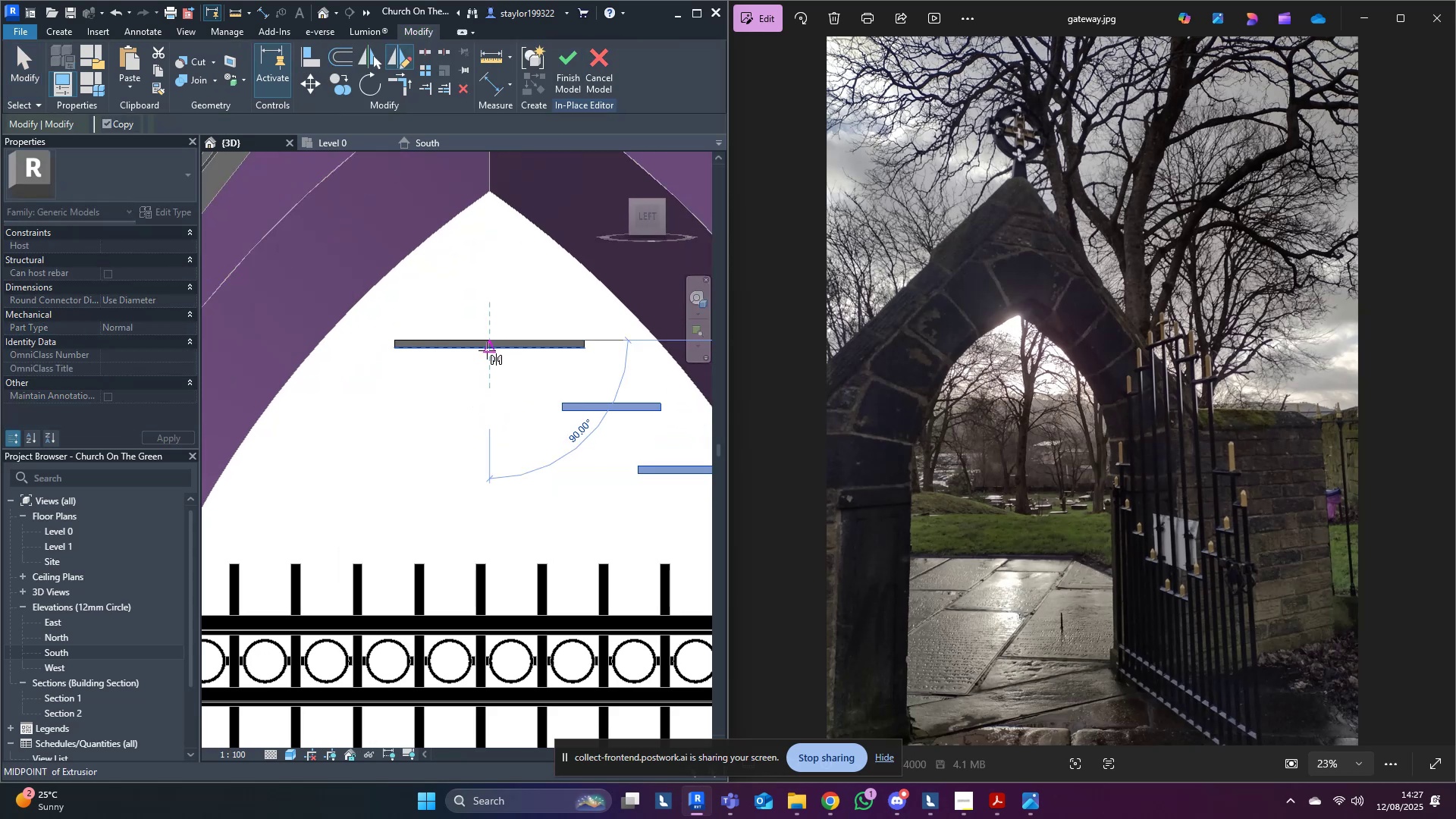 
left_click([487, 350])
 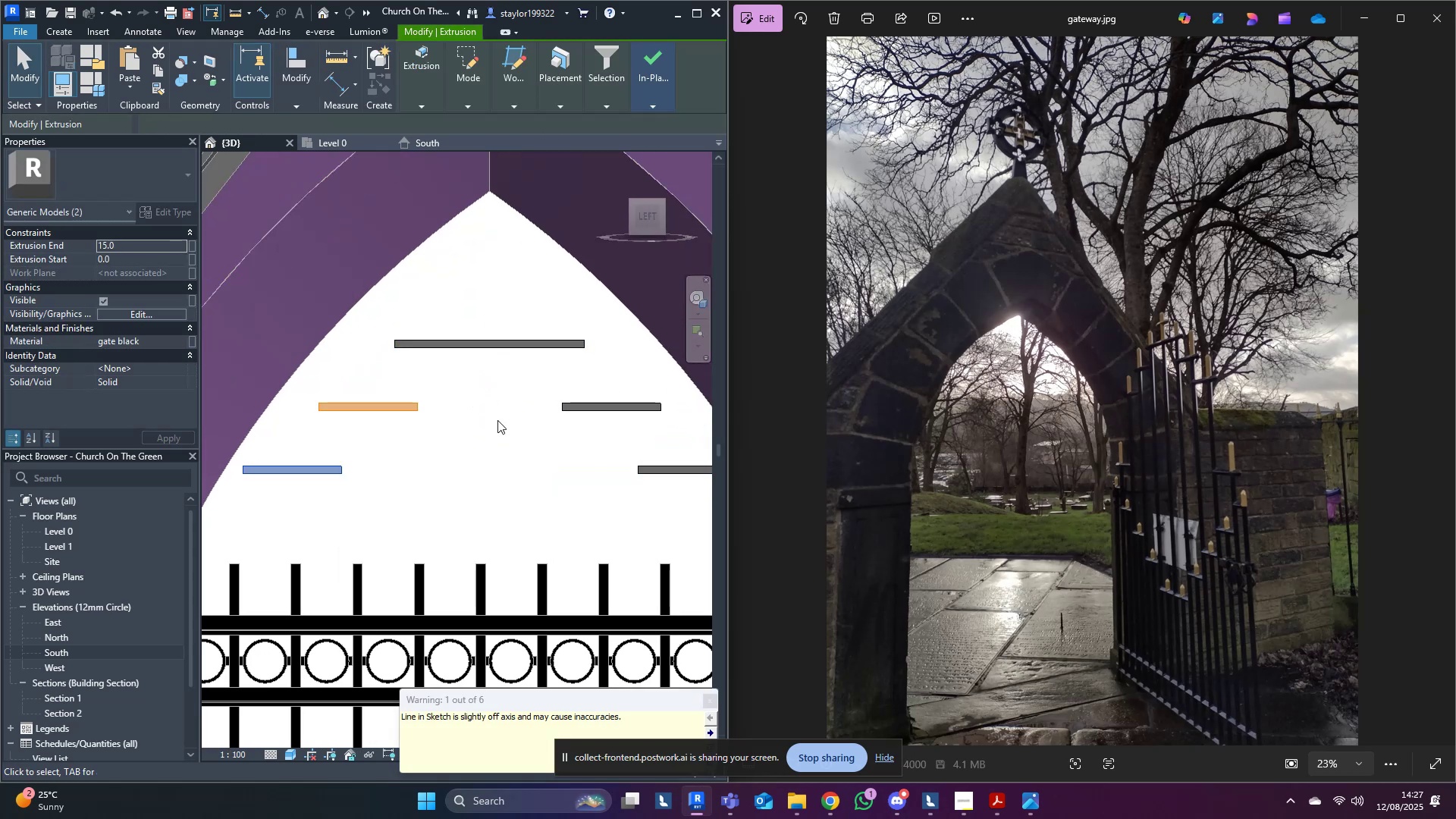 
left_click([527, 493])
 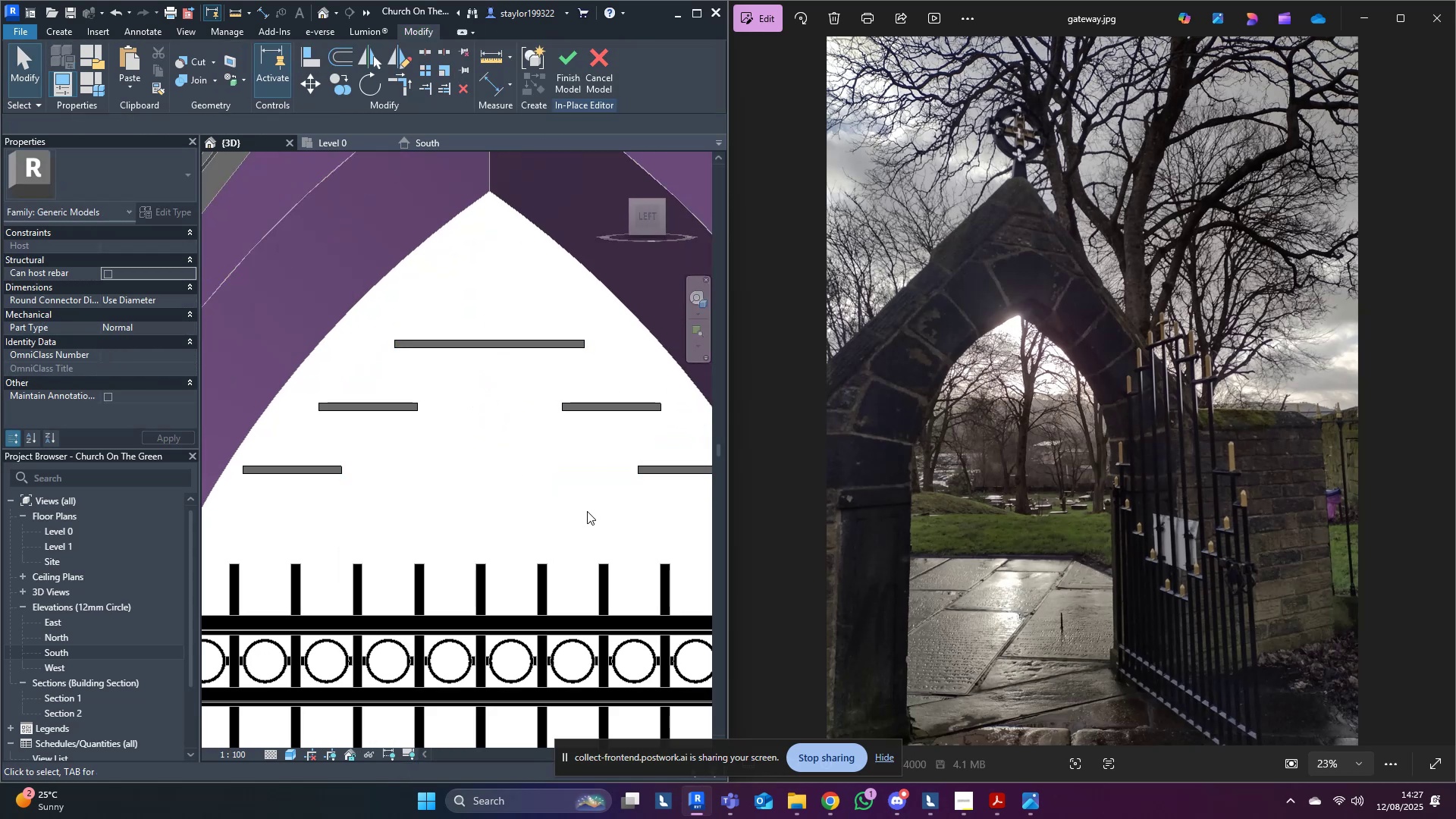 
scroll: coordinate [488, 457], scroll_direction: down, amount: 12.0
 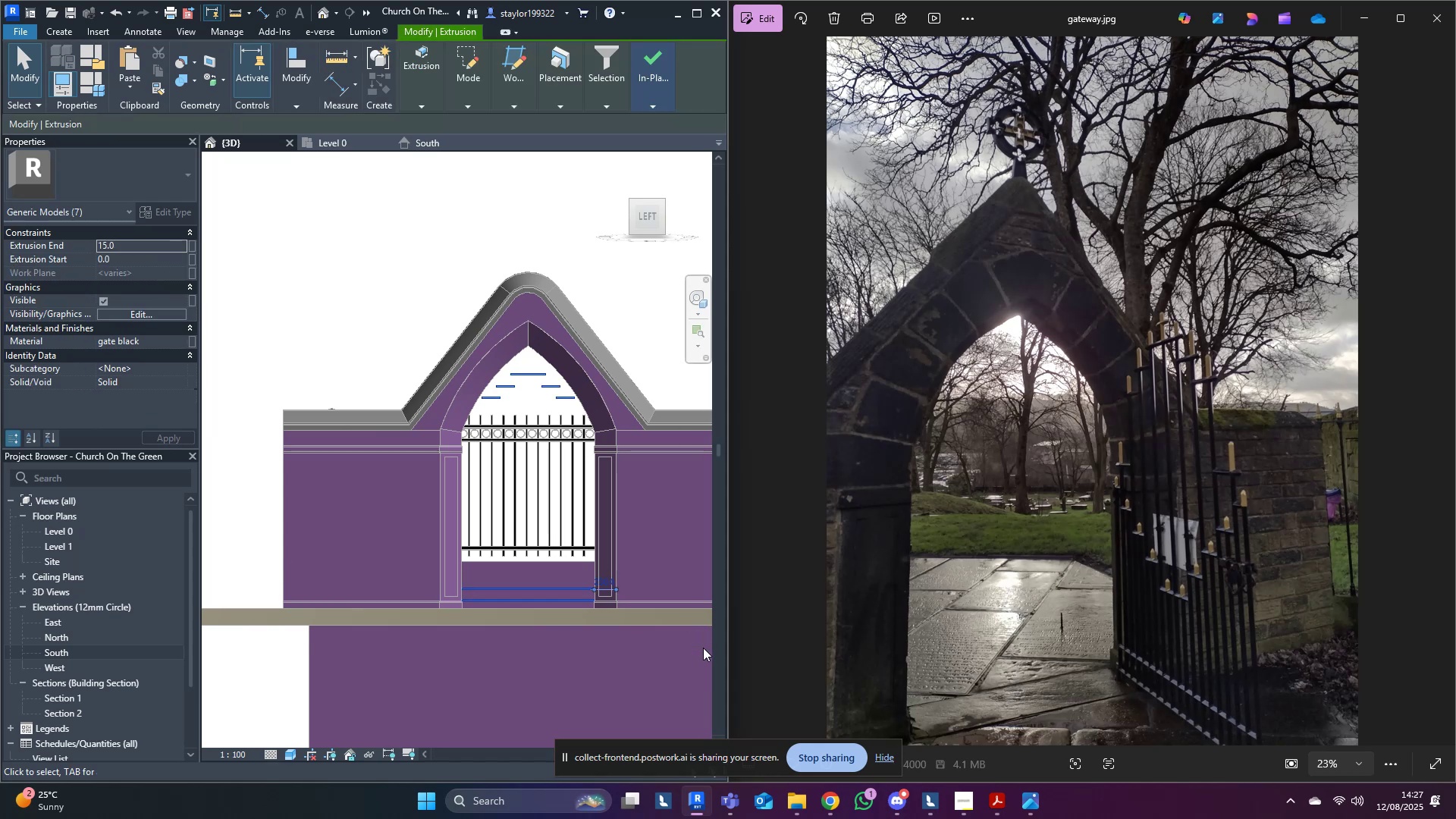 
type(hi)
 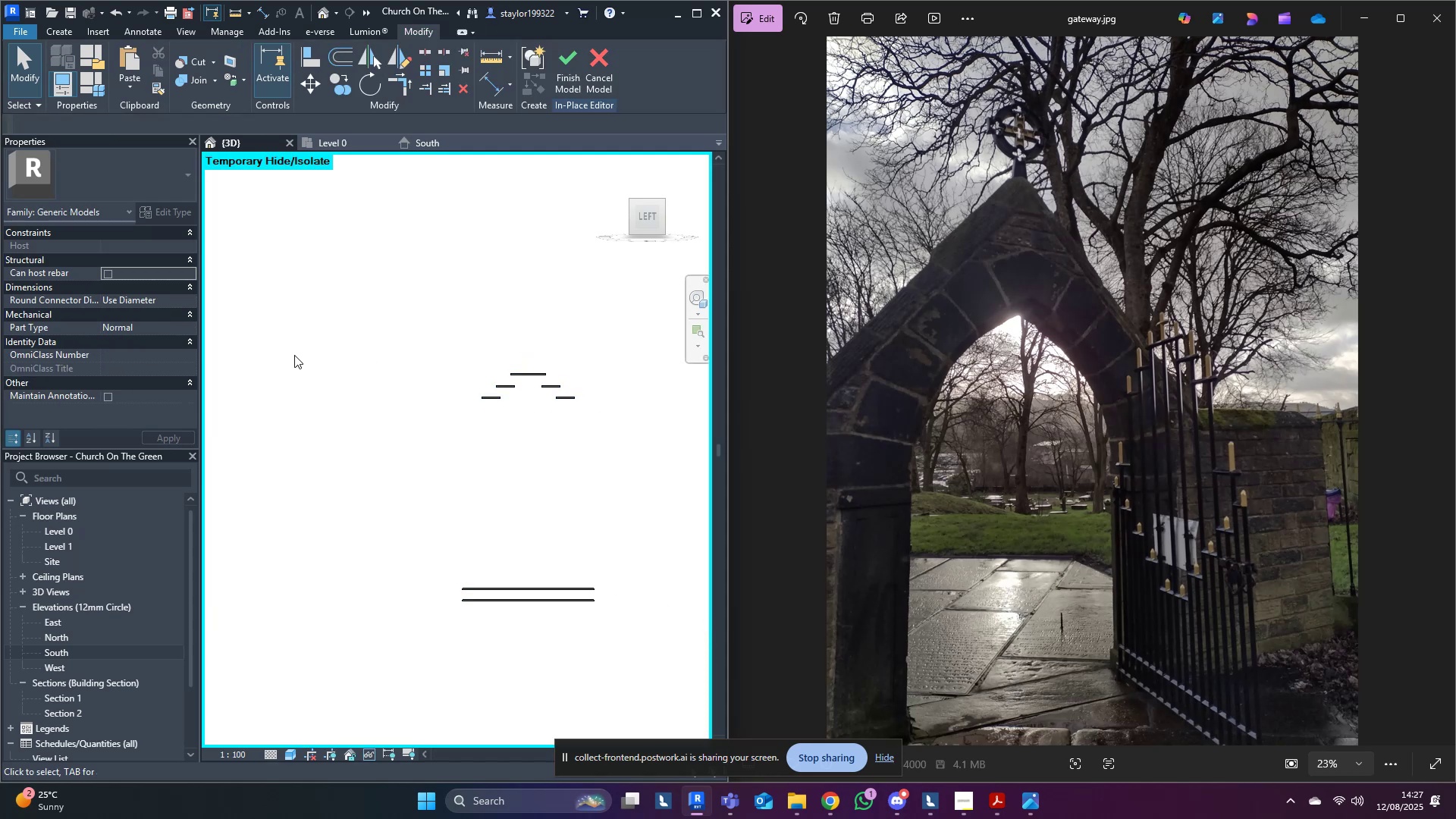 
scroll: coordinate [519, 410], scroll_direction: up, amount: 2.0
 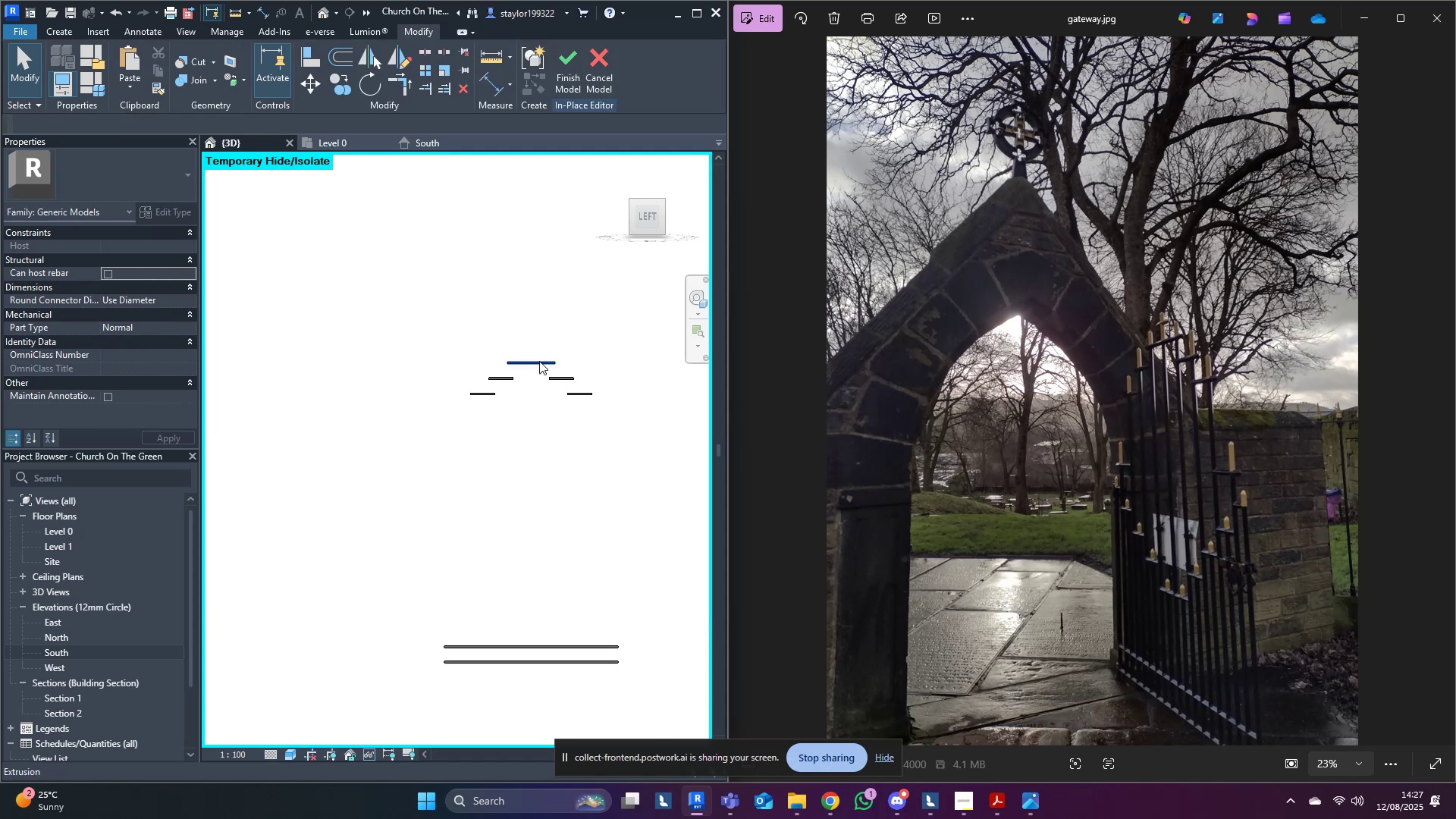 
left_click([539, 361])
 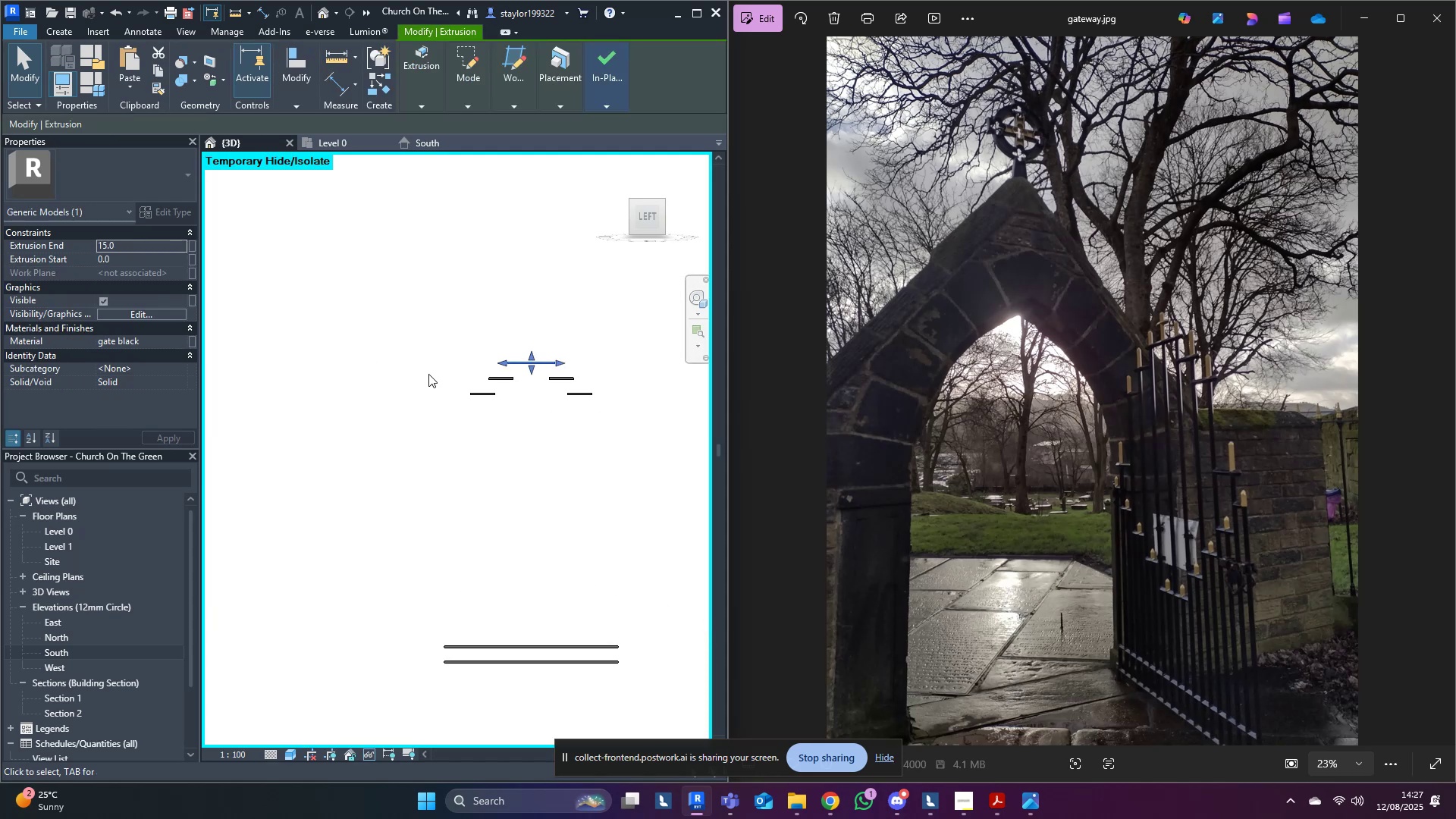 
type(mv)
 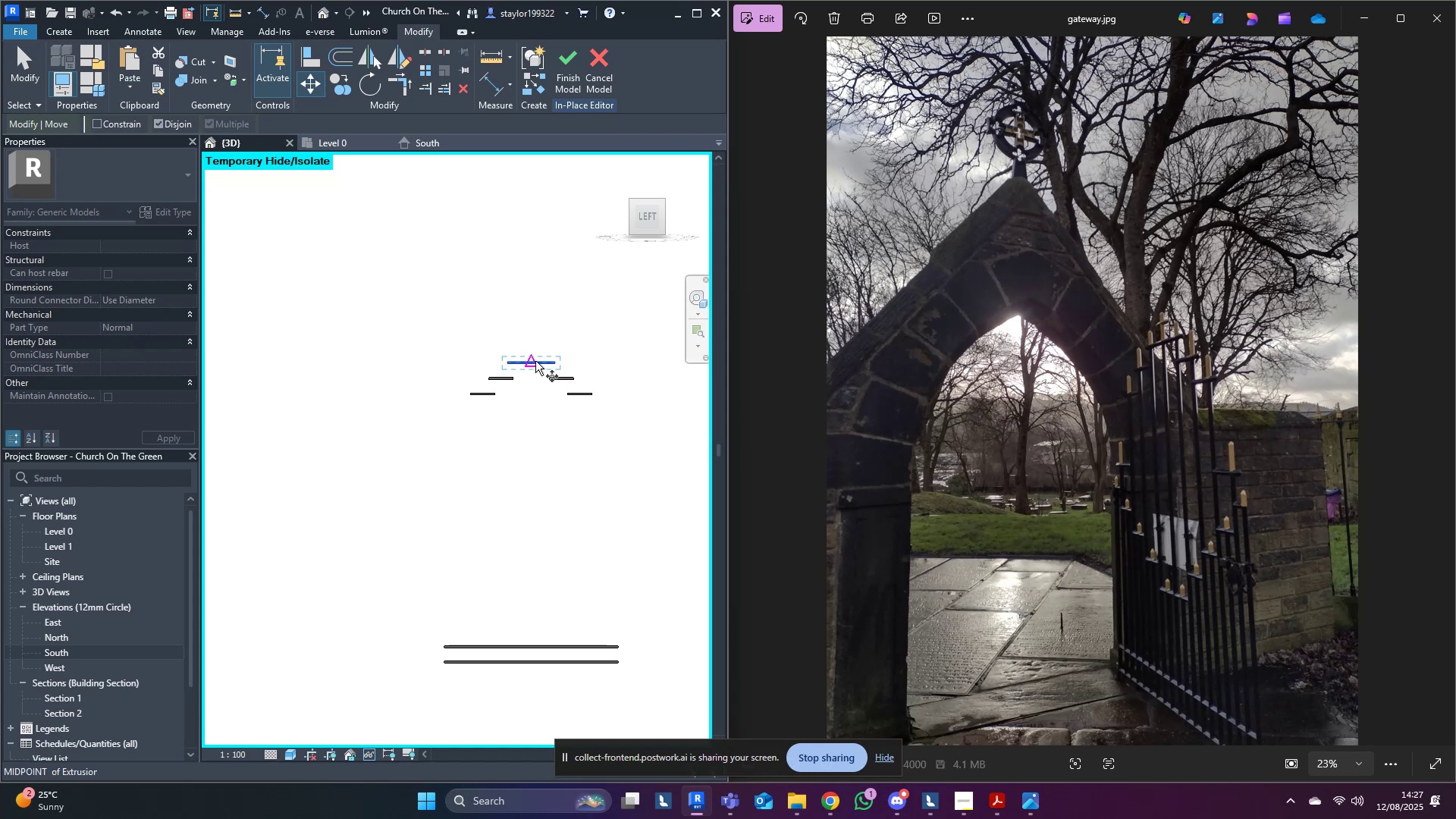 
left_click([534, 361])
 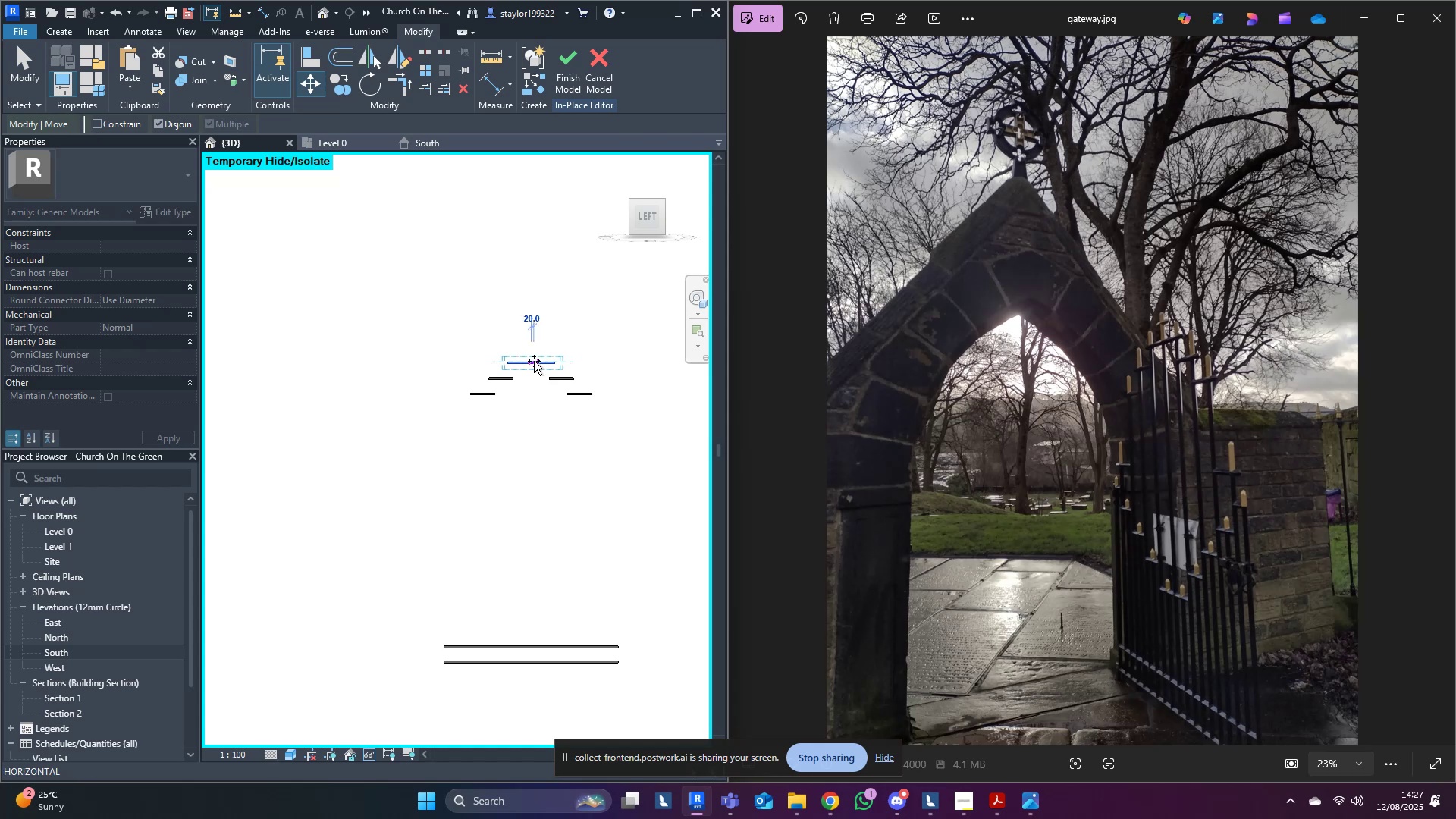 
hold_key(key=ControlLeft, duration=1.53)
 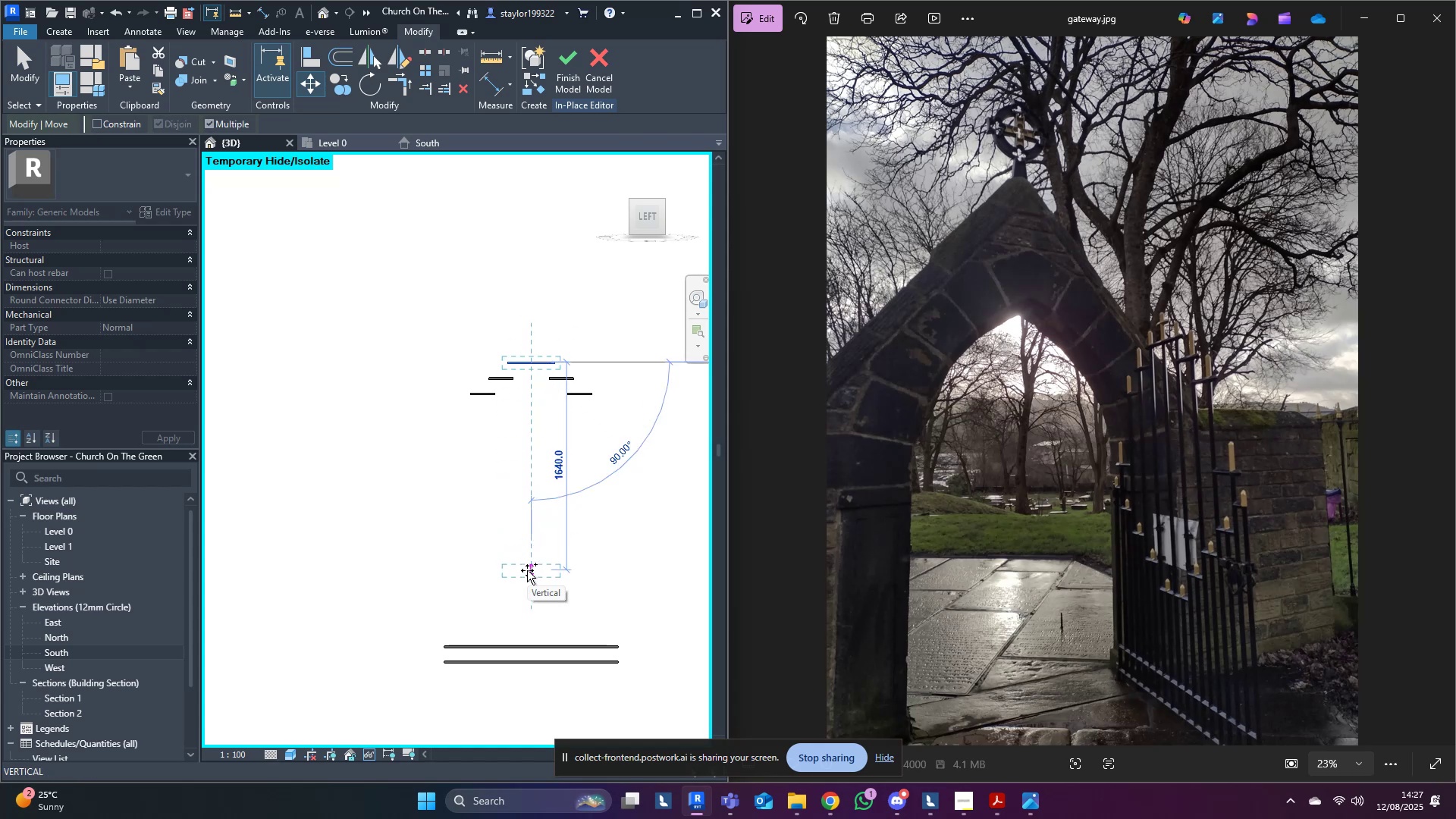 
hold_key(key=ControlLeft, duration=1.51)
left_click([527, 570])
 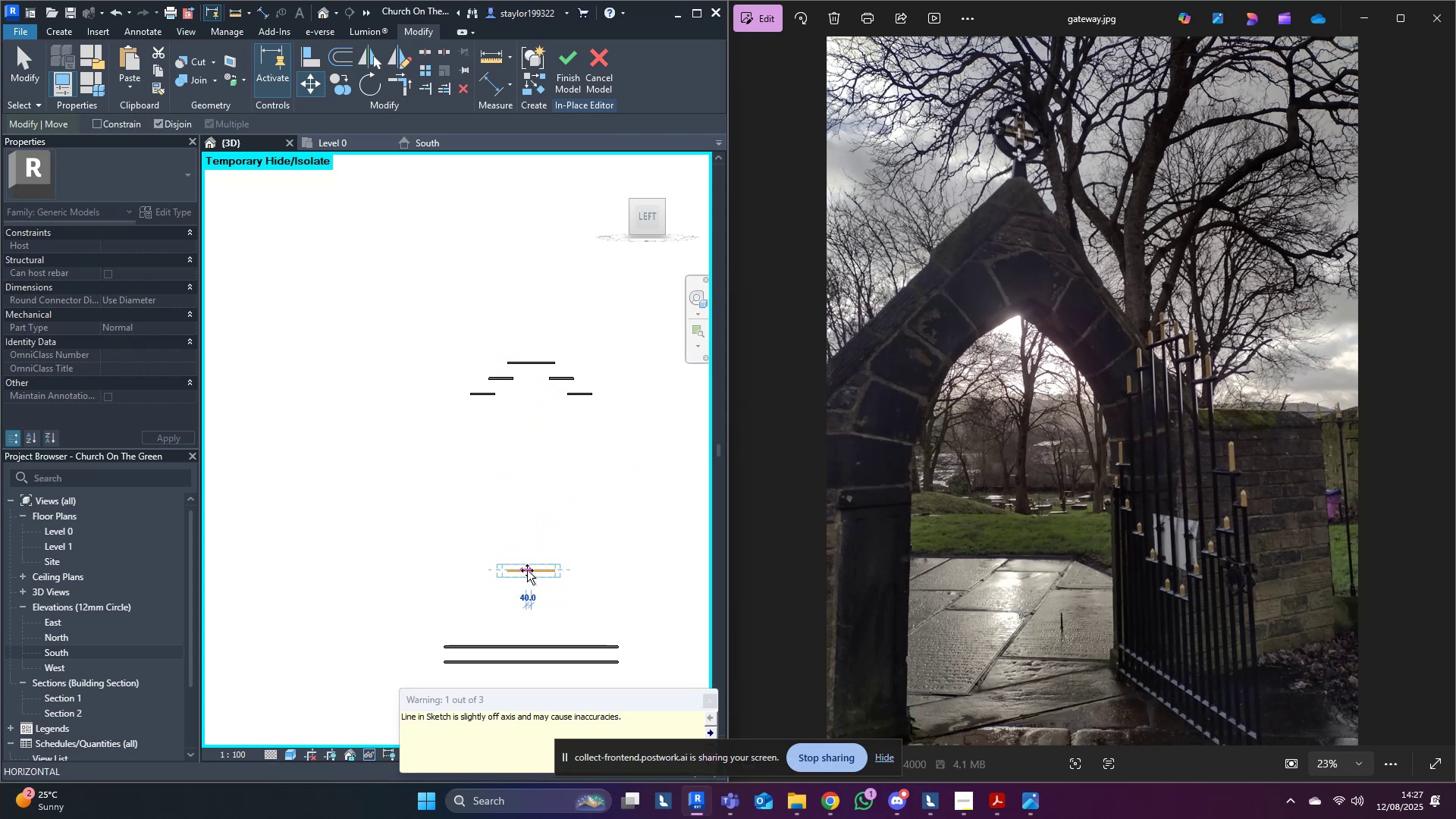 
key(Escape)
 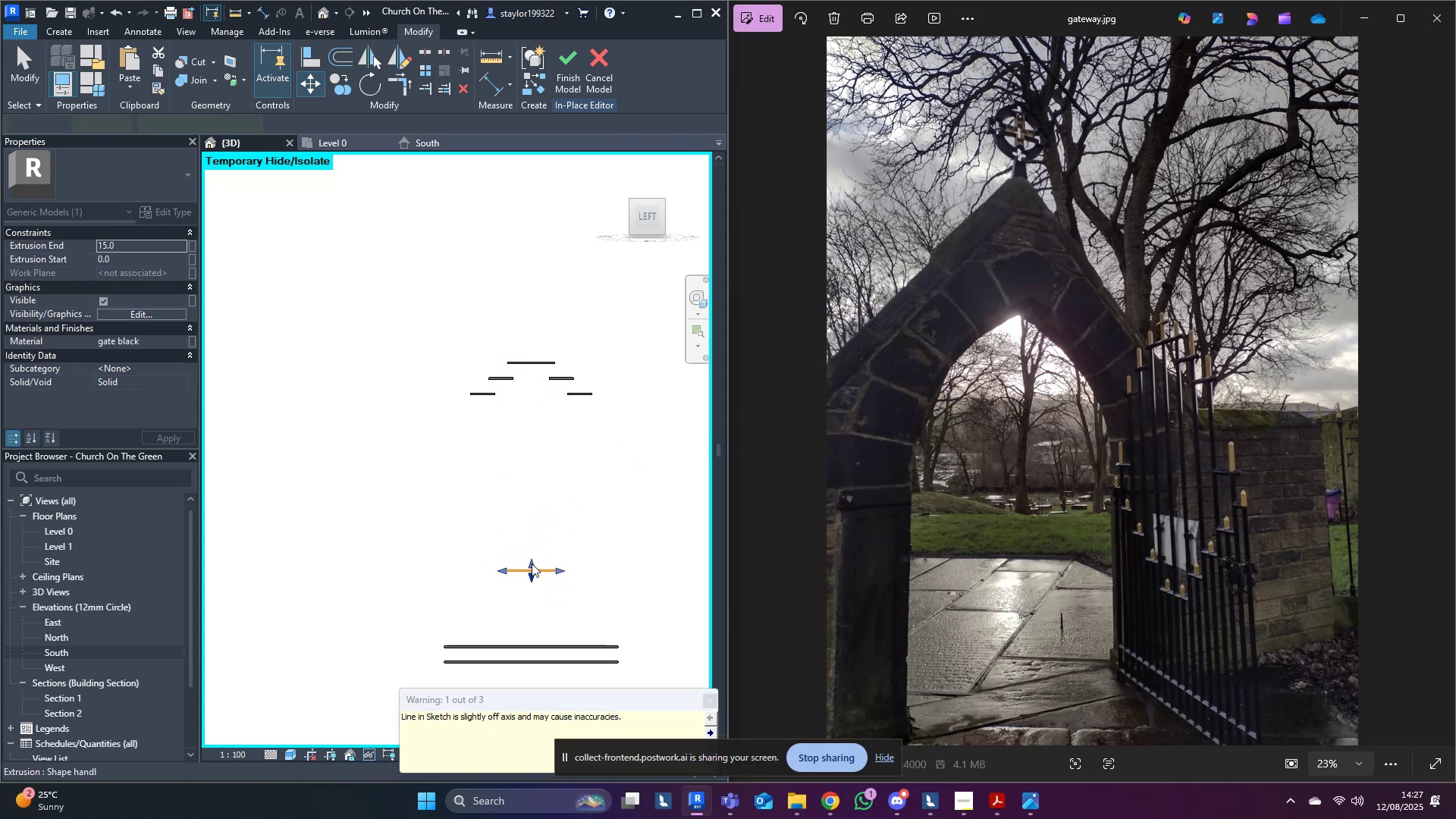 
key(Escape)
 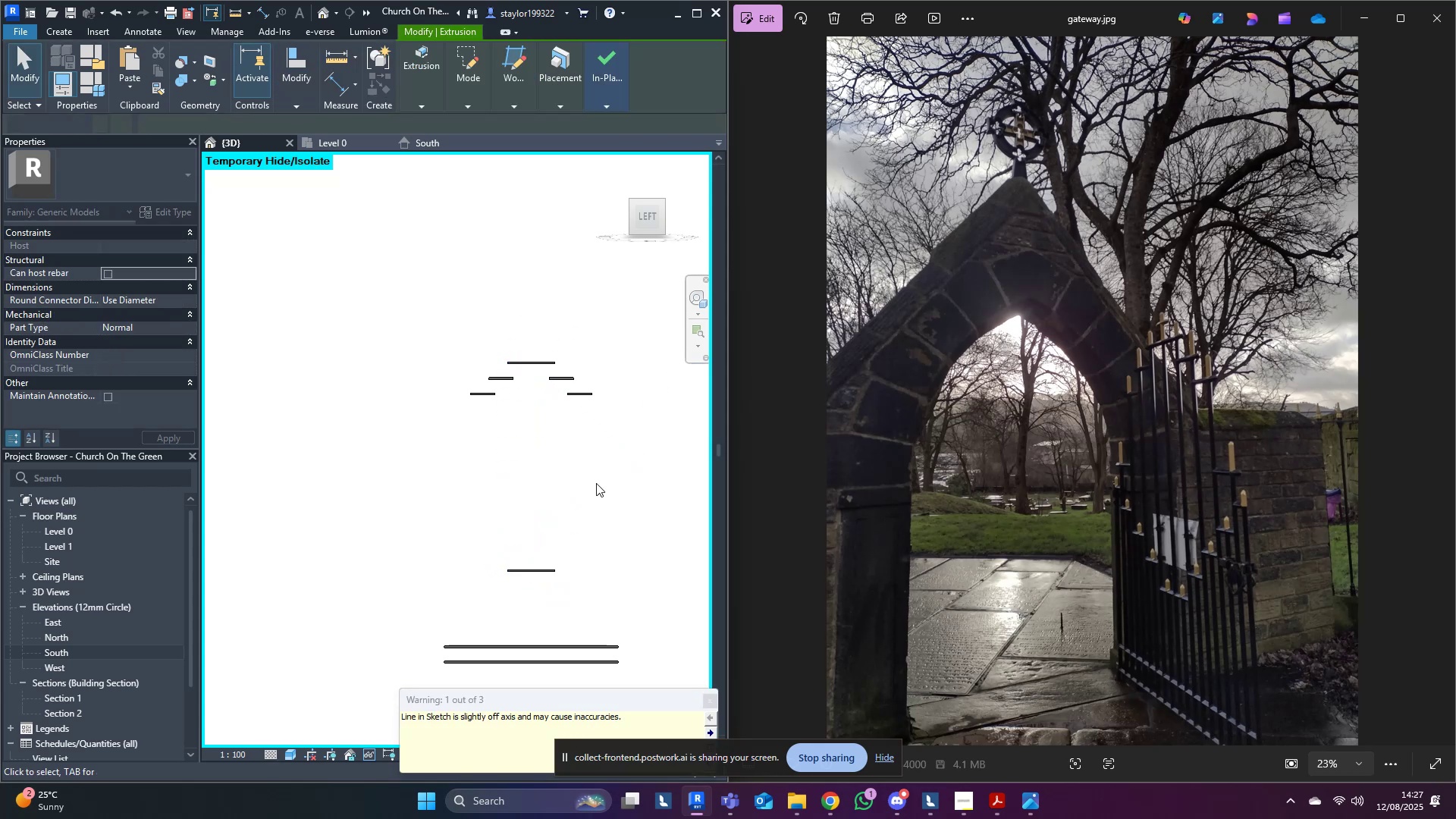 
key(Escape)
 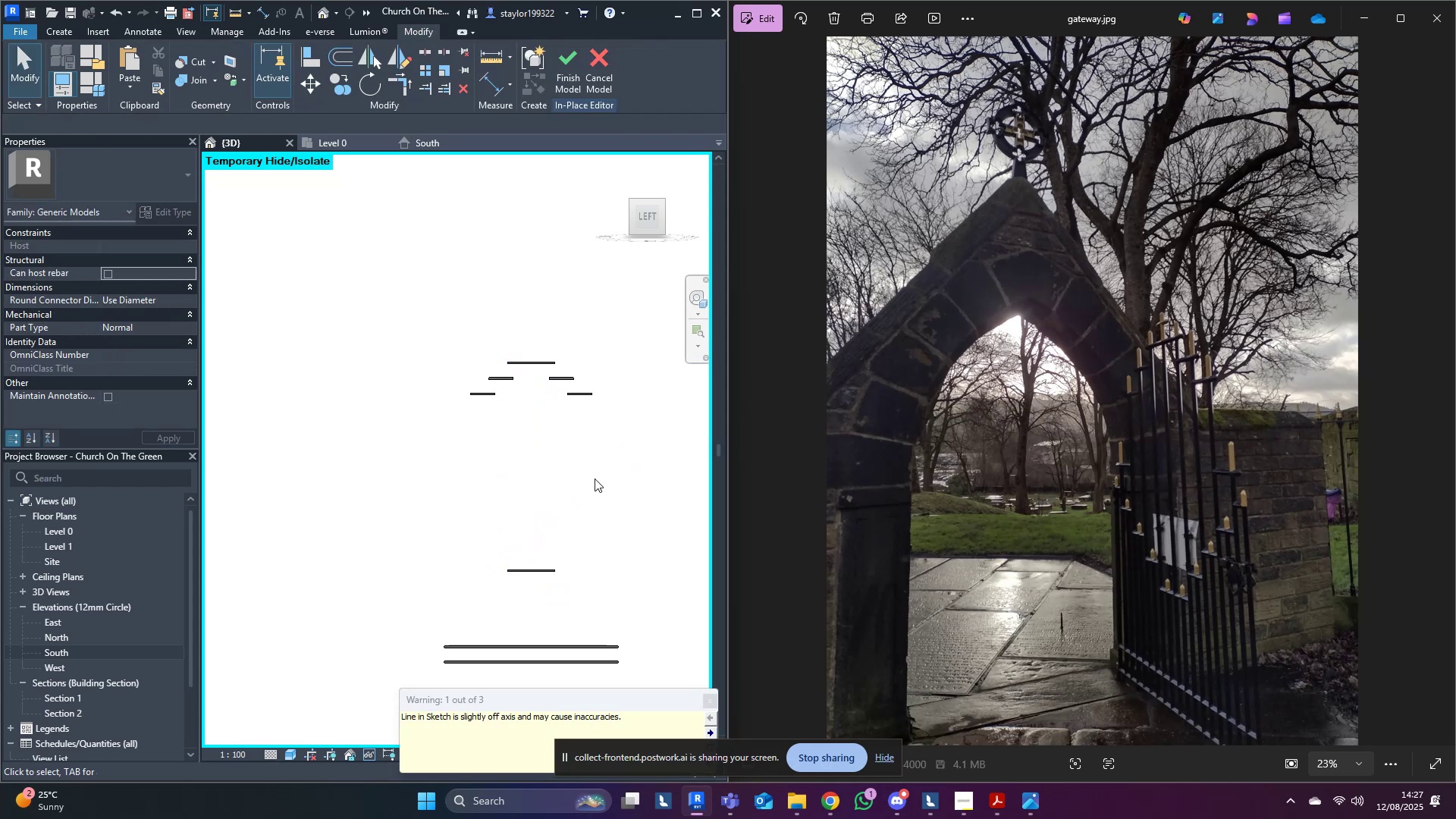 
left_click([593, 470])
 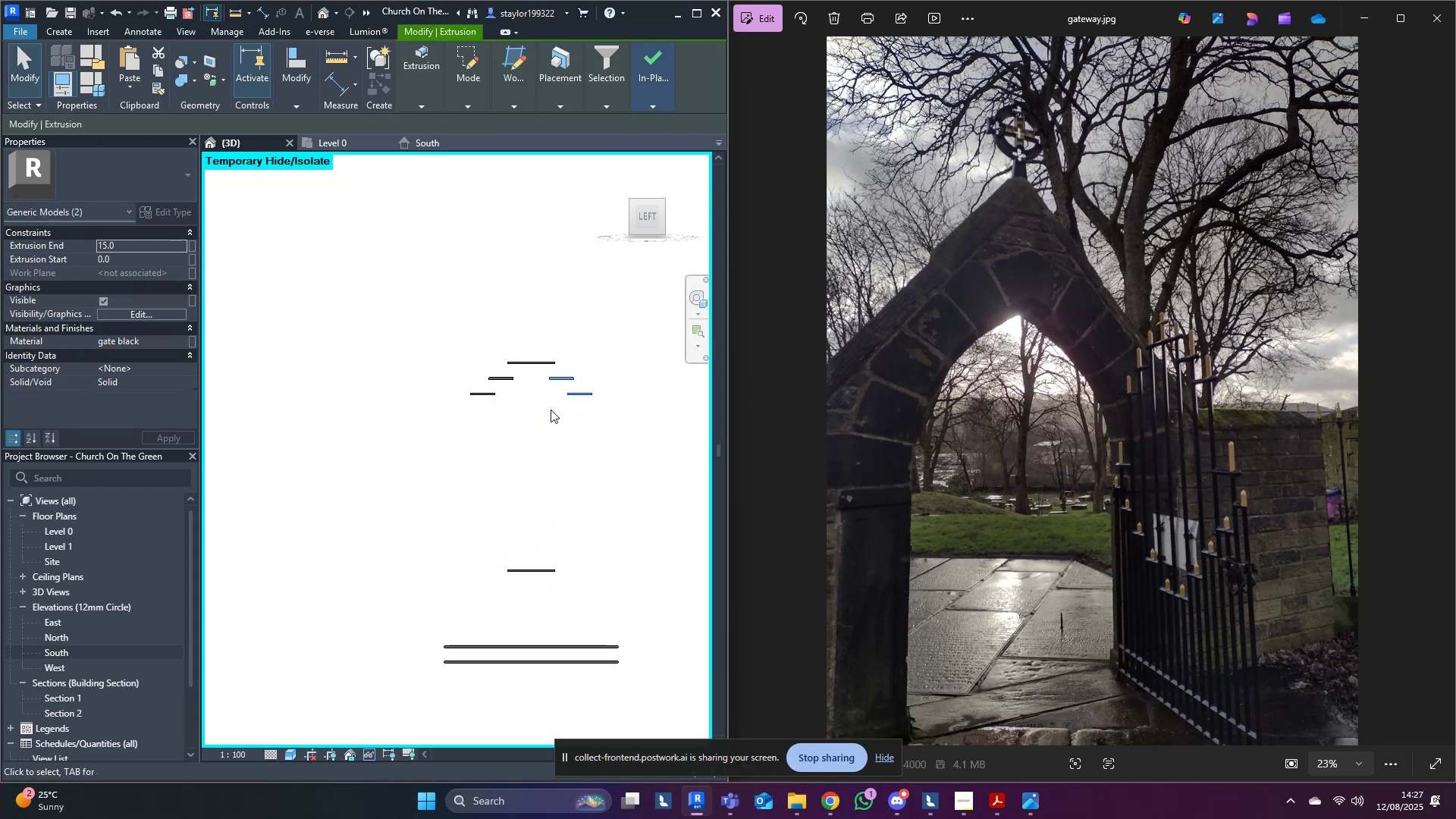 
type(dm)
 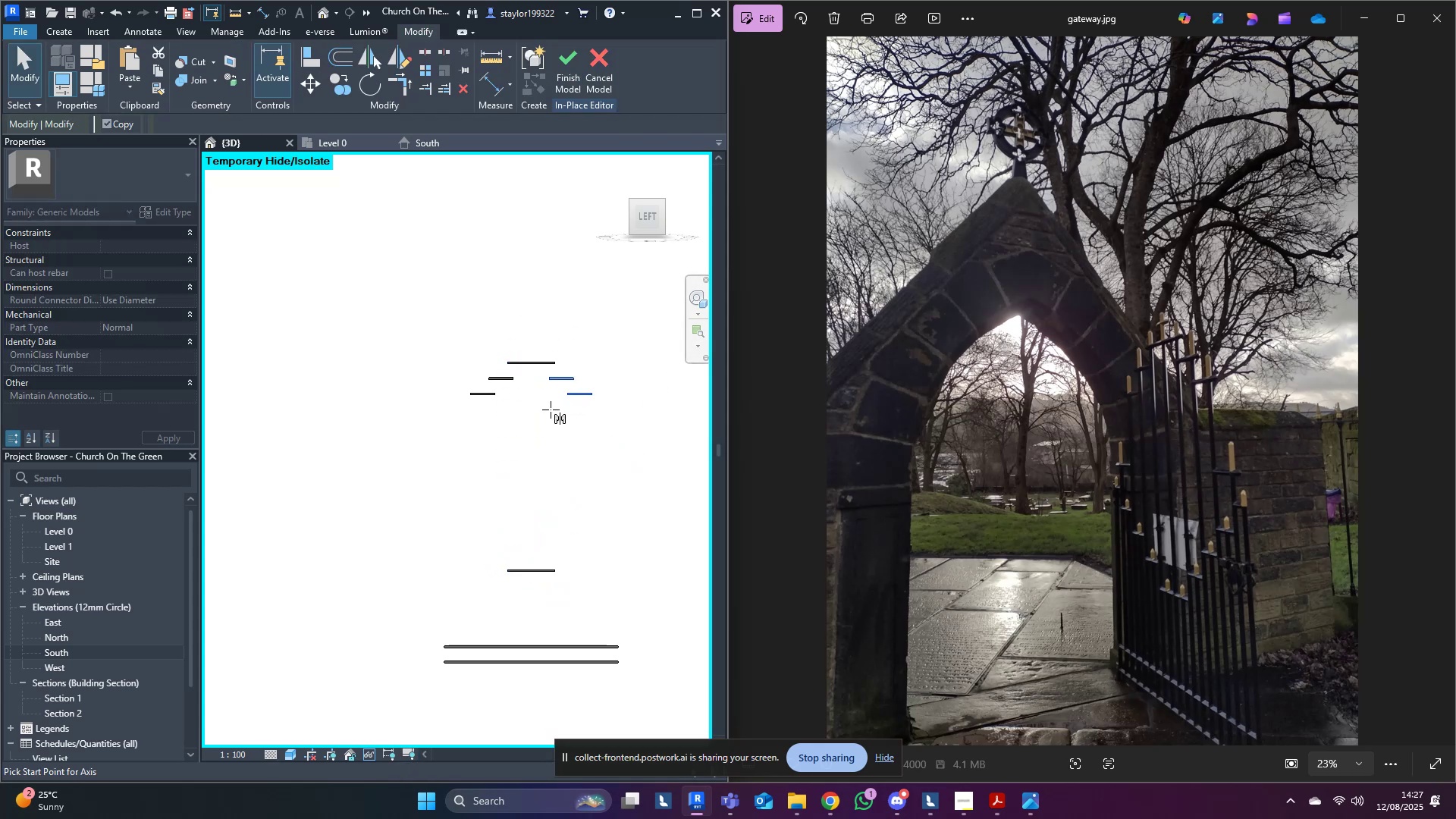 
left_click([551, 410])
 